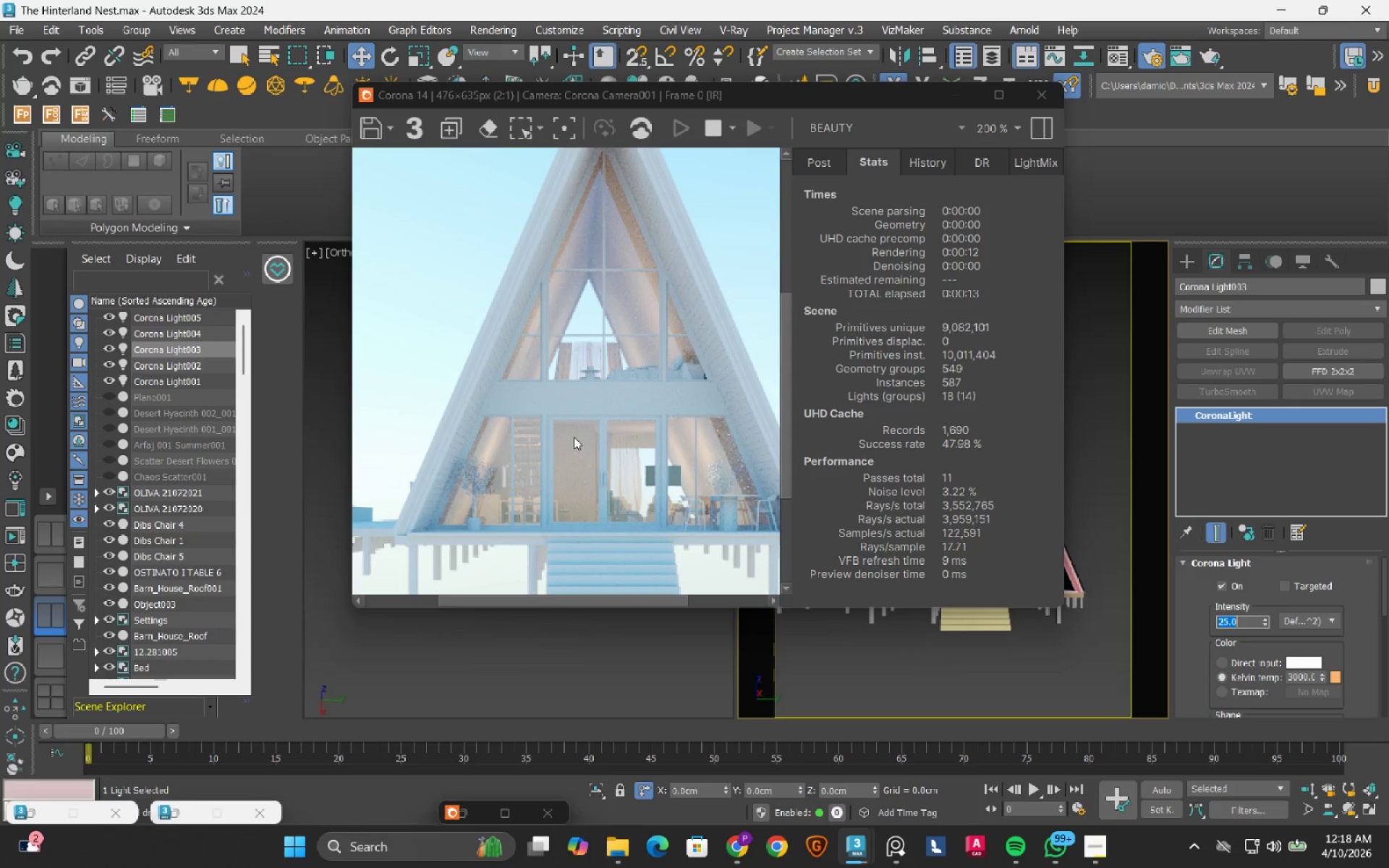 
wait(5.6)
 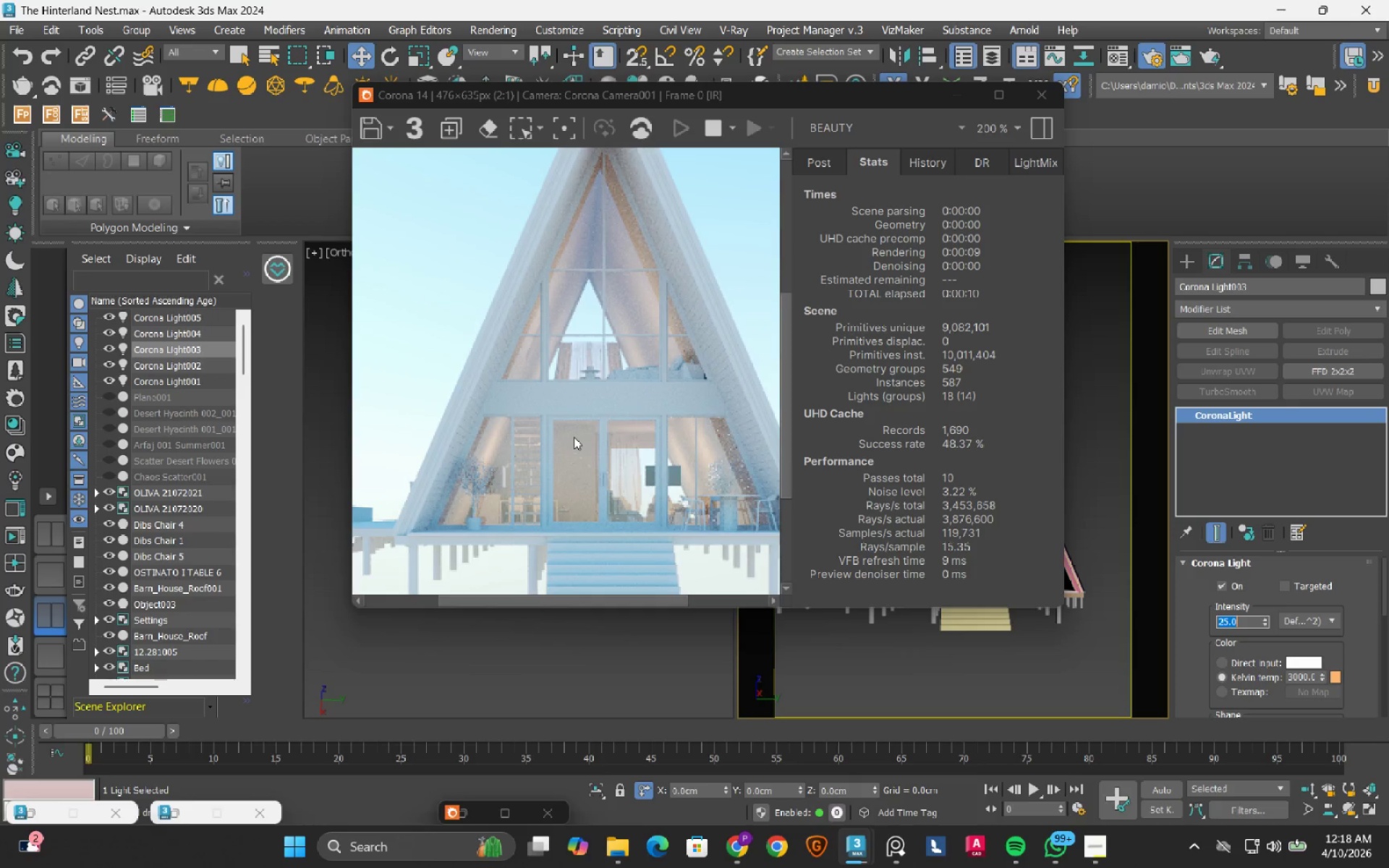 
scroll: coordinate [625, 380], scroll_direction: down, amount: 1.0
 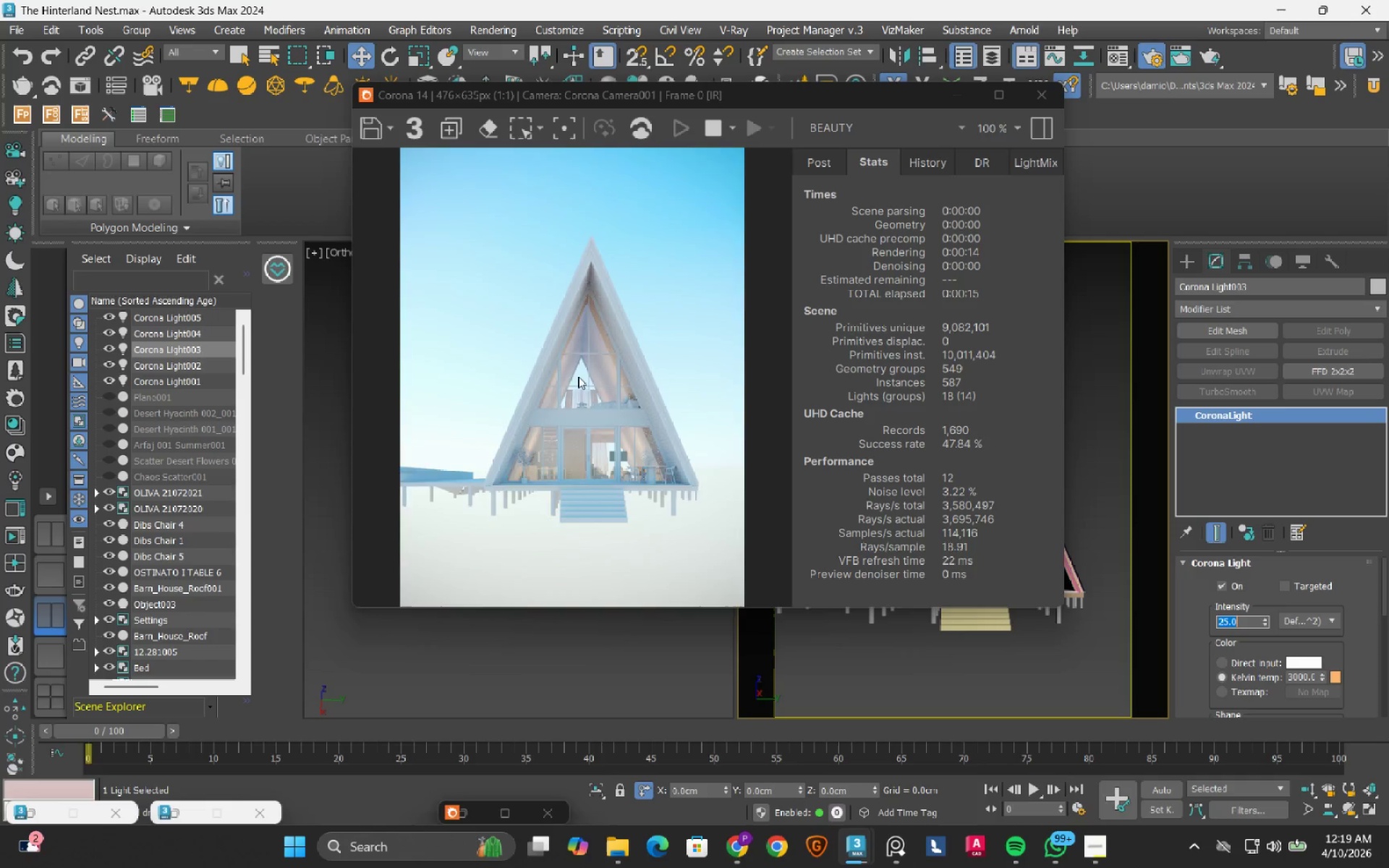 
scroll: coordinate [585, 403], scroll_direction: up, amount: 2.0
 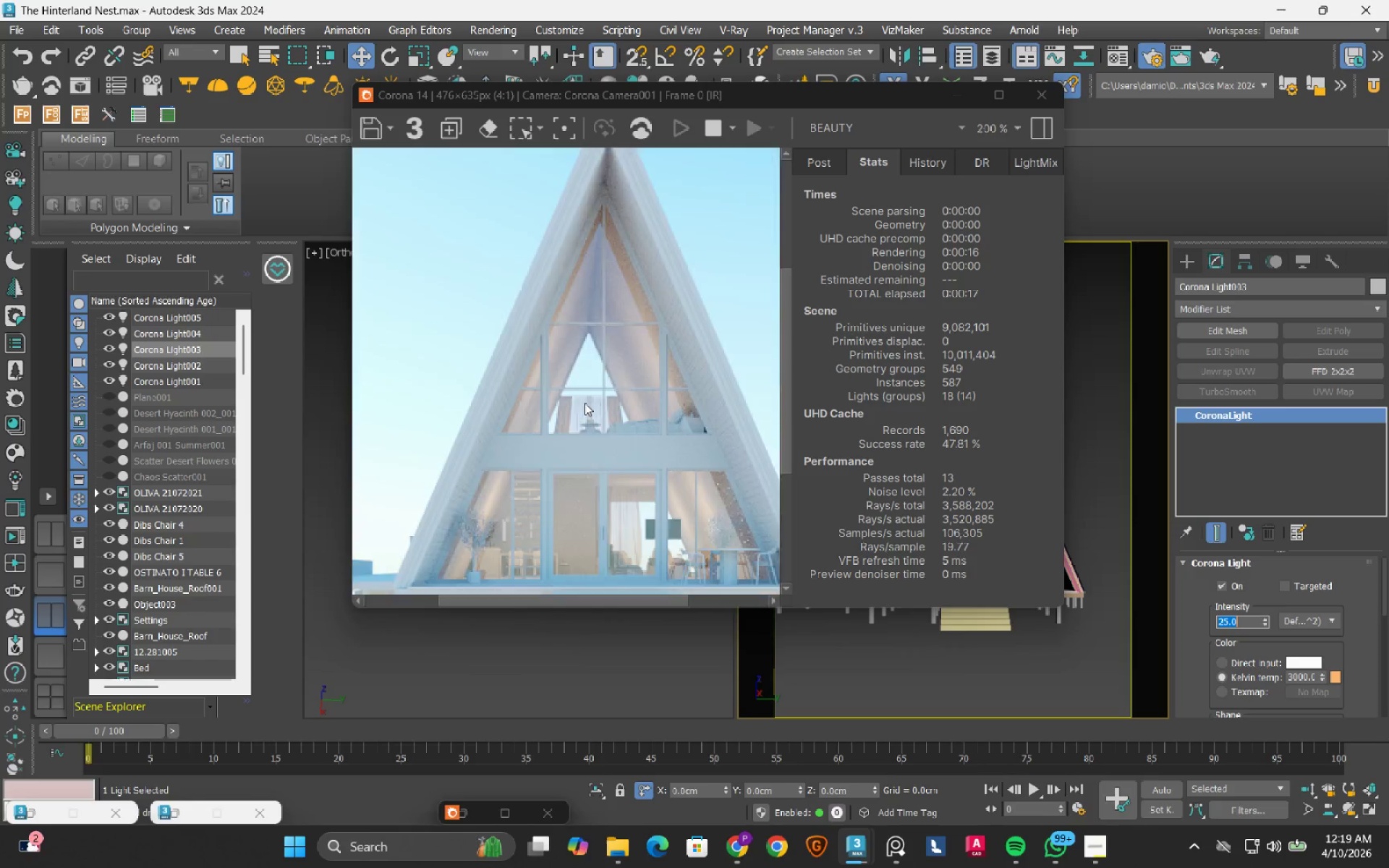 
scroll: coordinate [585, 403], scroll_direction: down, amount: 2.0
 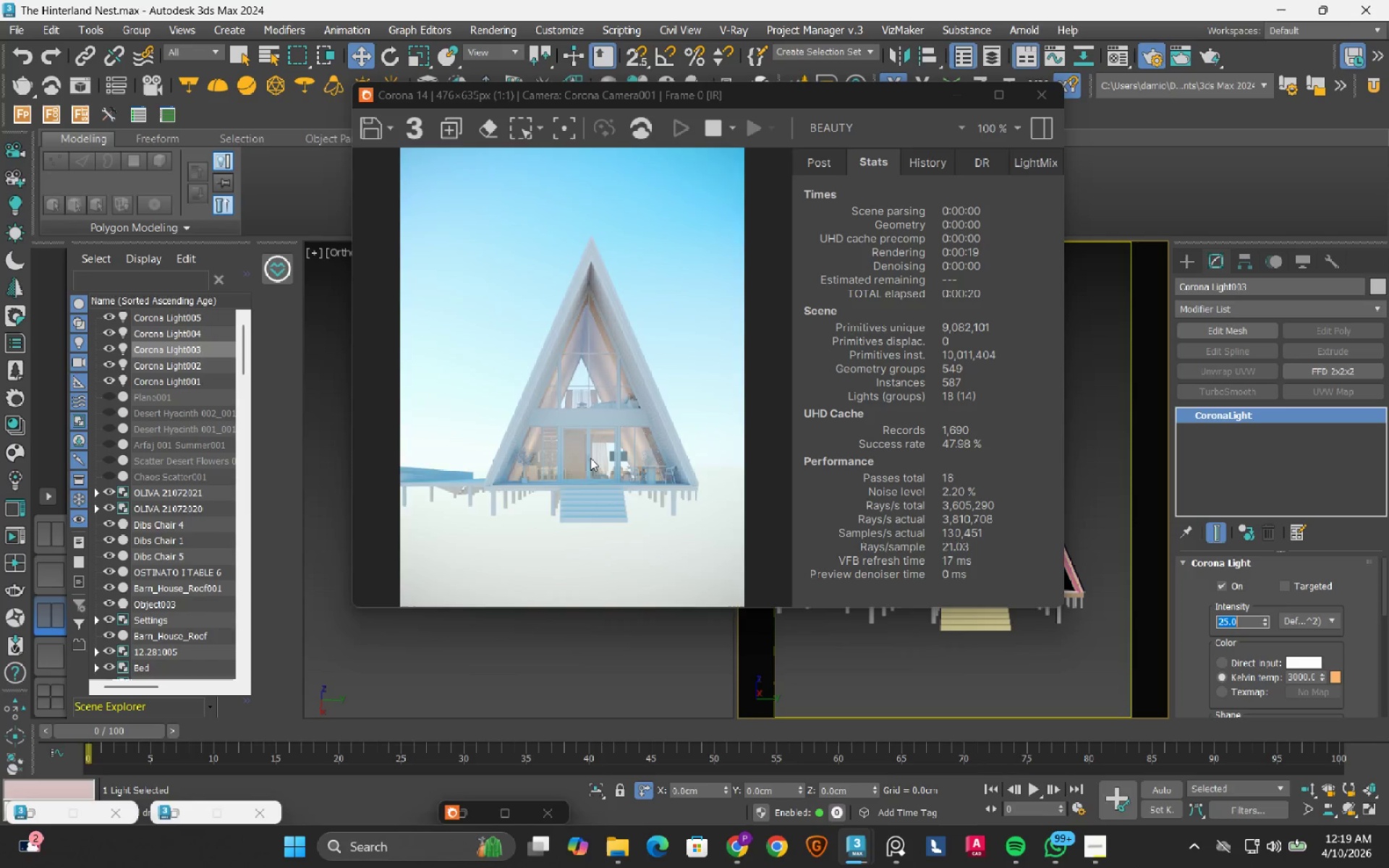 
scroll: coordinate [590, 458], scroll_direction: up, amount: 2.0
 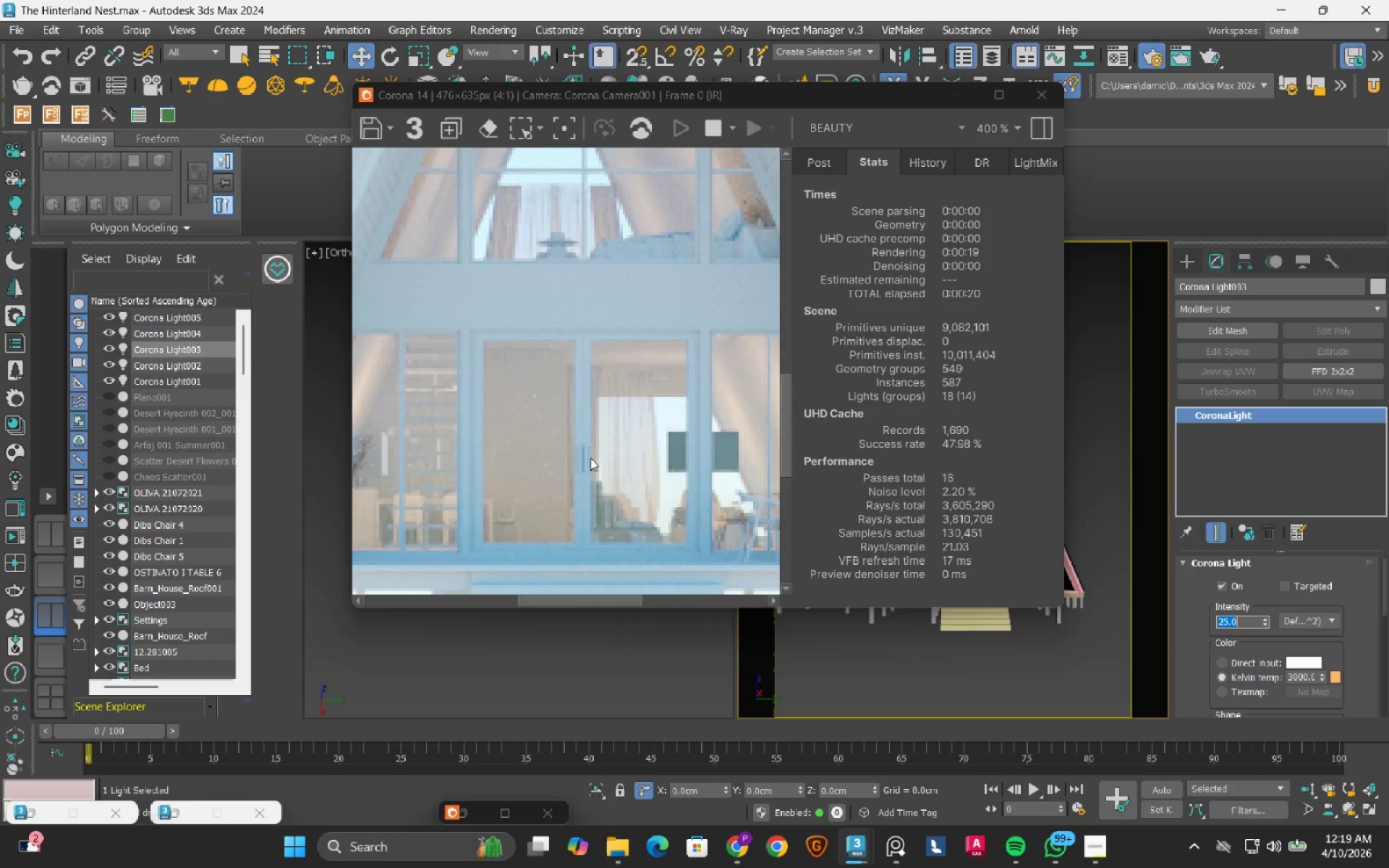 
scroll: coordinate [590, 458], scroll_direction: down, amount: 1.0
 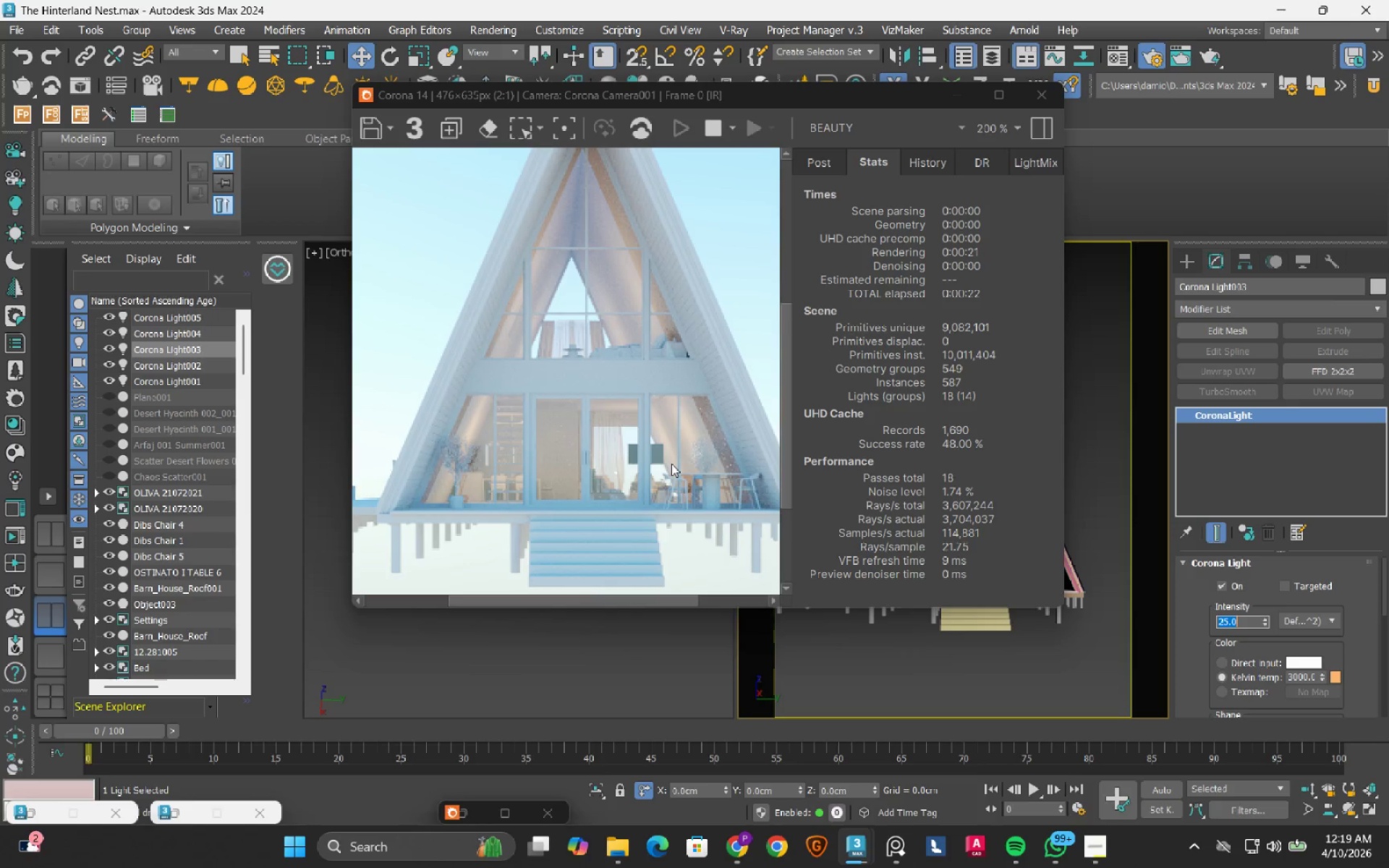 
scroll: coordinate [671, 464], scroll_direction: up, amount: 1.0
 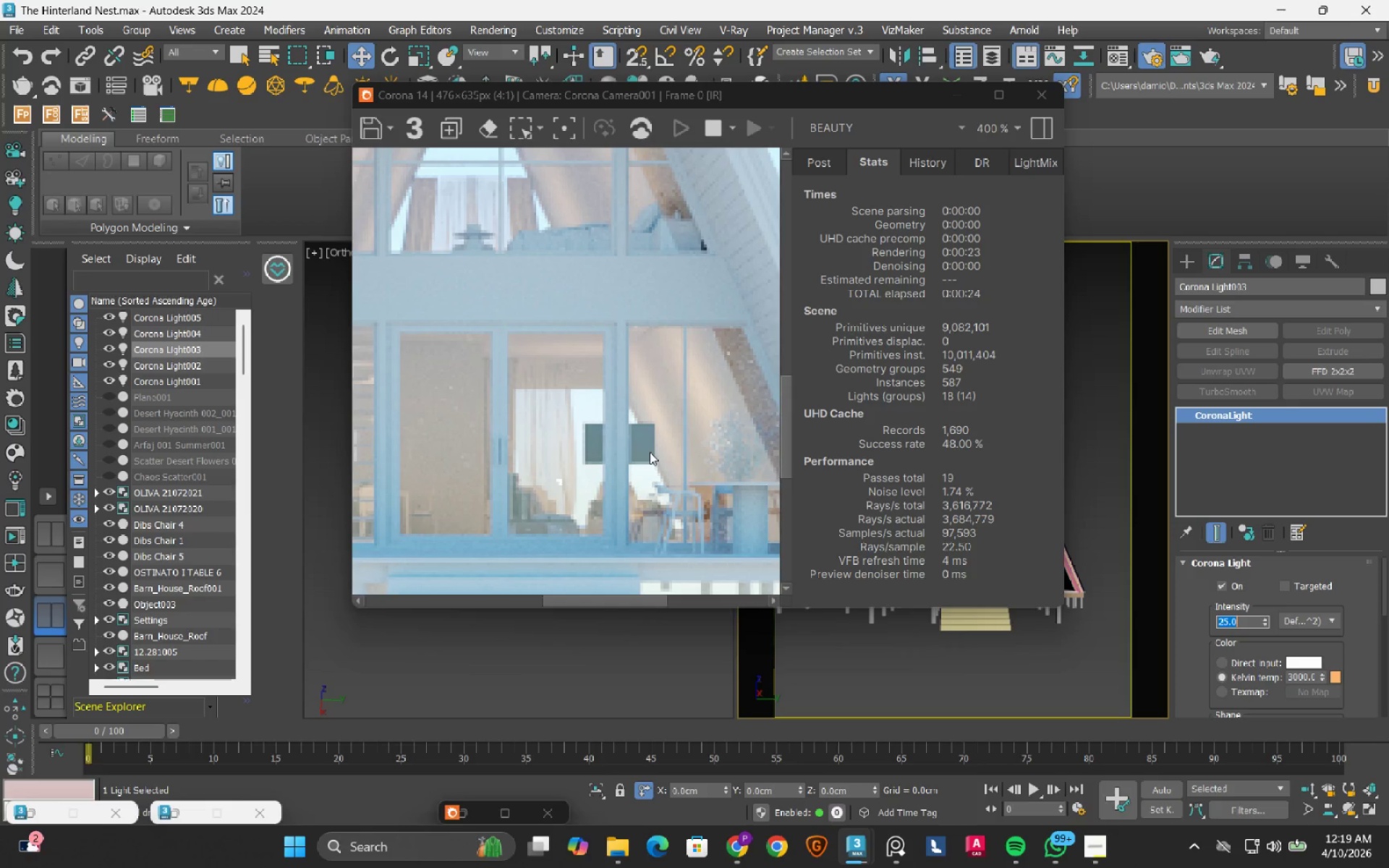 
scroll: coordinate [650, 452], scroll_direction: down, amount: 1.0
 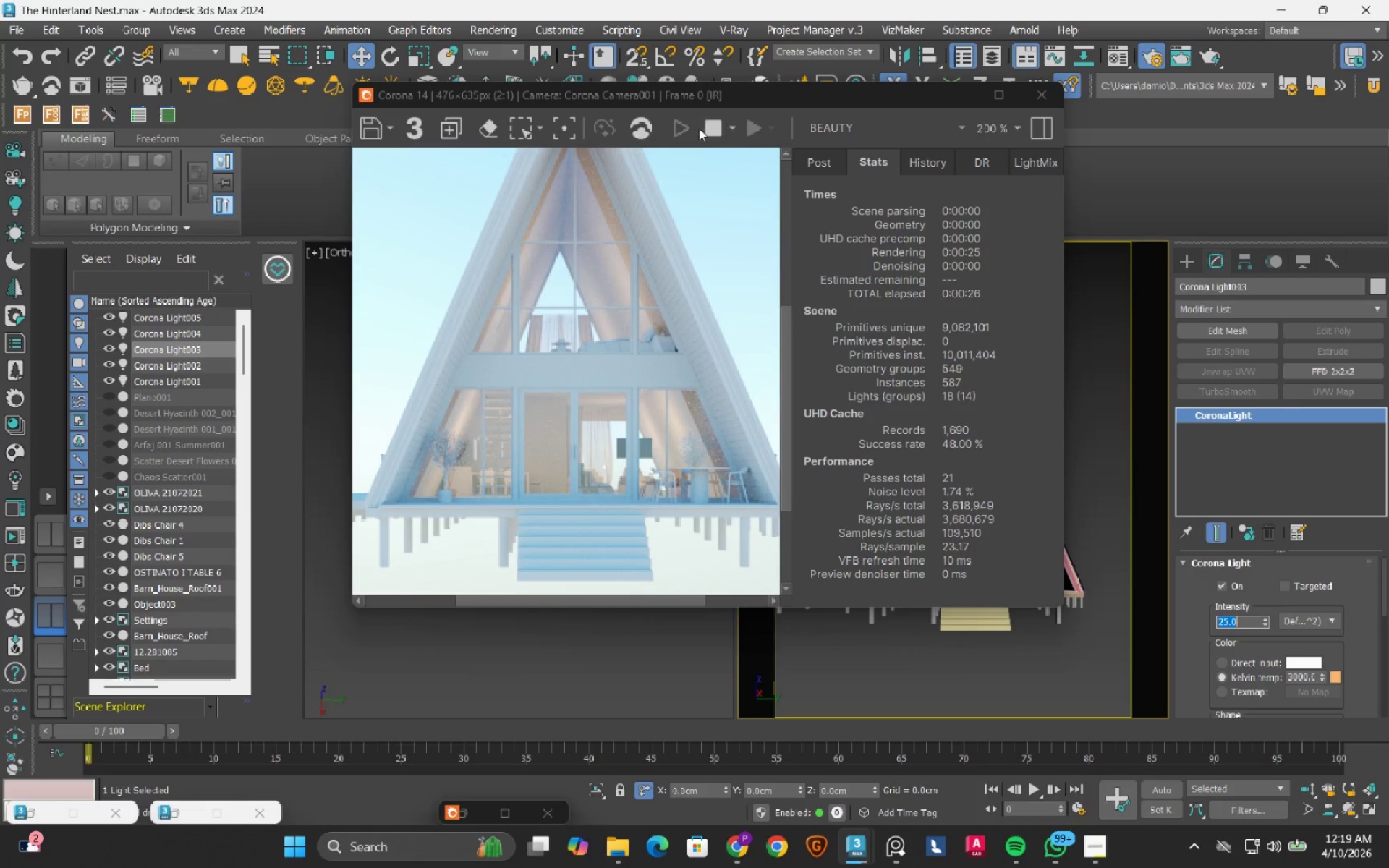 
left_click([708, 130])
 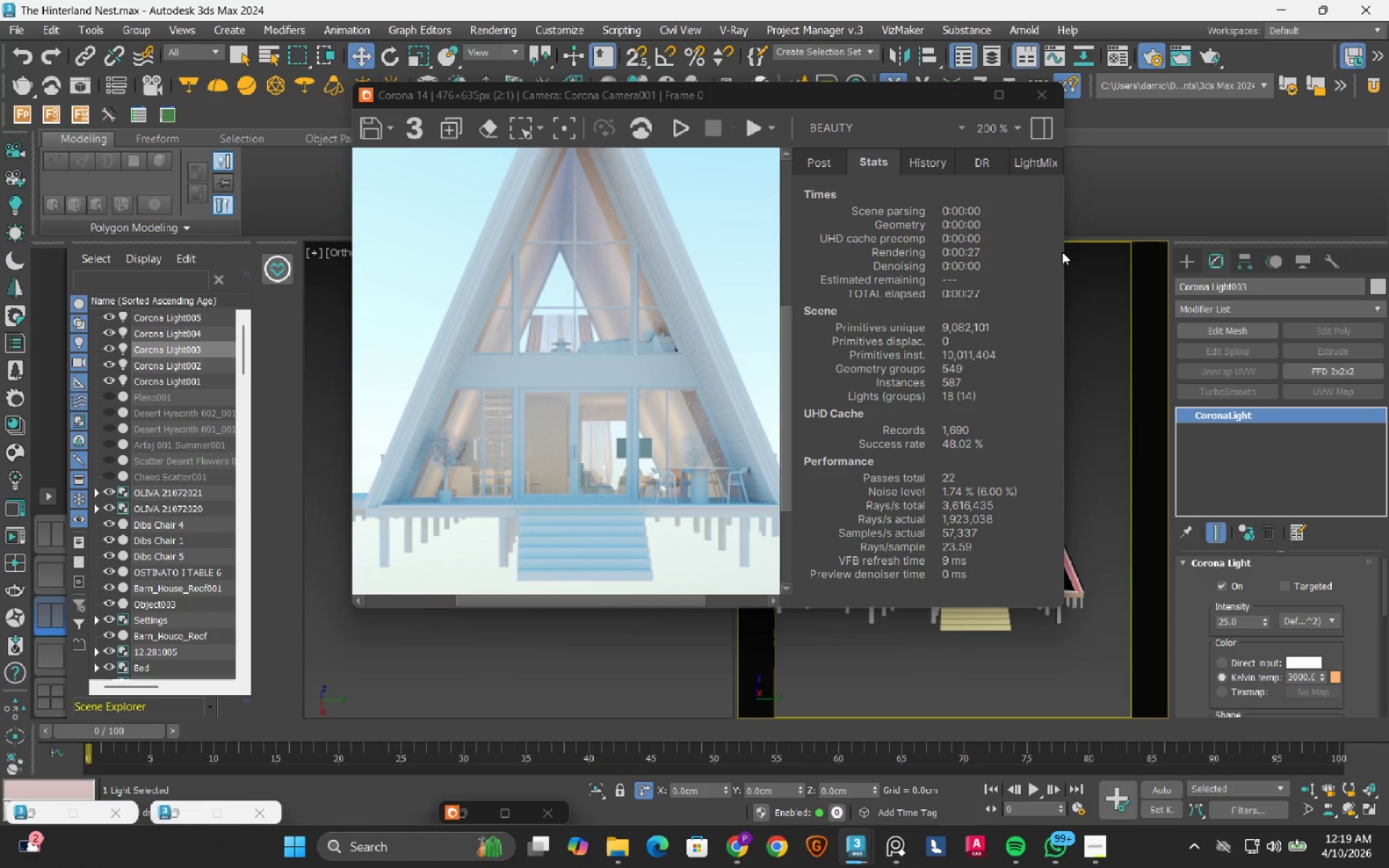 
left_click([967, 101])
 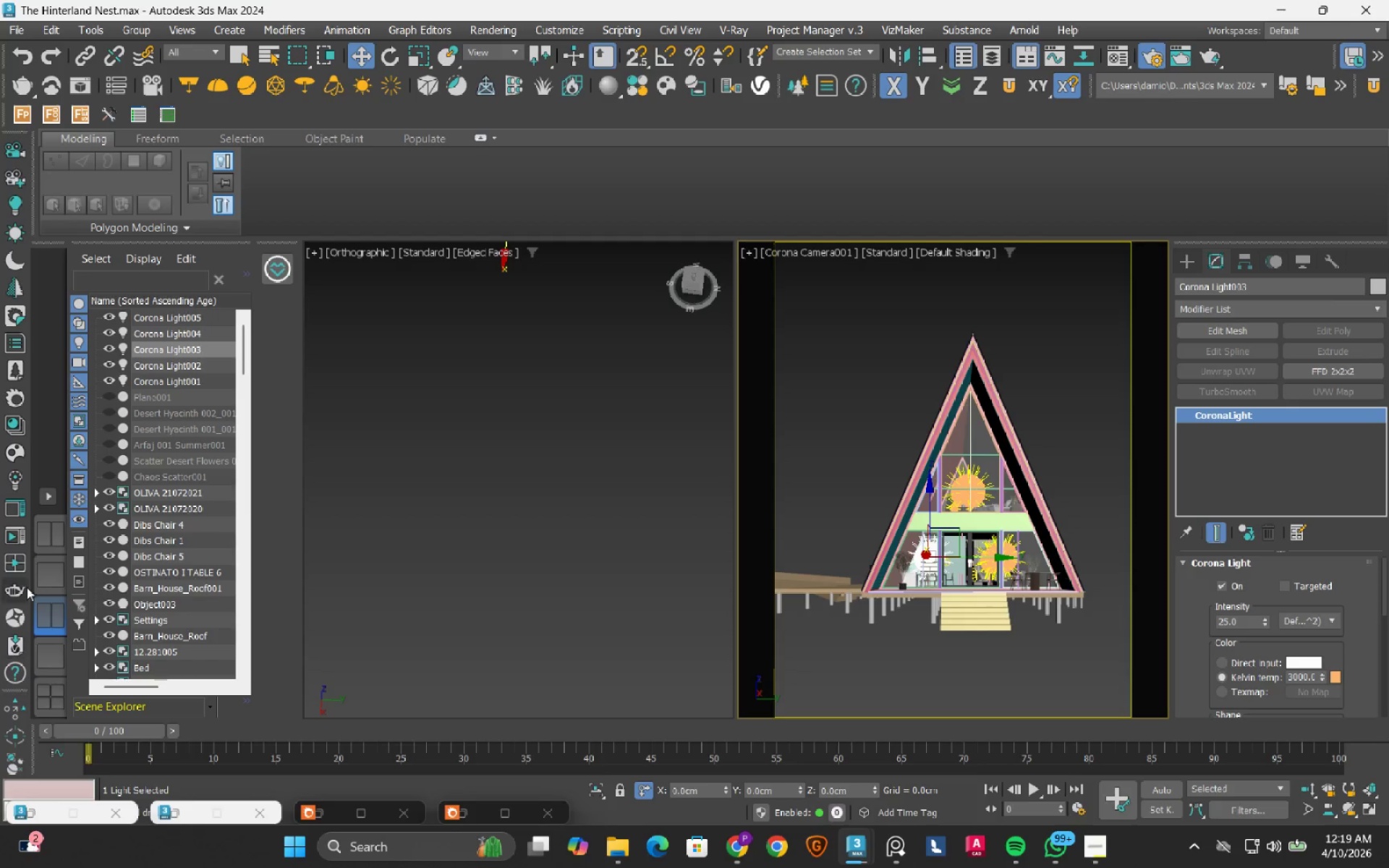 
left_click([46, 570])
 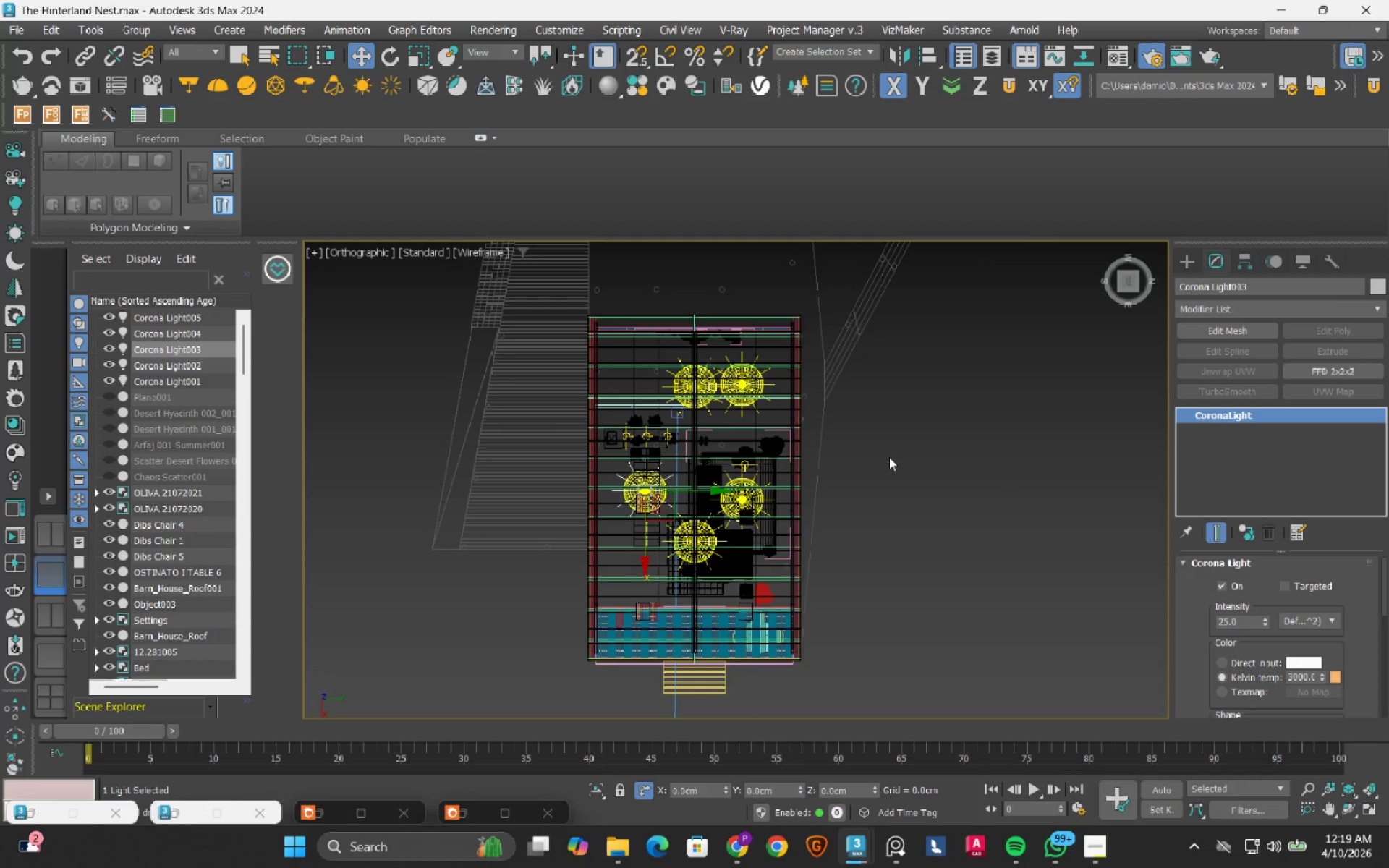 
hold_key(key=AltRight, duration=0.69)
 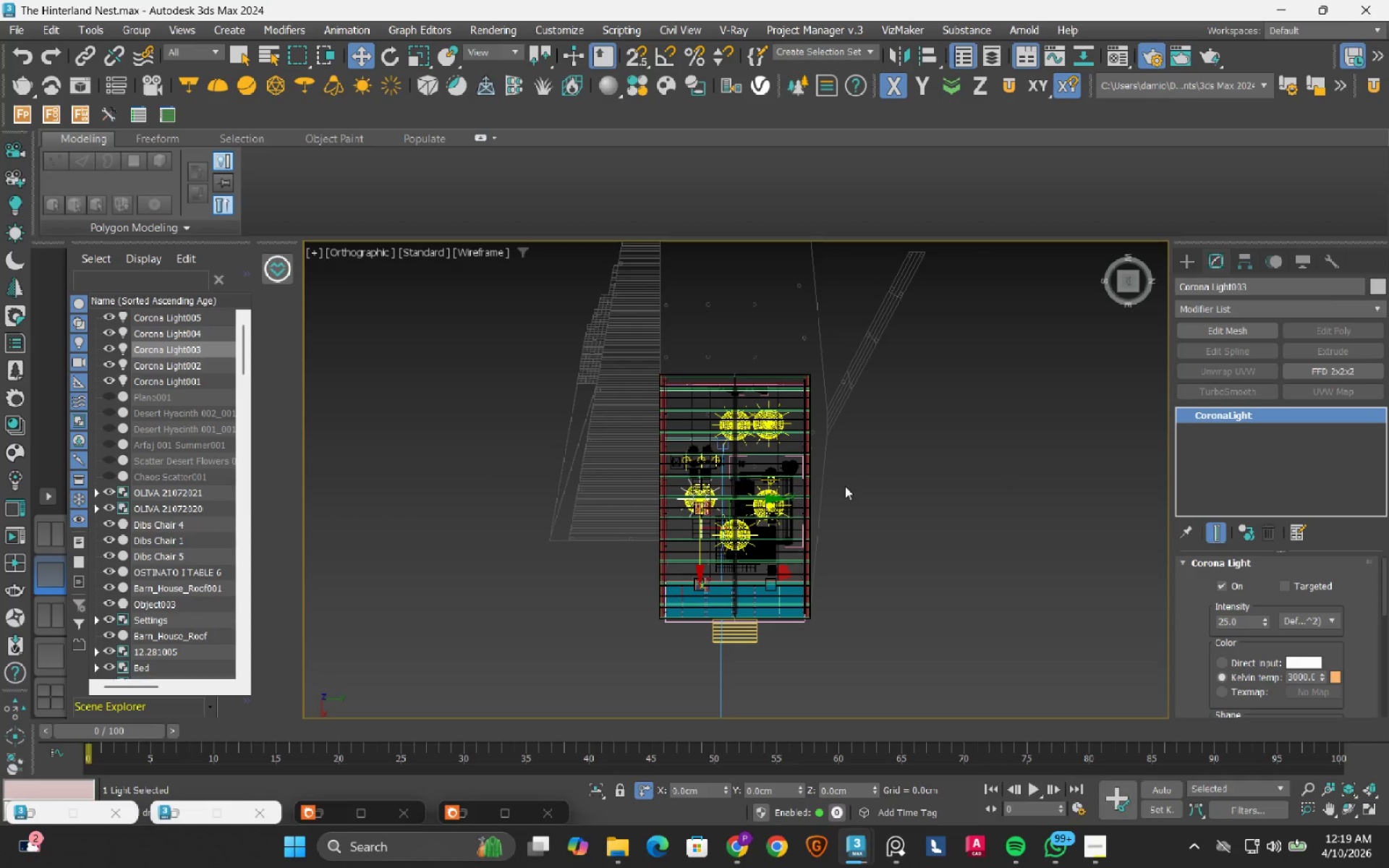 
scroll: coordinate [833, 519], scroll_direction: down, amount: 1.0
 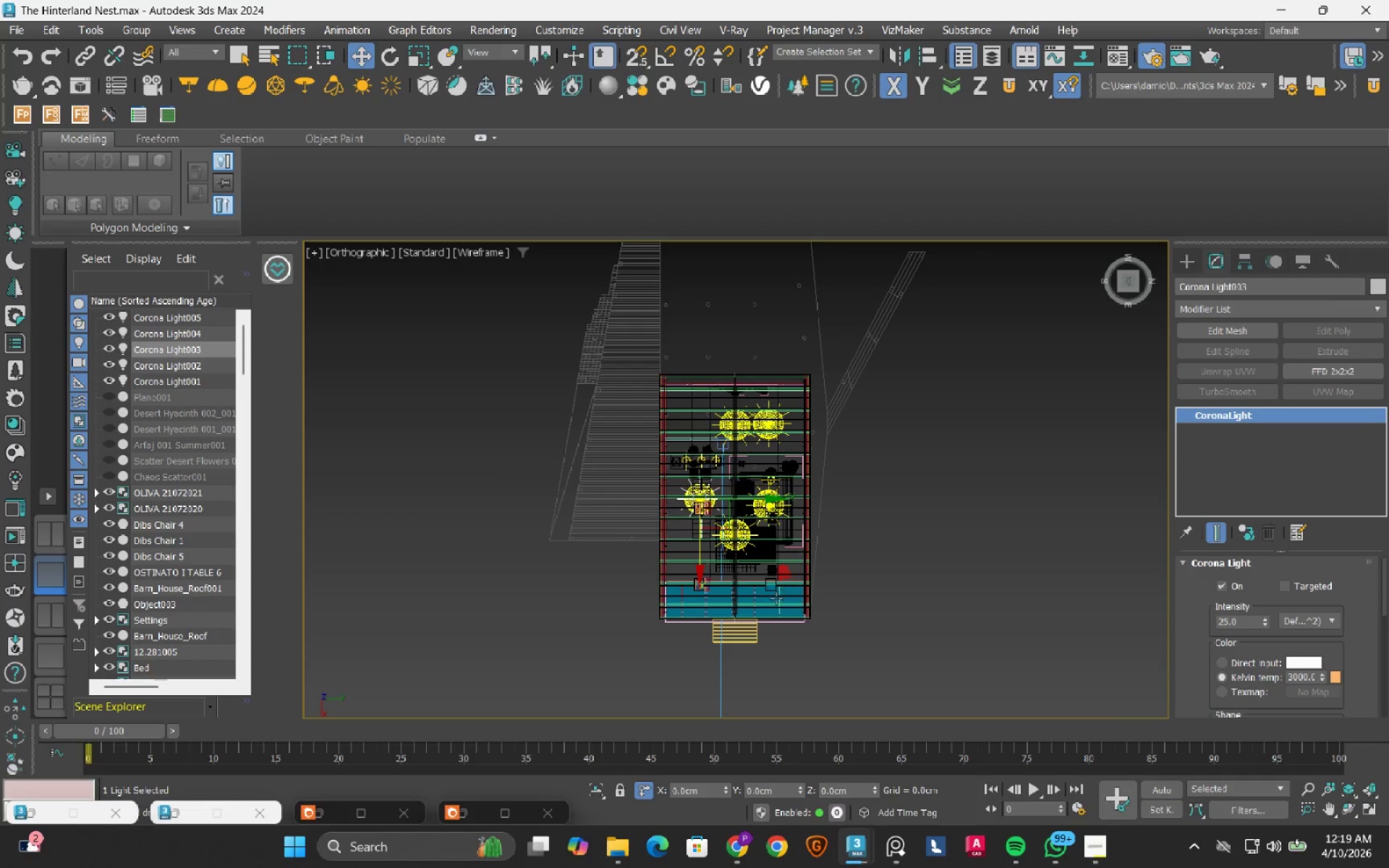 
hold_key(key=AltLeft, duration=0.94)
 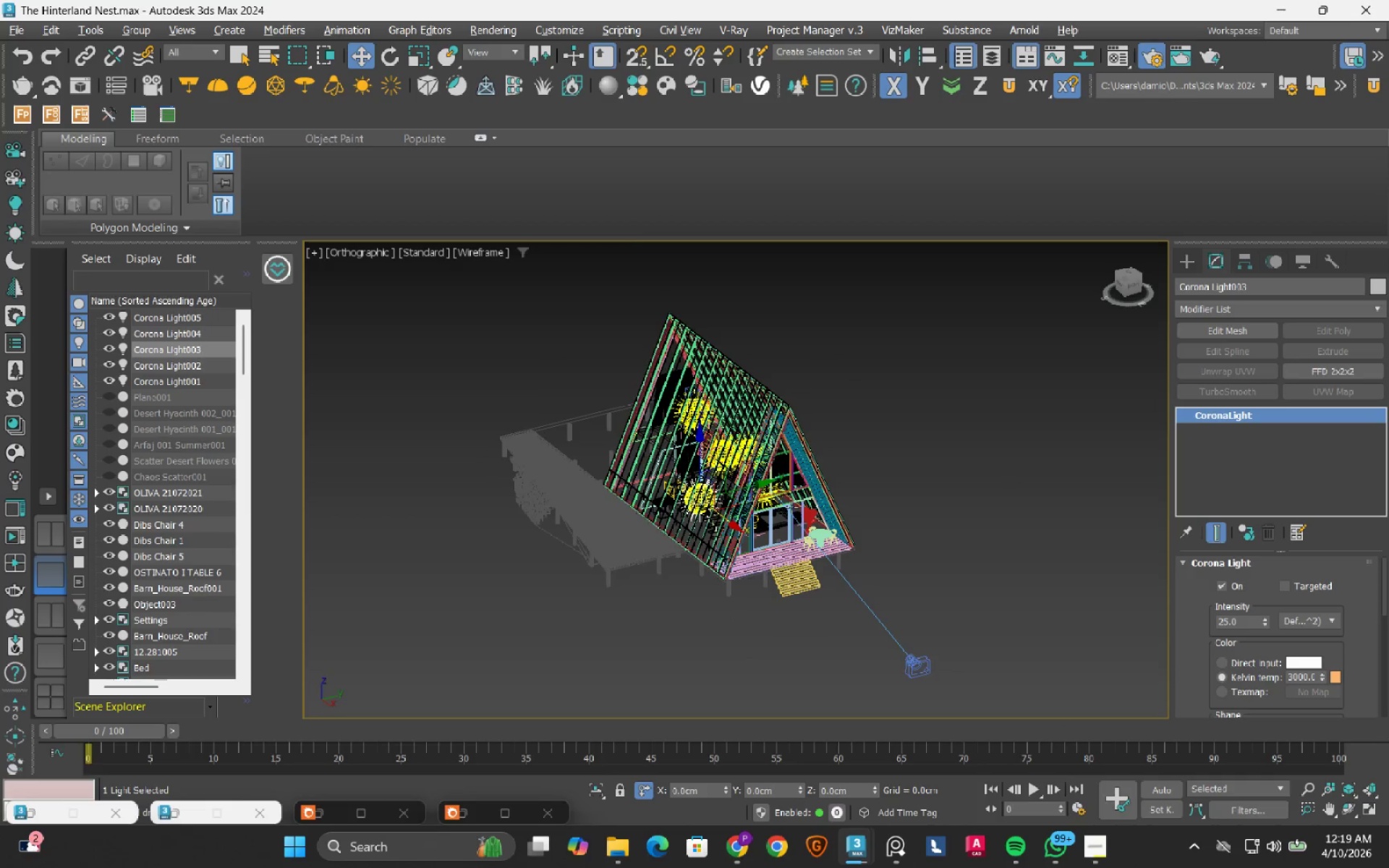 
hold_key(key=AltLeft, duration=1.51)
 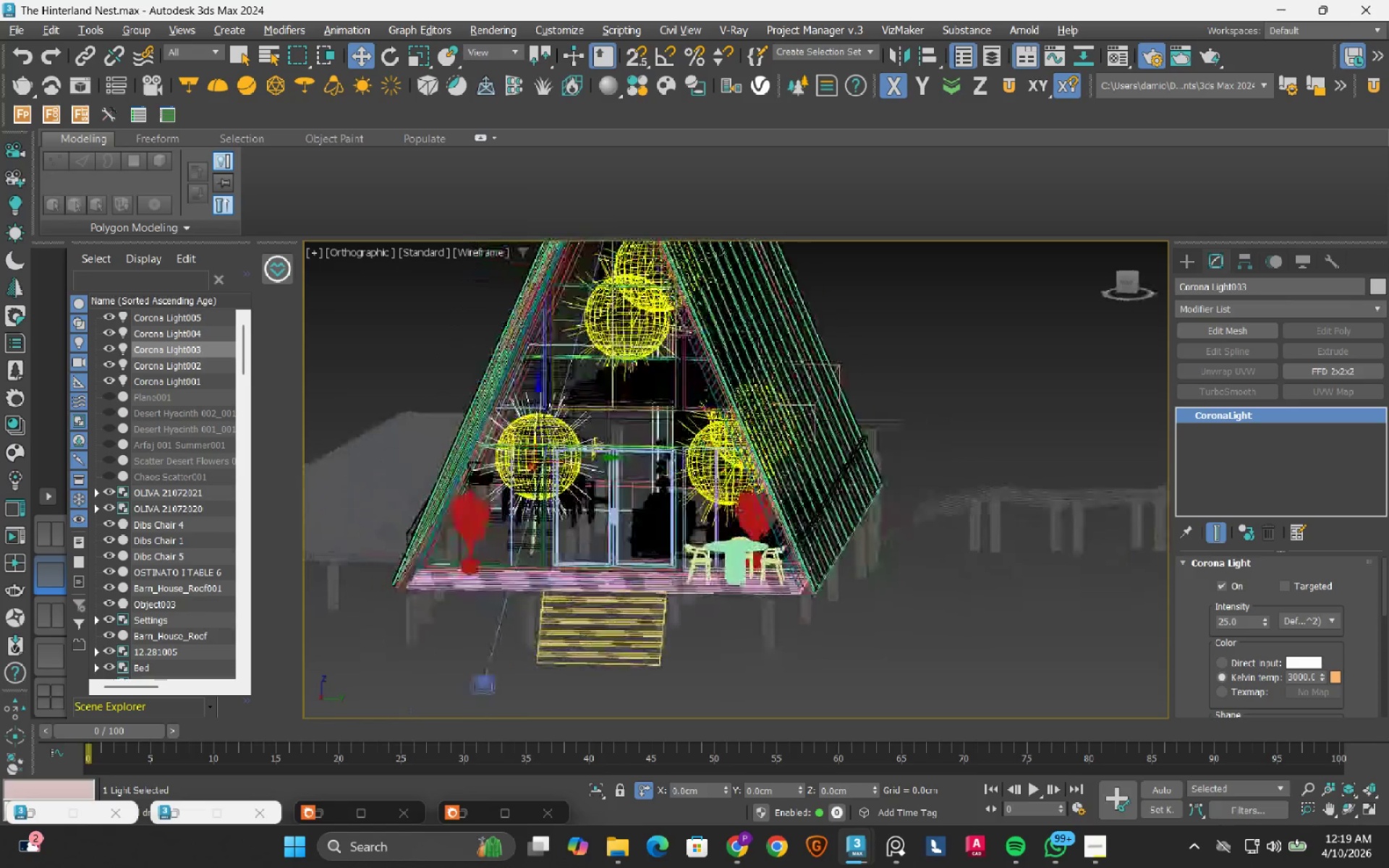 
scroll: coordinate [786, 535], scroll_direction: up, amount: 6.0
 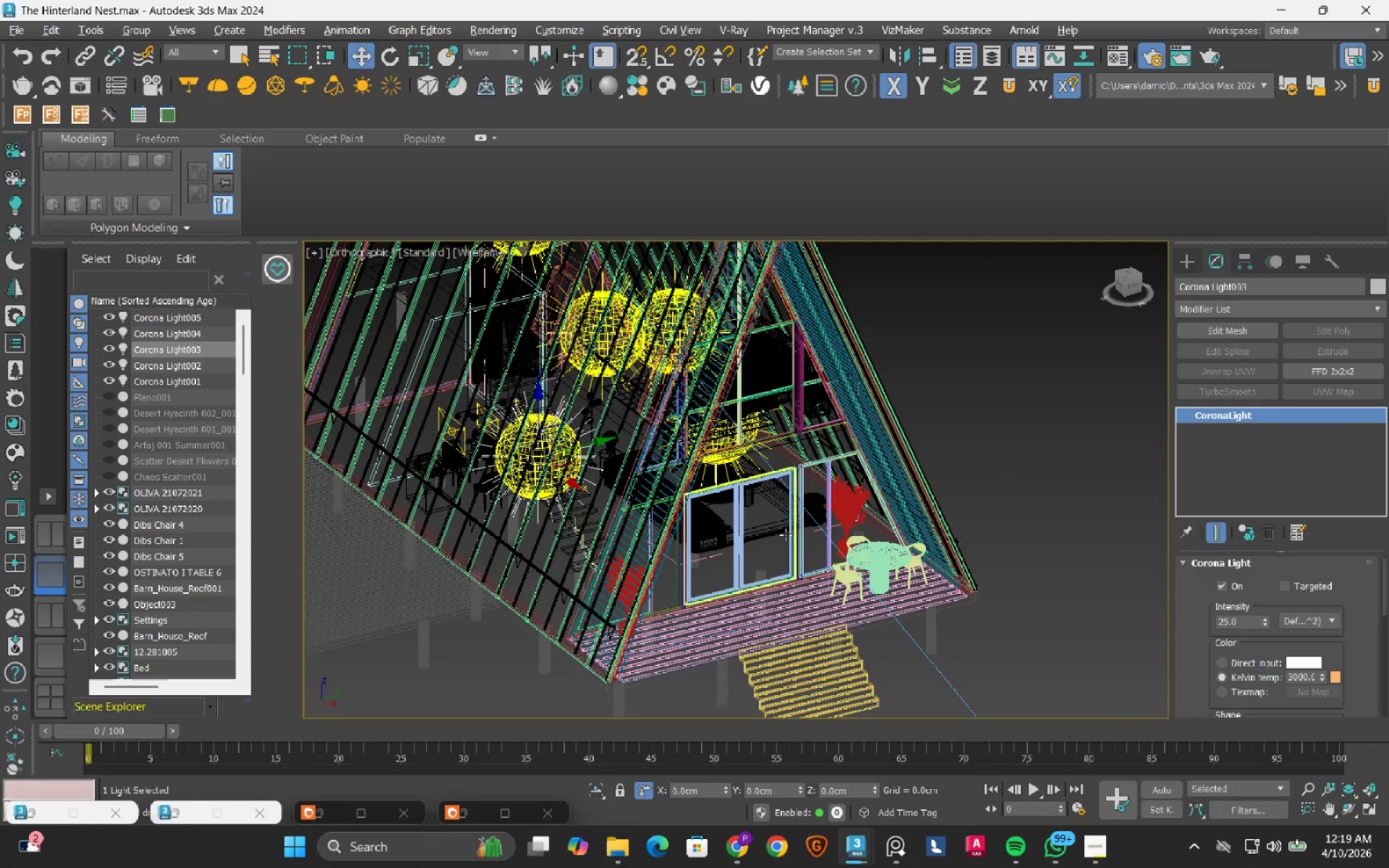 
hold_key(key=AltLeft, duration=1.5)
 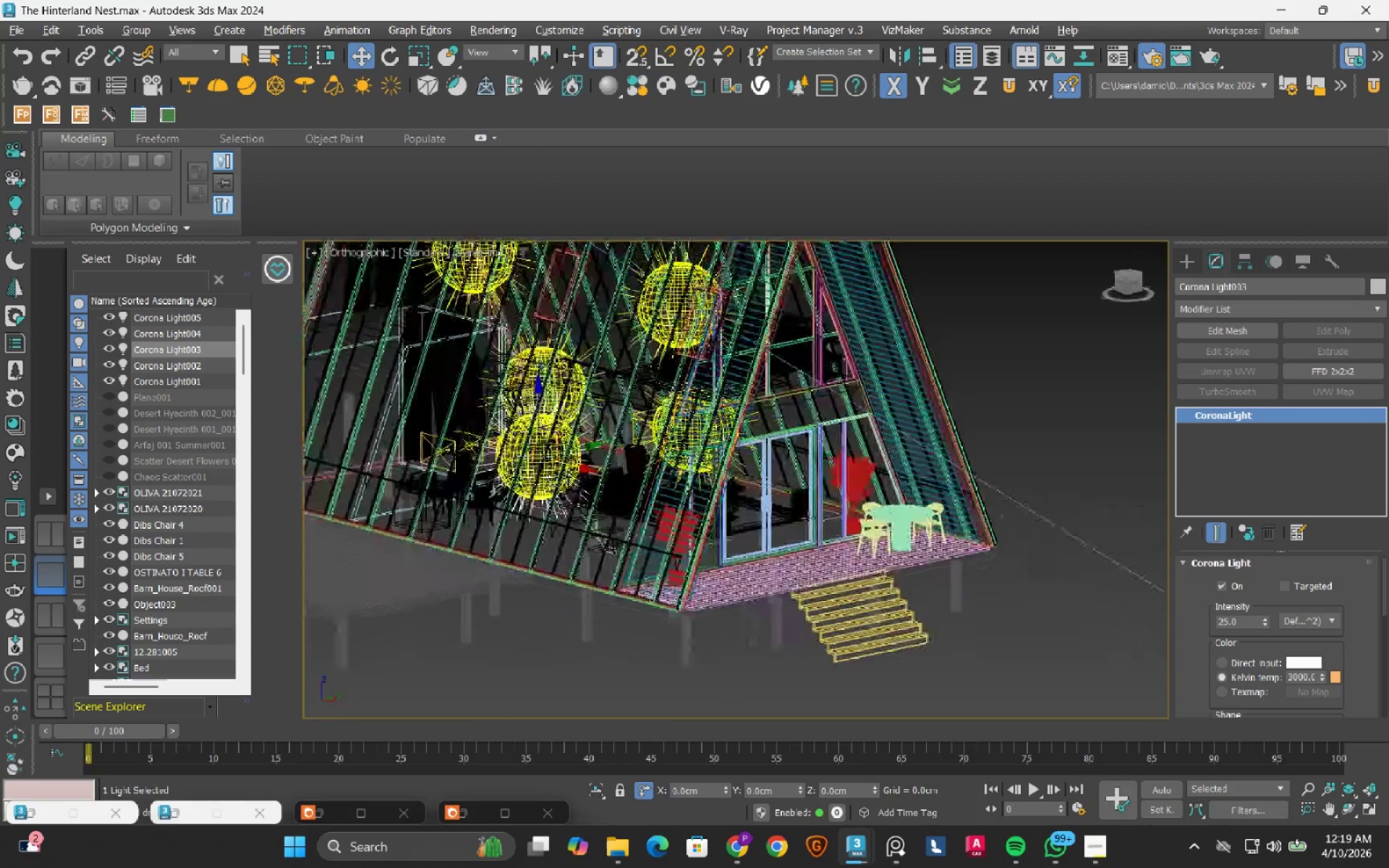 
hold_key(key=AltLeft, duration=1.52)
 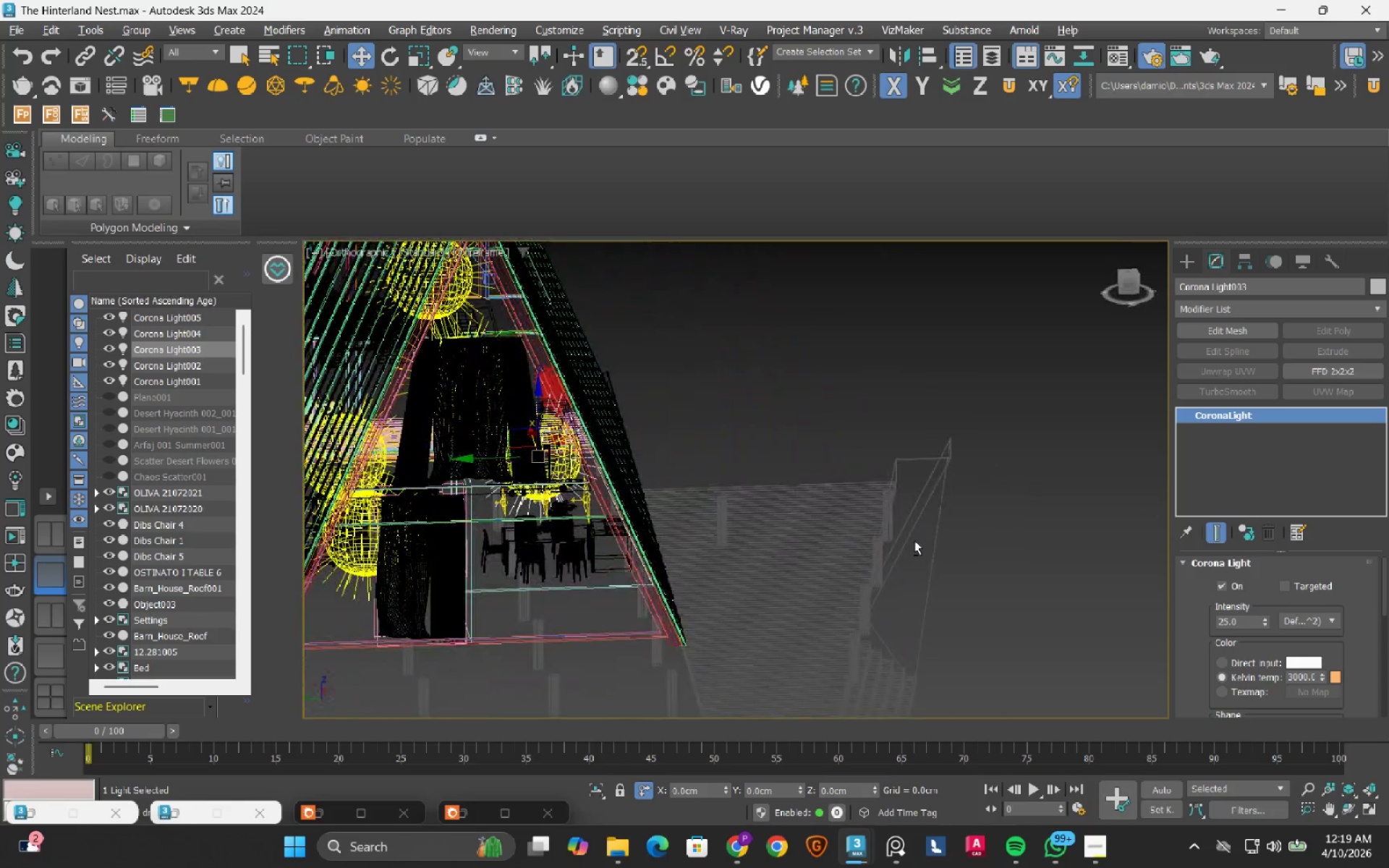 
hold_key(key=AltLeft, duration=0.64)
 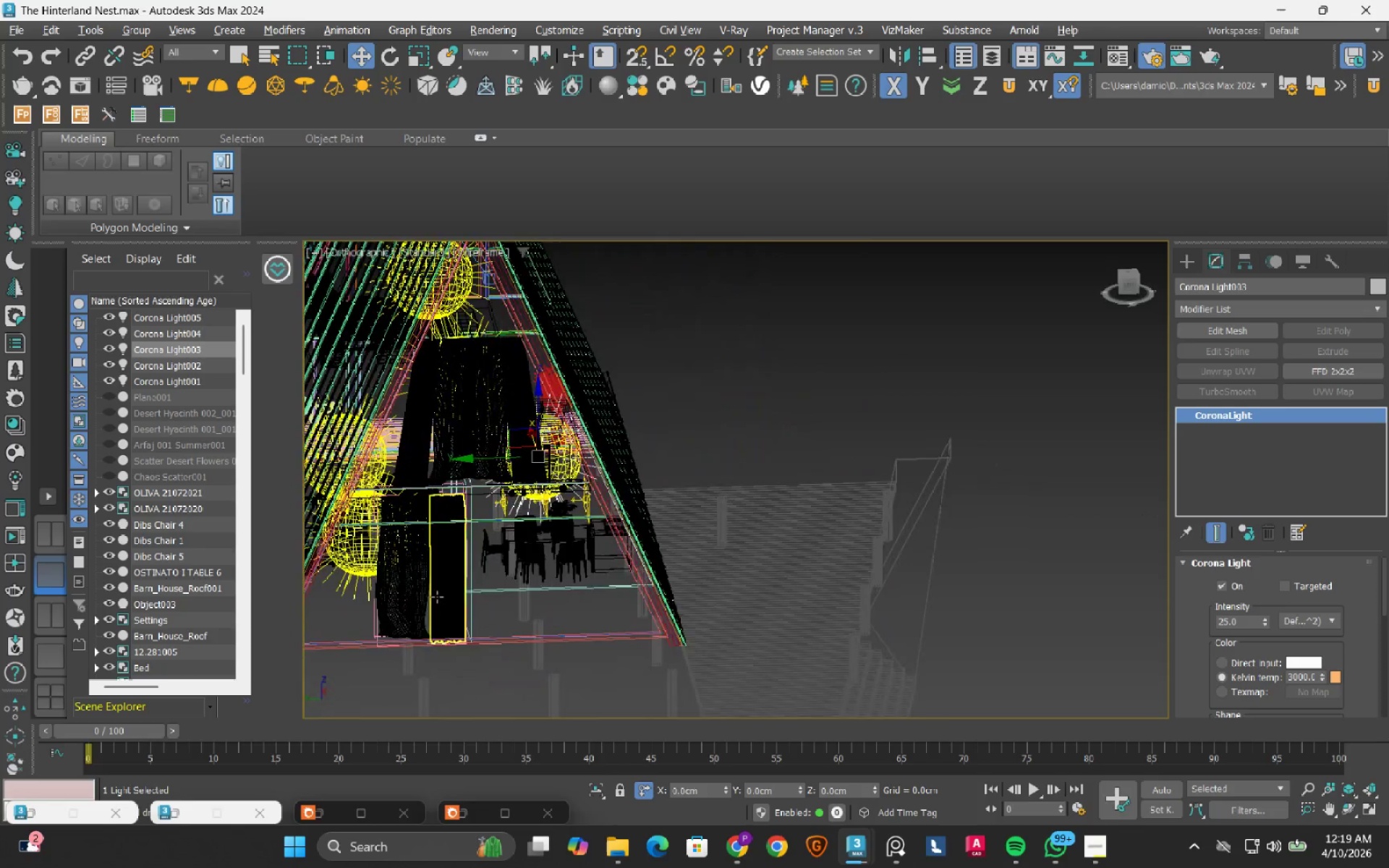 
hold_key(key=AltLeft, duration=1.5)
 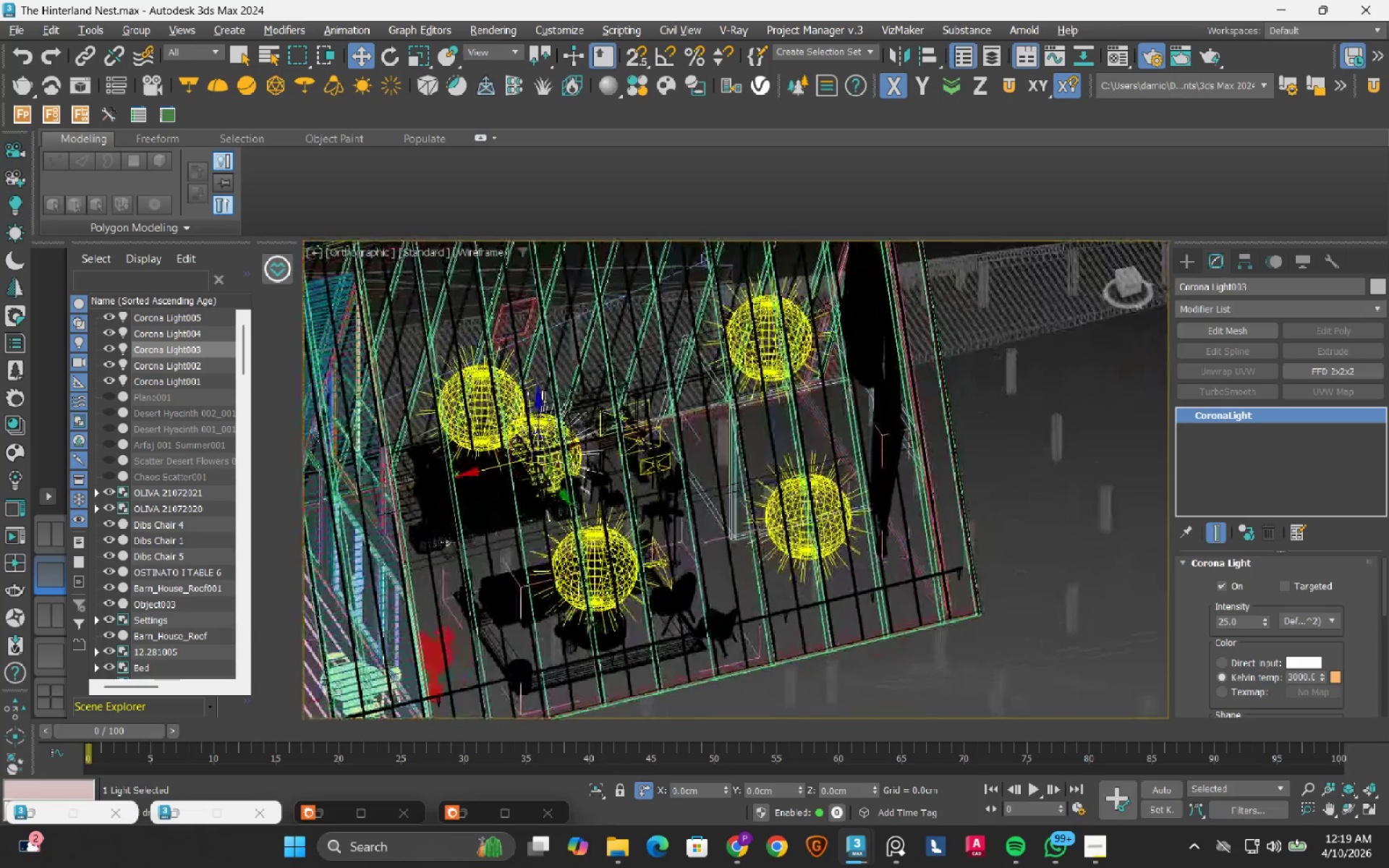 
hold_key(key=AltLeft, duration=1.5)
 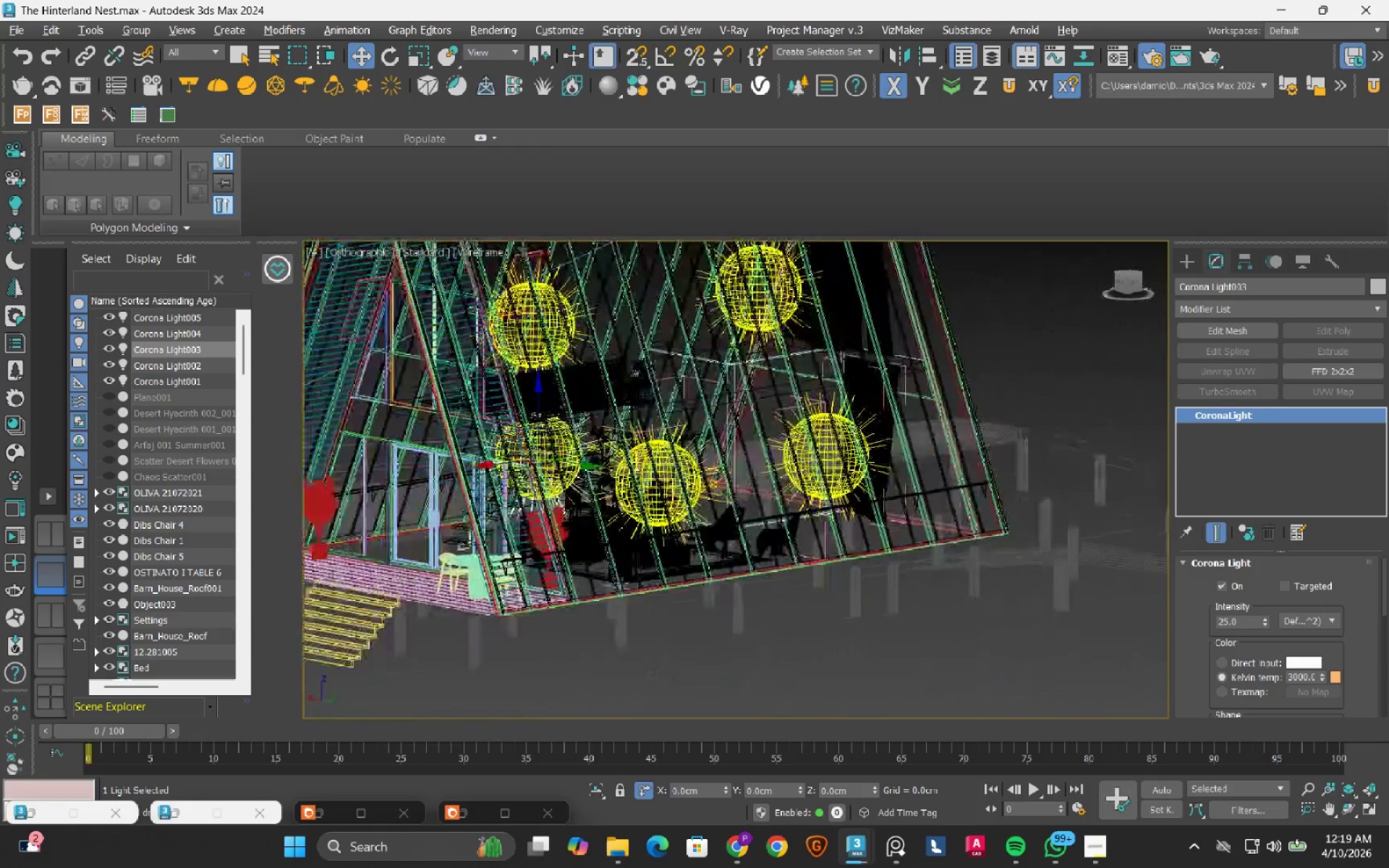 
hold_key(key=AltLeft, duration=1.51)
 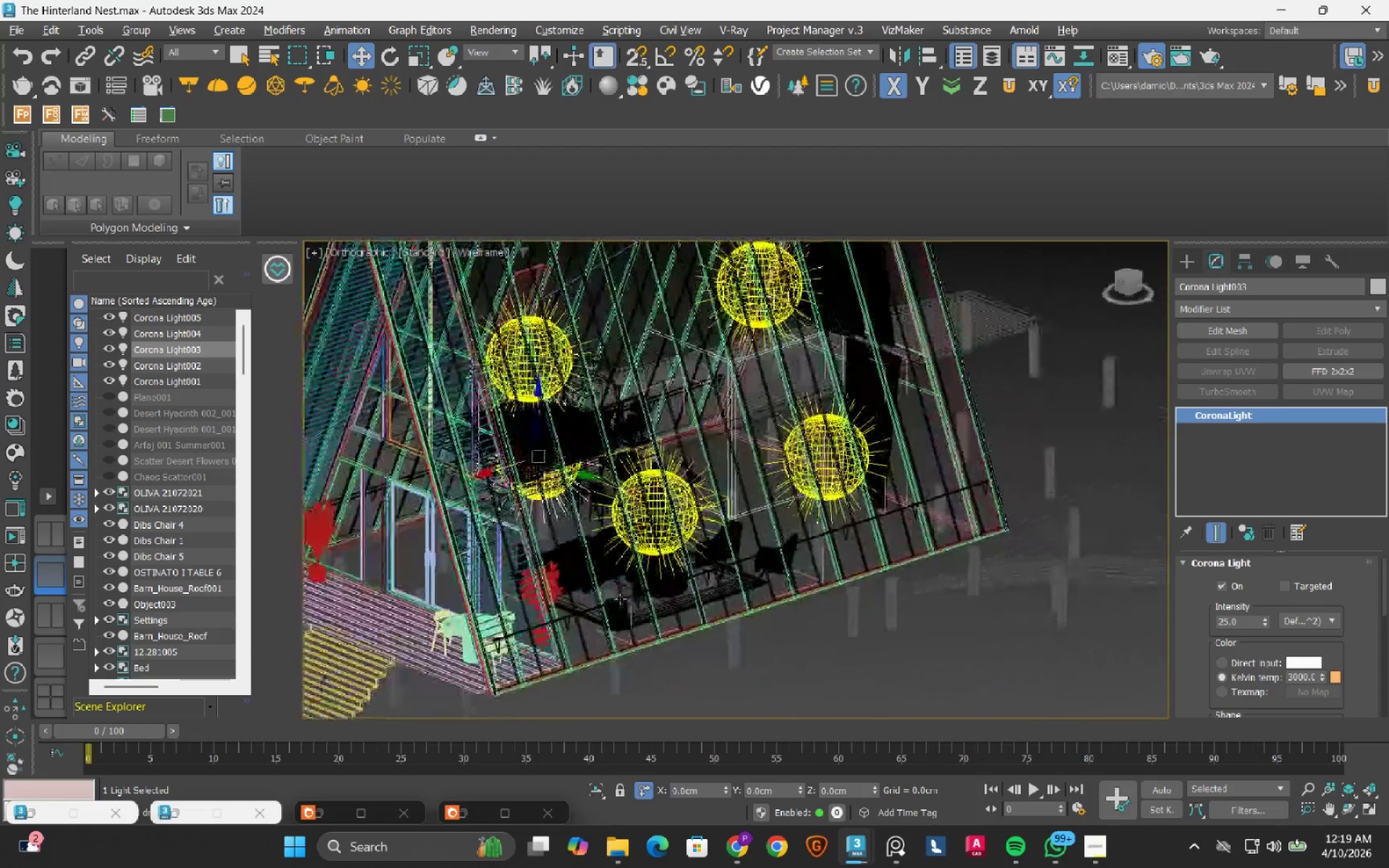 
hold_key(key=AltLeft, duration=1.5)
 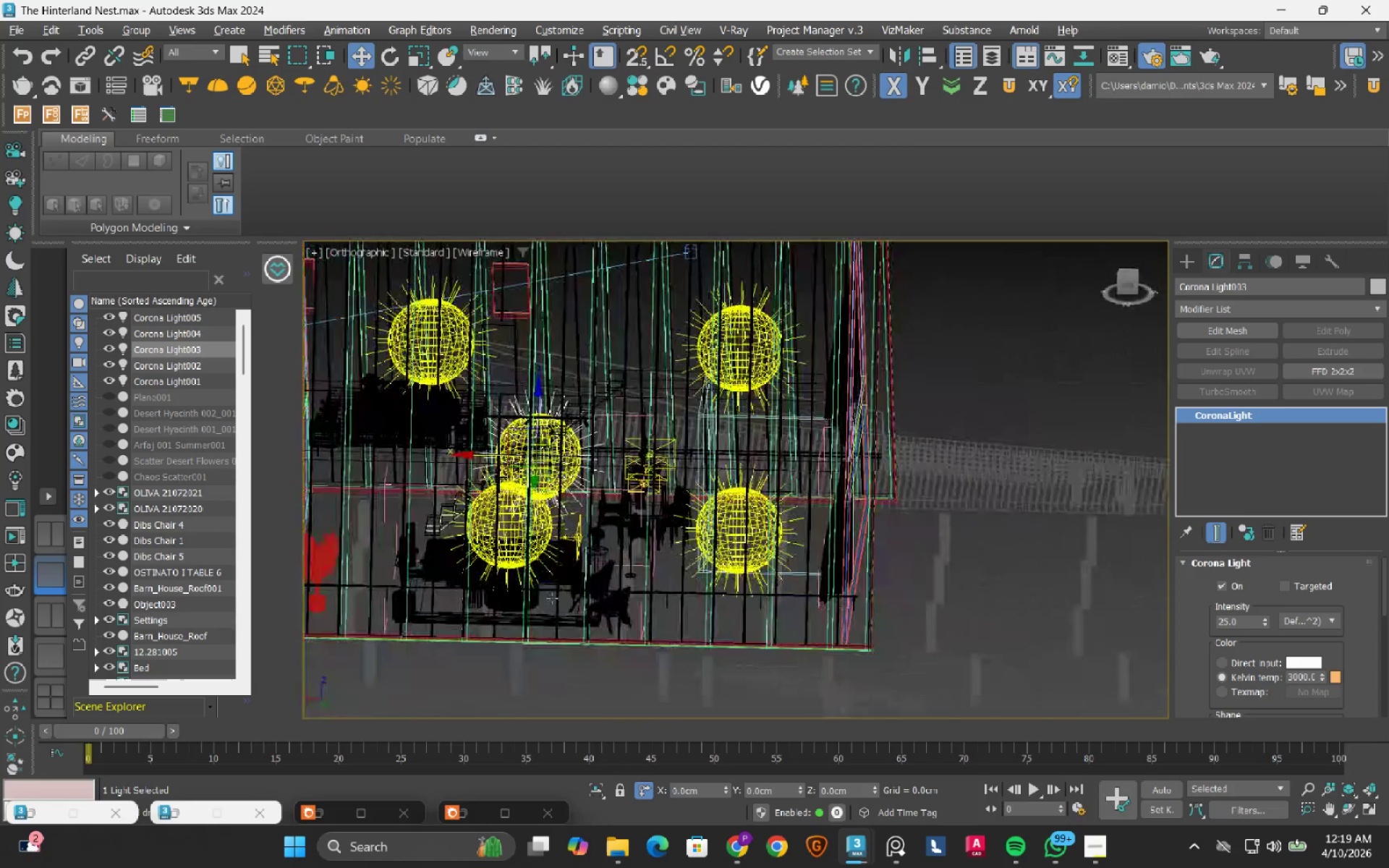 
hold_key(key=AltLeft, duration=1.52)
 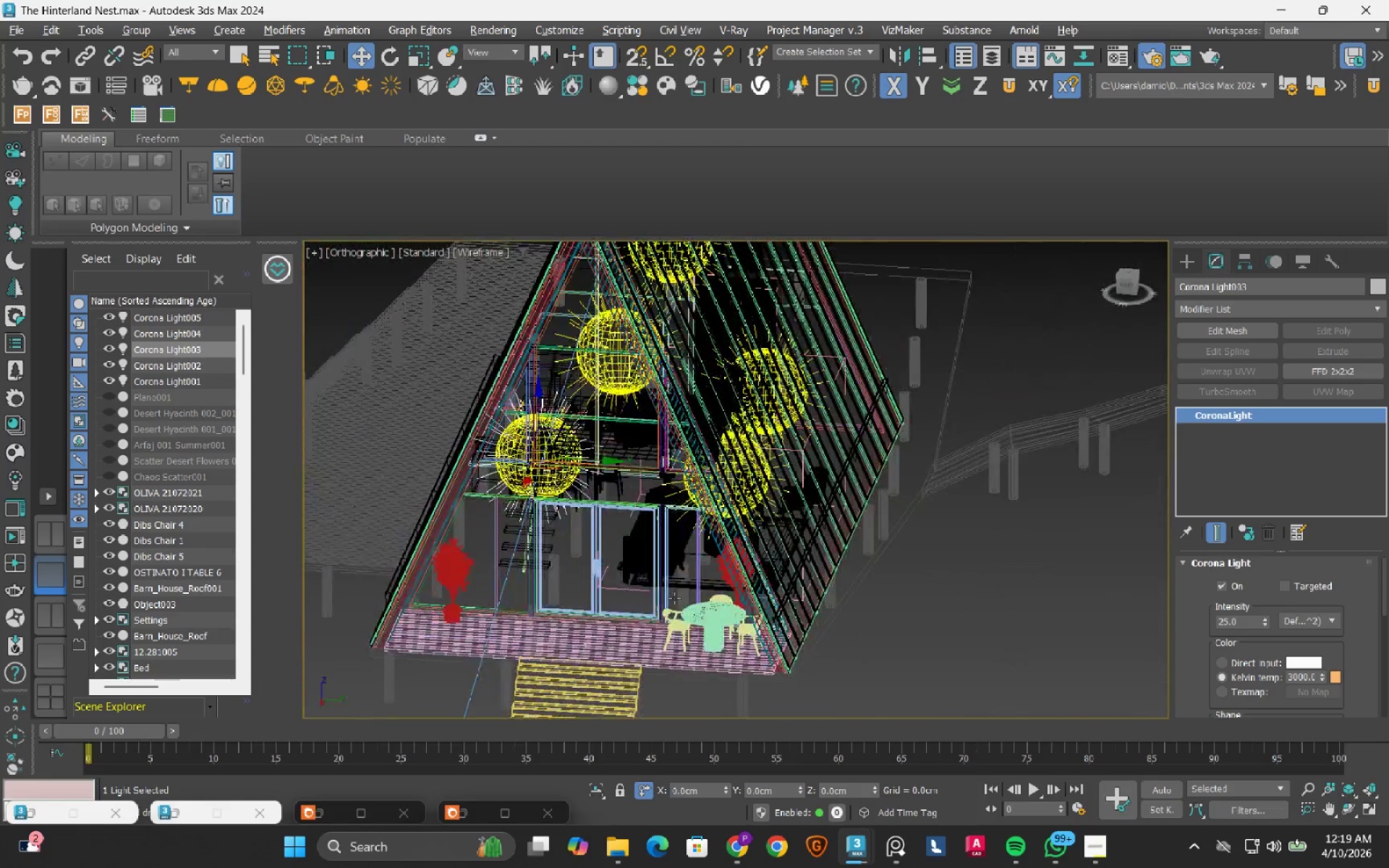 
hold_key(key=AltLeft, duration=1.3)
 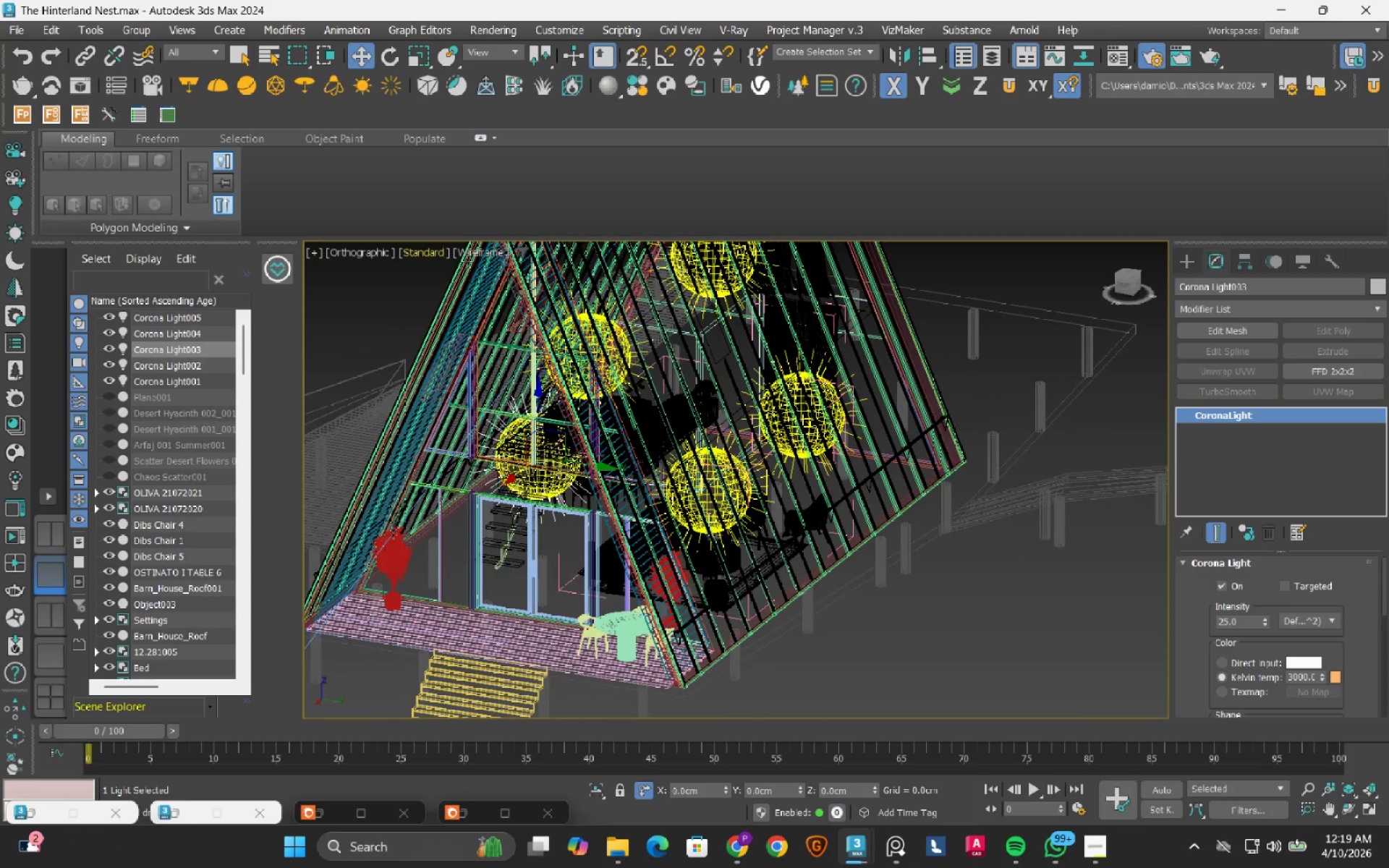 
mouse_move([689, 409])
 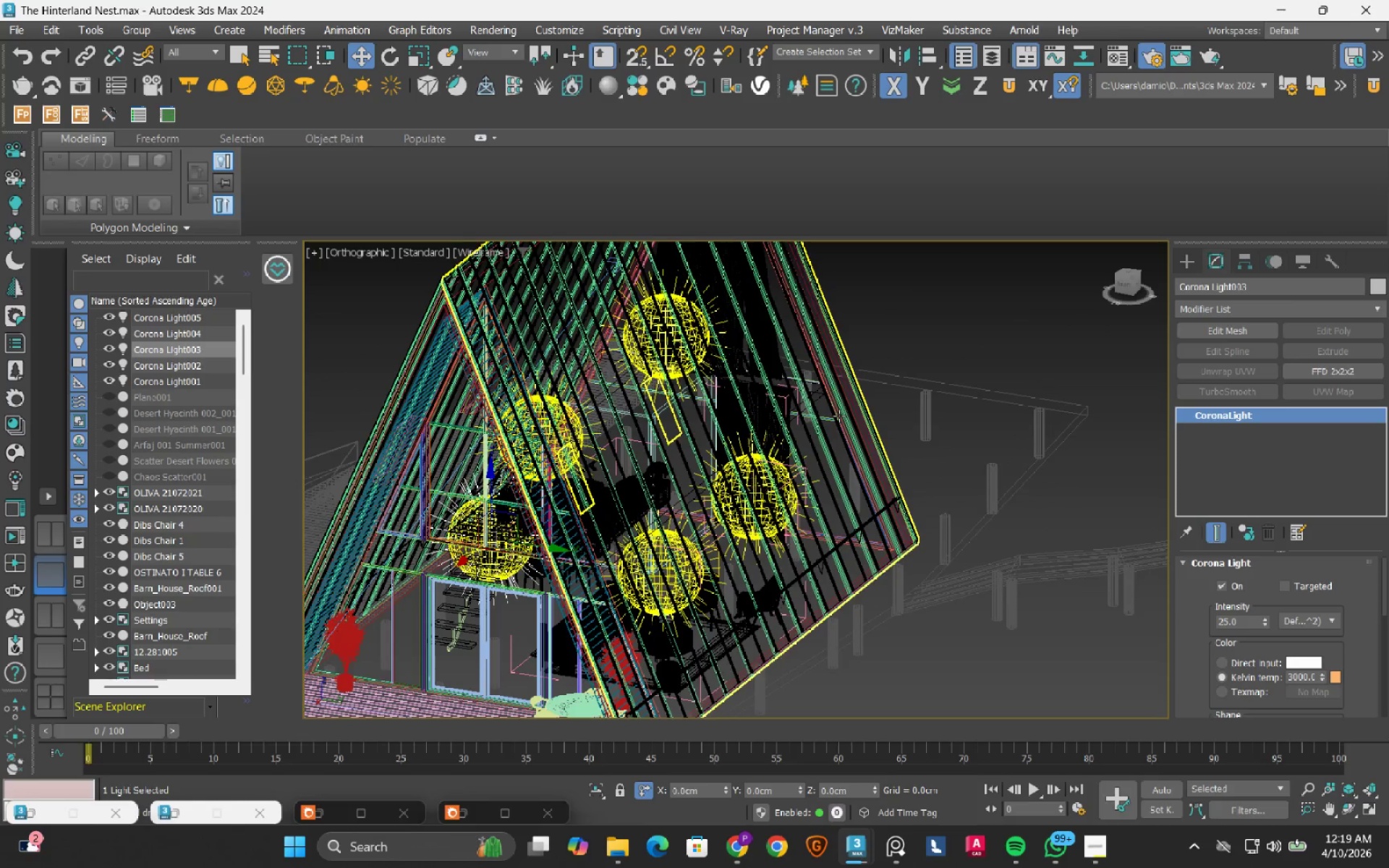 
hold_key(key=AltLeft, duration=0.95)
 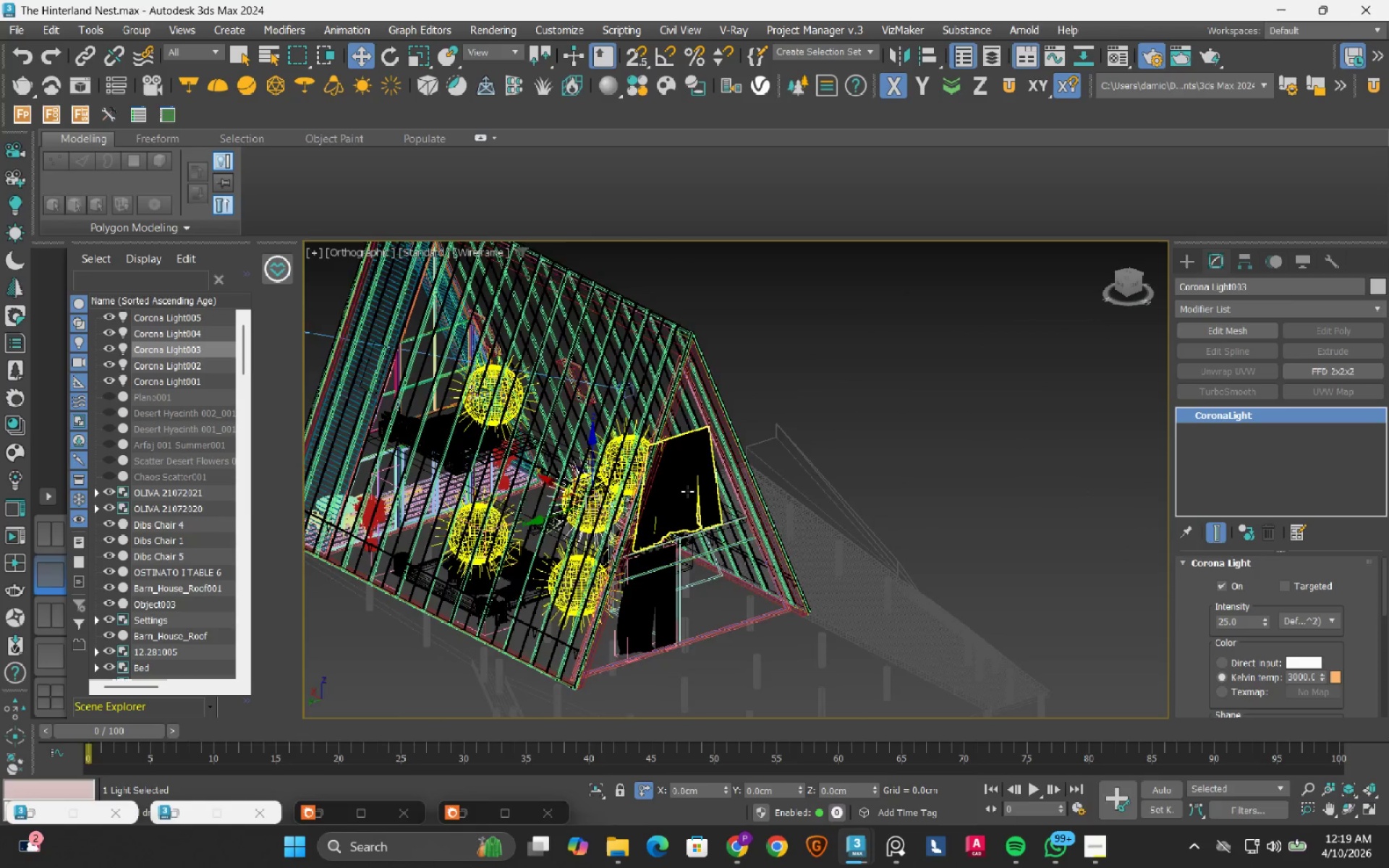 
scroll: coordinate [838, 417], scroll_direction: down, amount: 1.0
 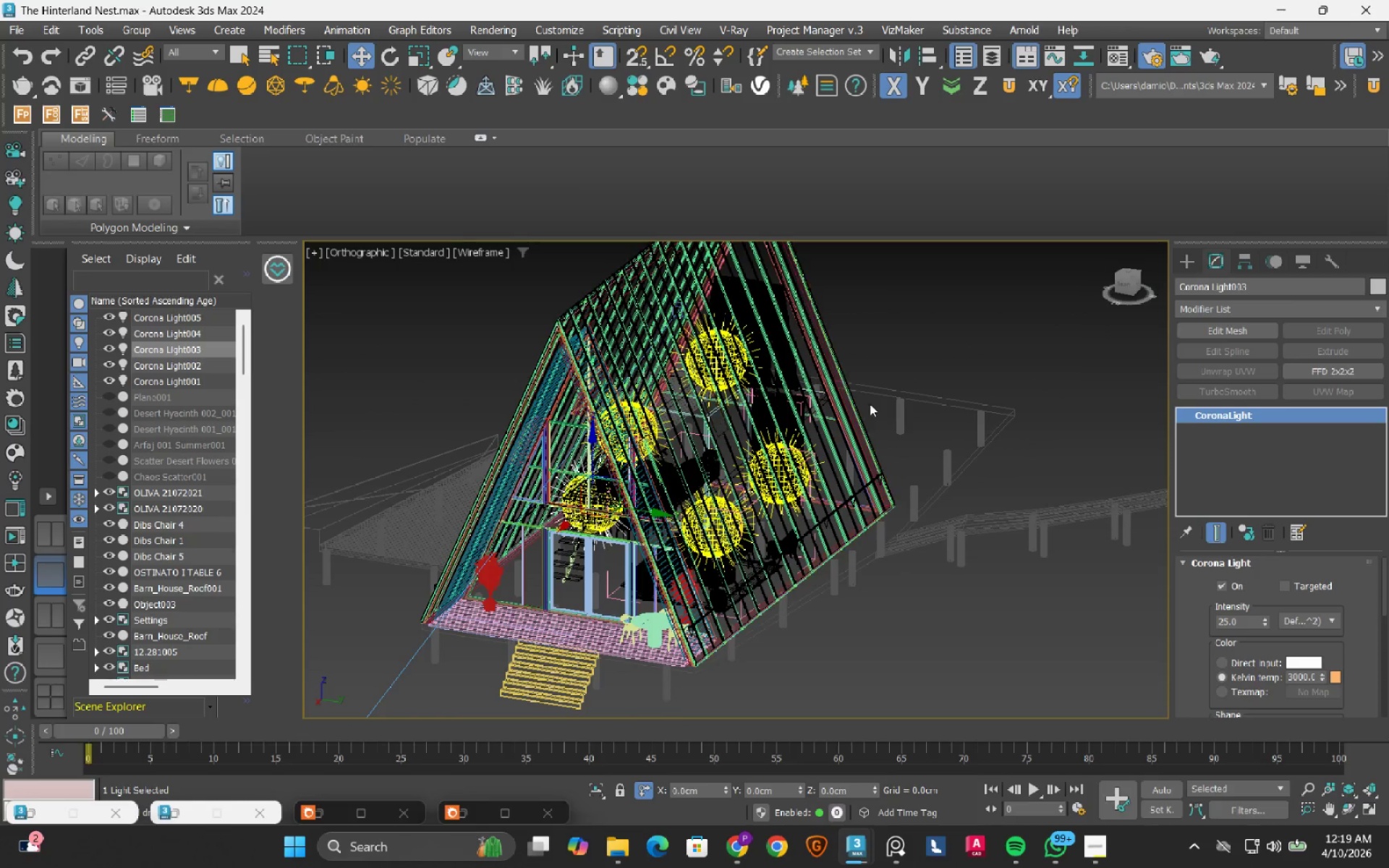 
left_click([687, 491])
 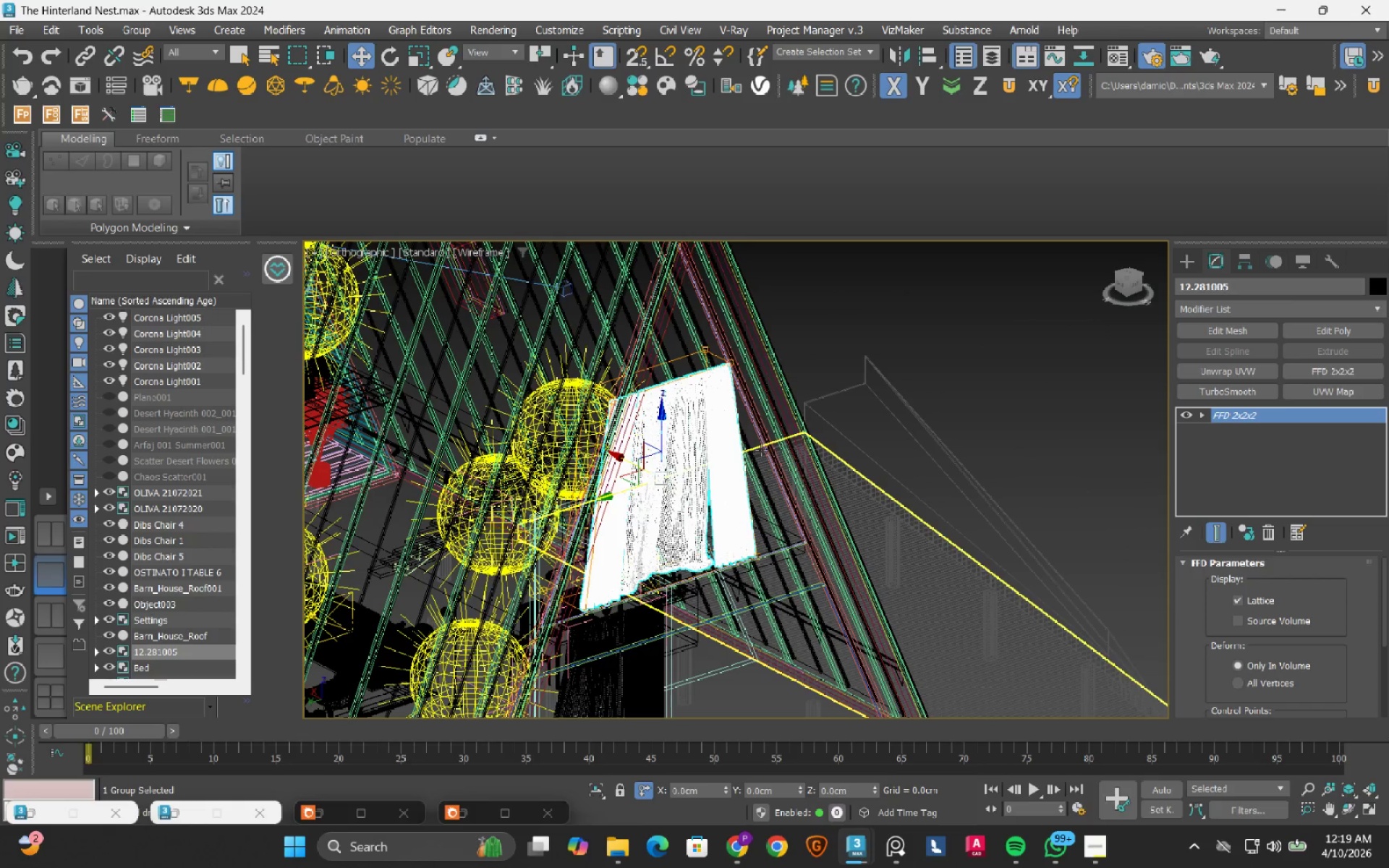 
scroll: coordinate [687, 491], scroll_direction: up, amount: 2.0
 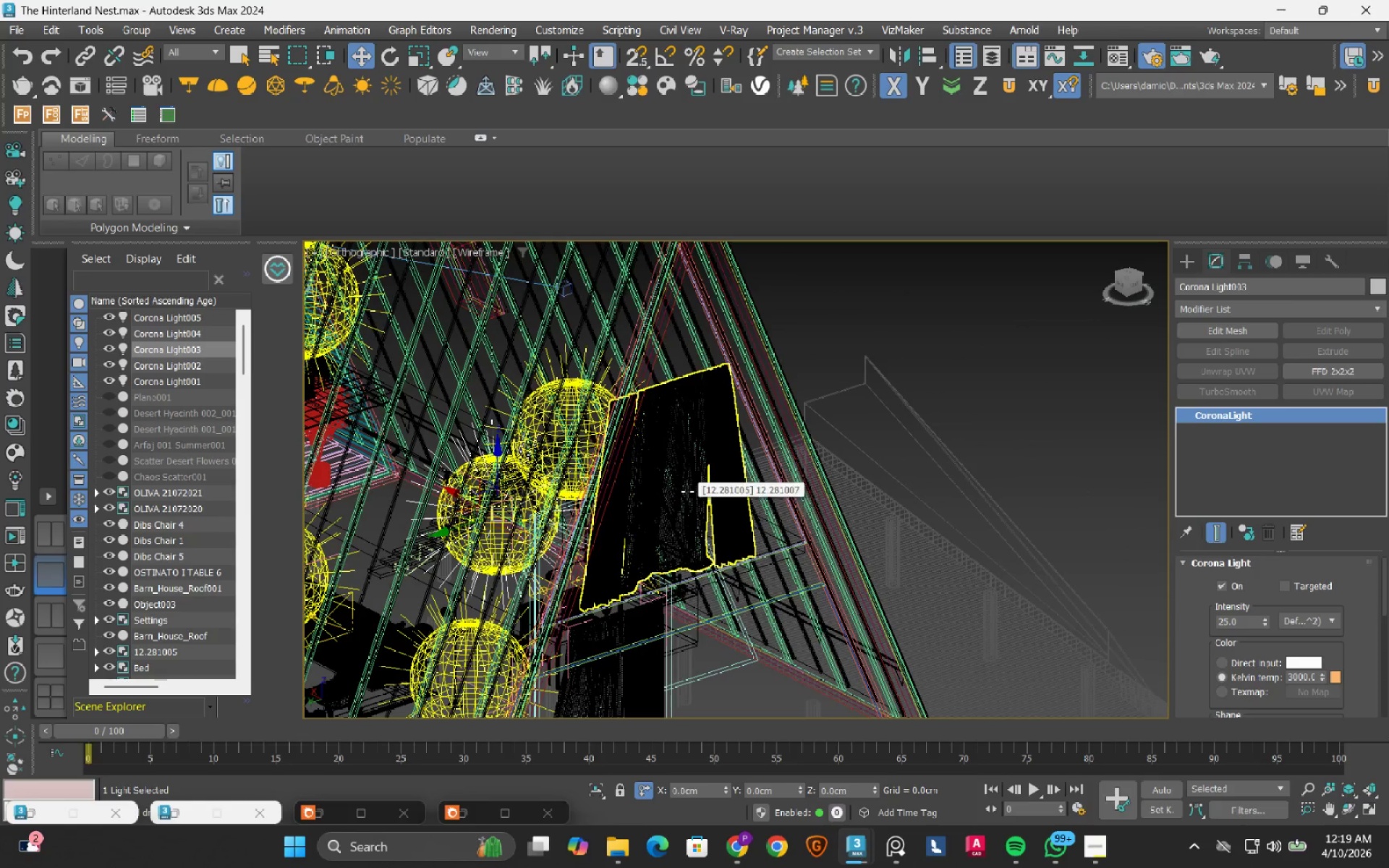 
hold_key(key=ControlLeft, duration=0.77)
 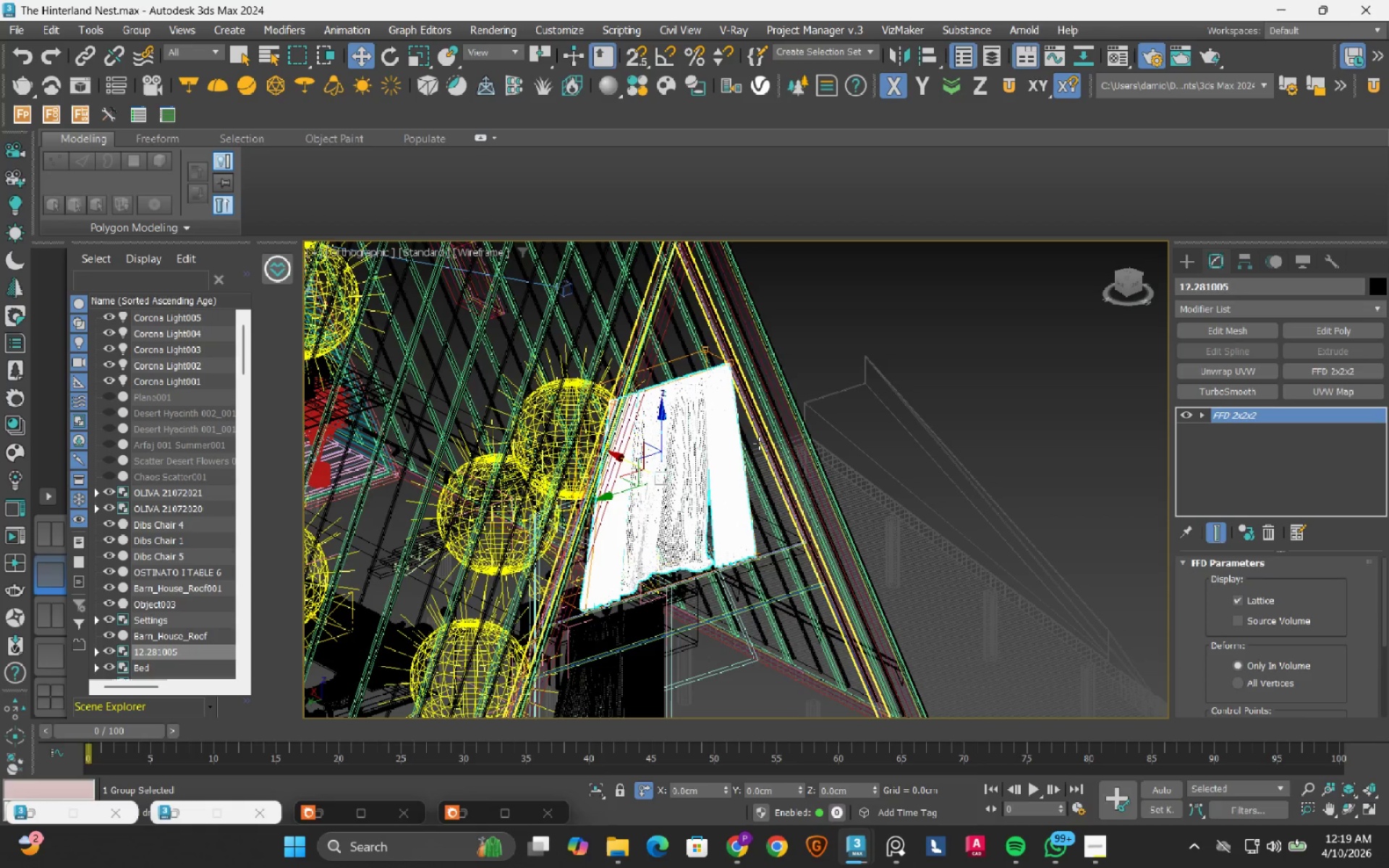 
hold_key(key=ControlLeft, duration=1.5)
 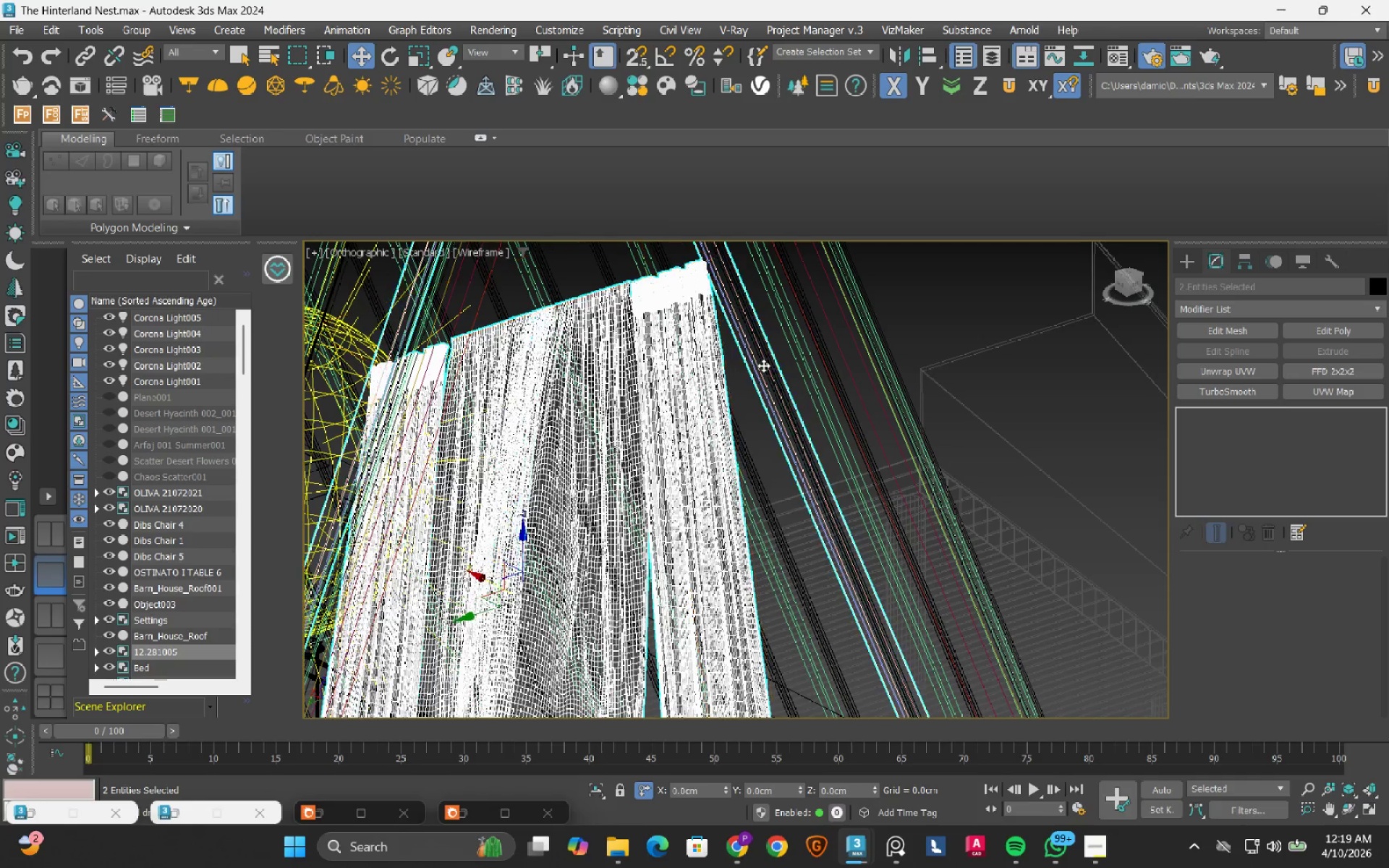 
scroll: coordinate [741, 421], scroll_direction: up, amount: 3.0
 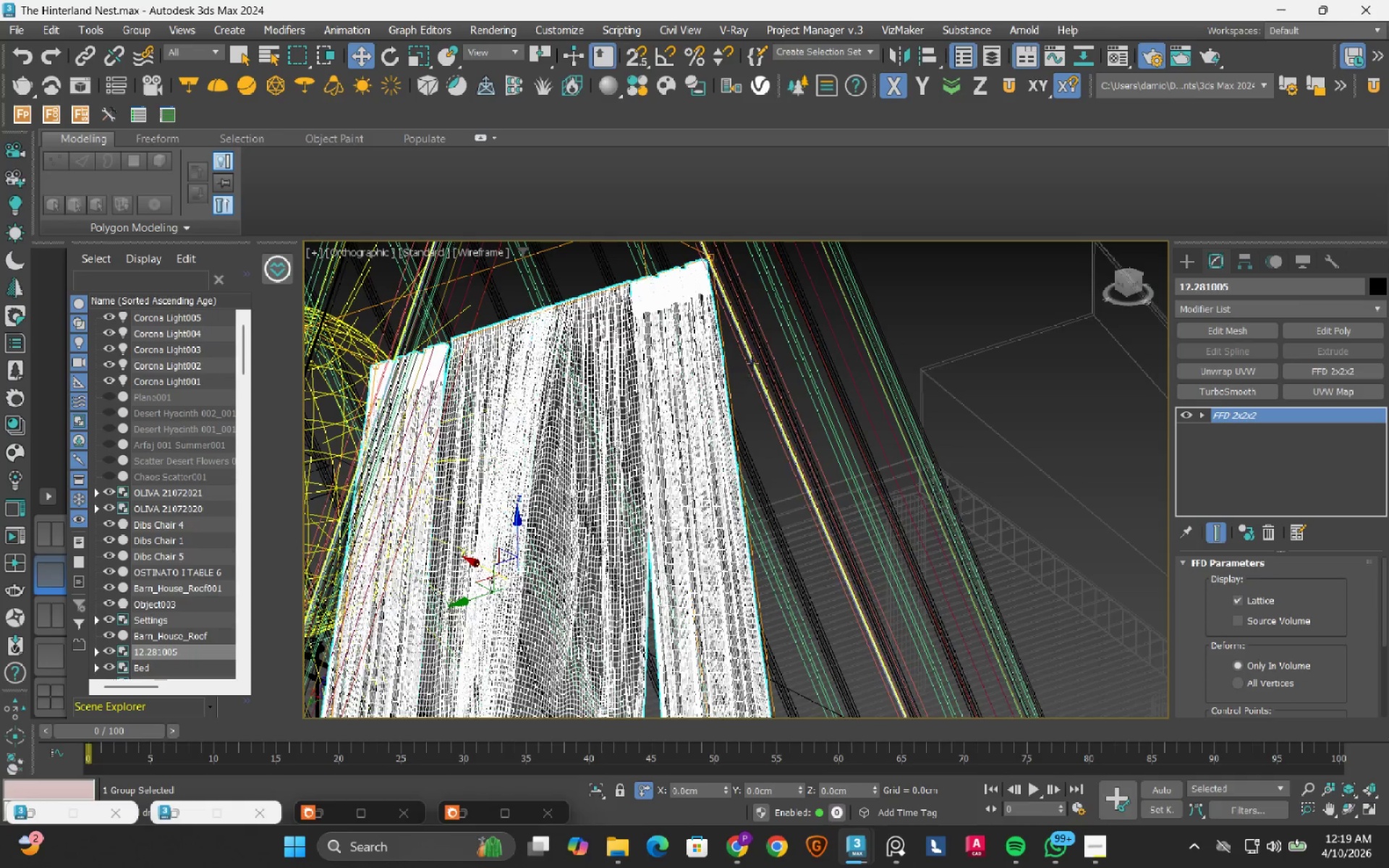 
hold_key(key=ControlLeft, duration=0.89)
left_click([763, 365])
 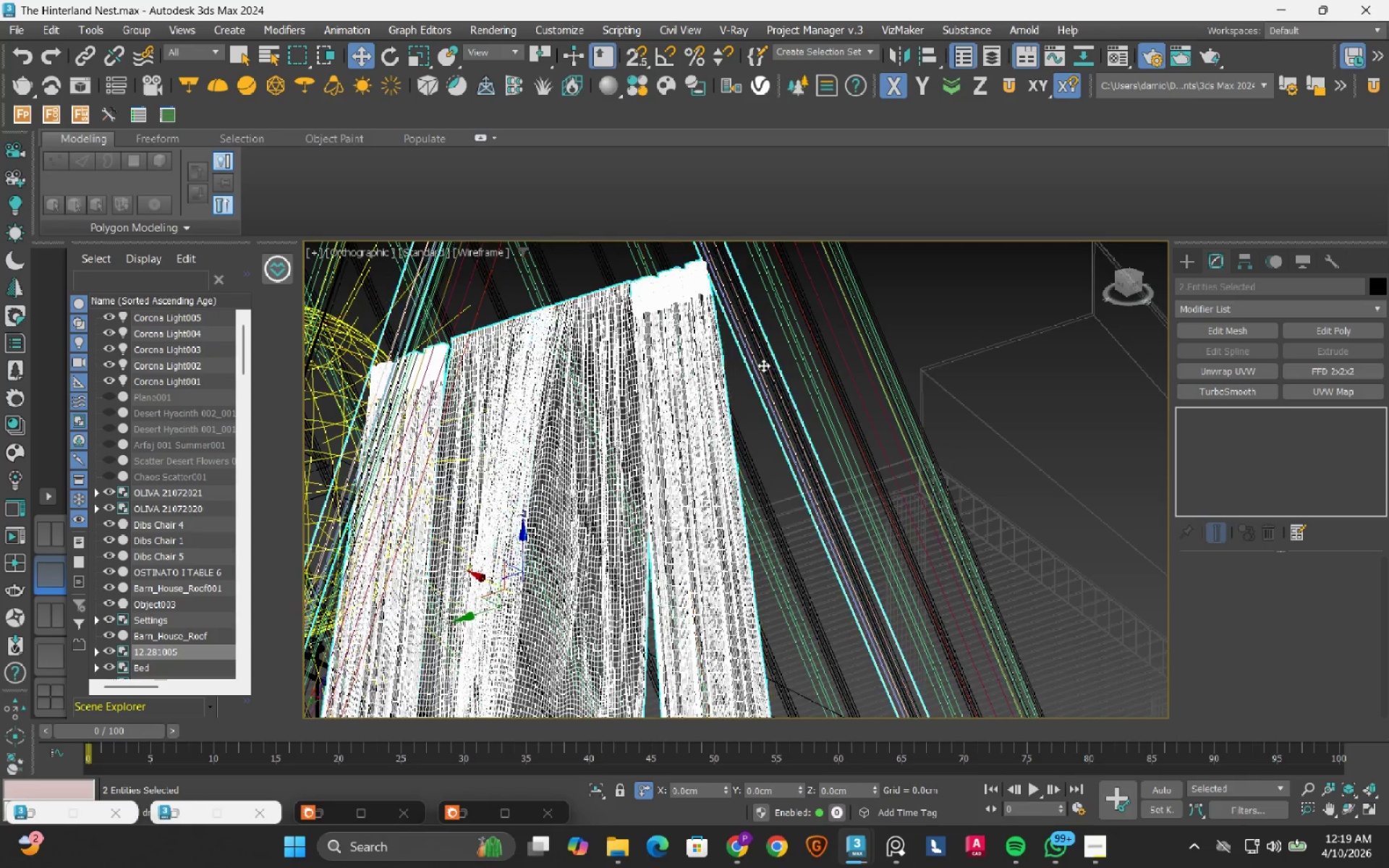 
scroll: coordinate [763, 367], scroll_direction: down, amount: 4.0
 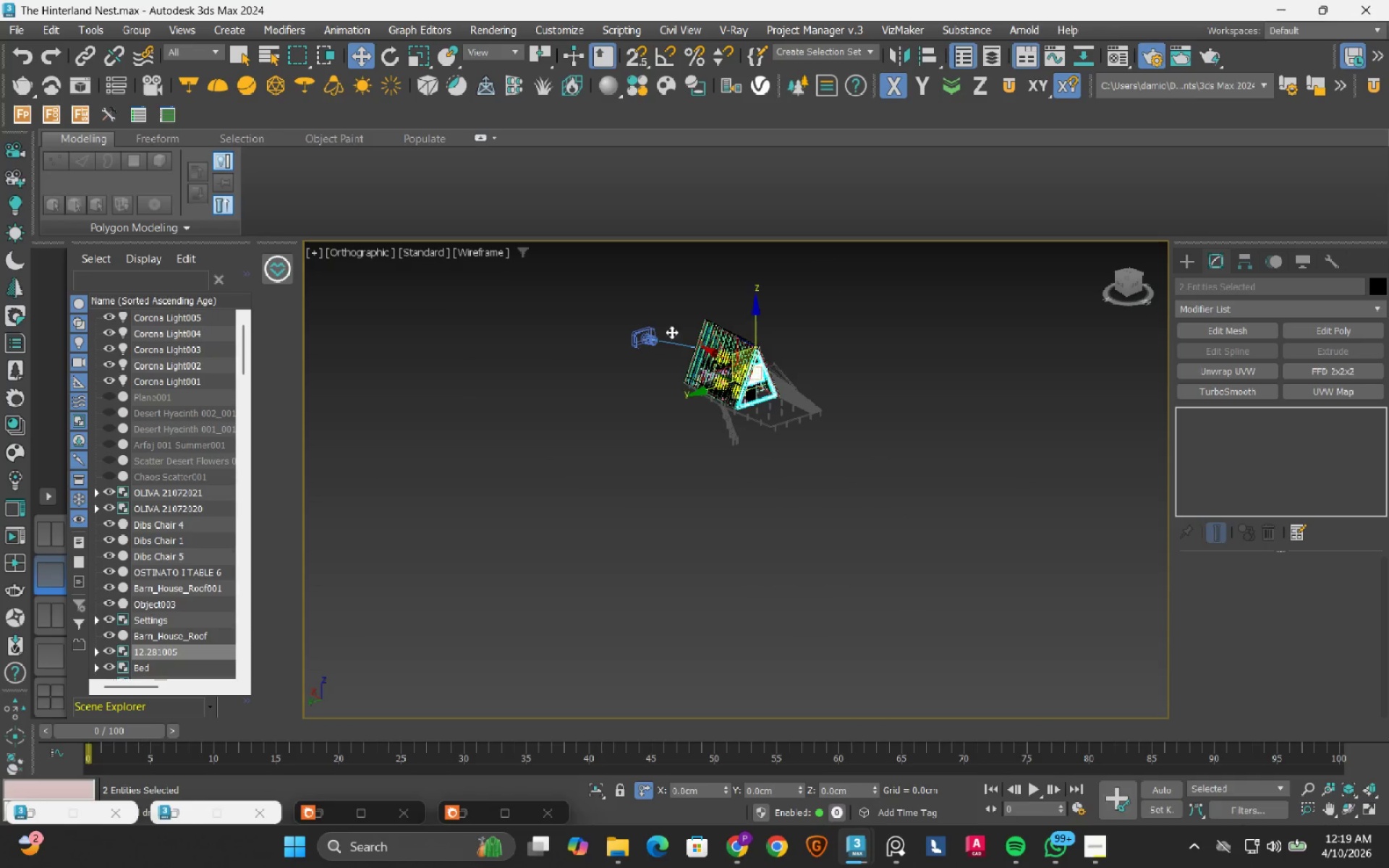 
hold_key(key=AltLeft, duration=1.05)
 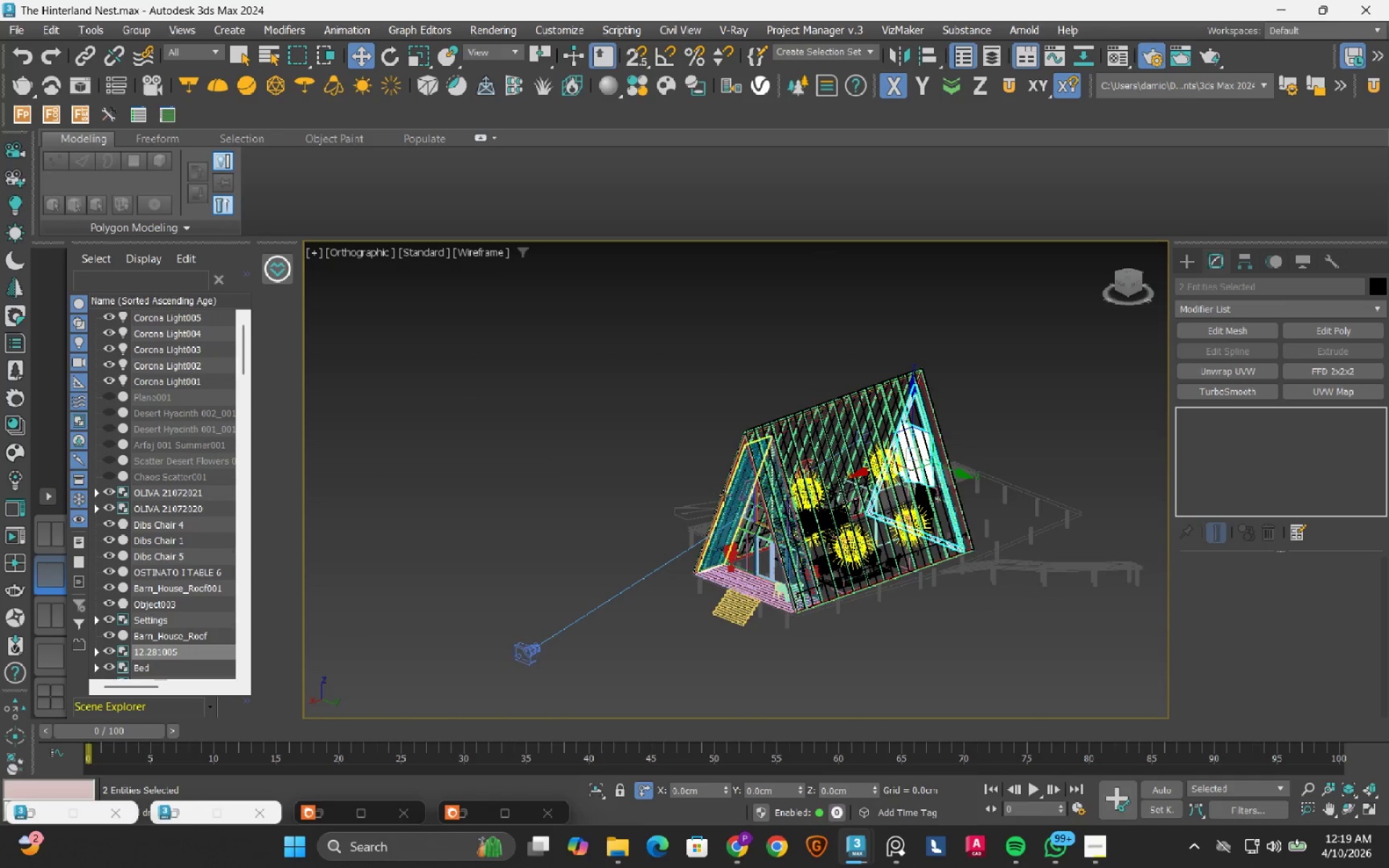 
scroll: coordinate [670, 330], scroll_direction: up, amount: 3.0
 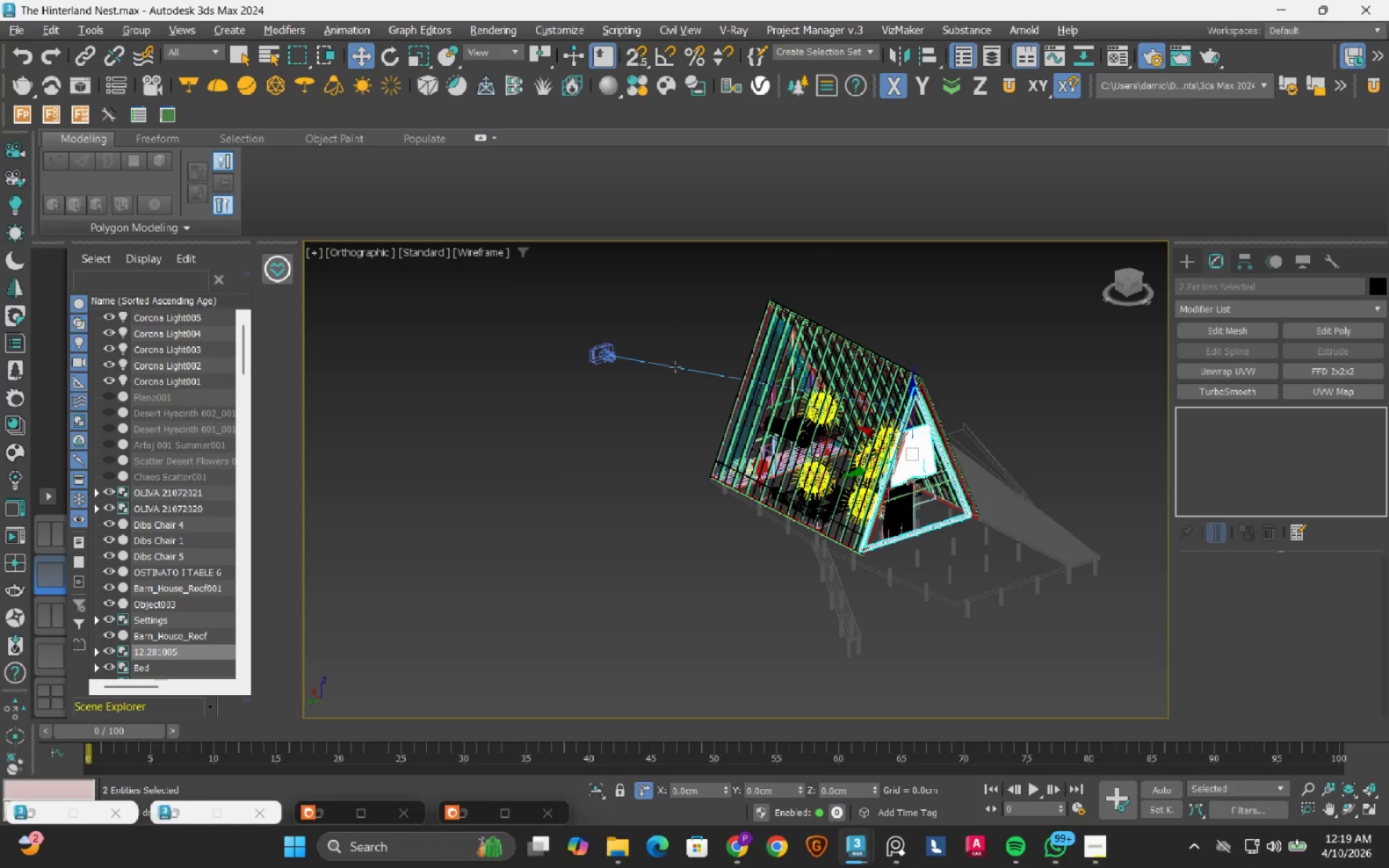 
hold_key(key=AltLeft, duration=0.62)
scroll: coordinate [721, 498], scroll_direction: up, amount: 1.0
 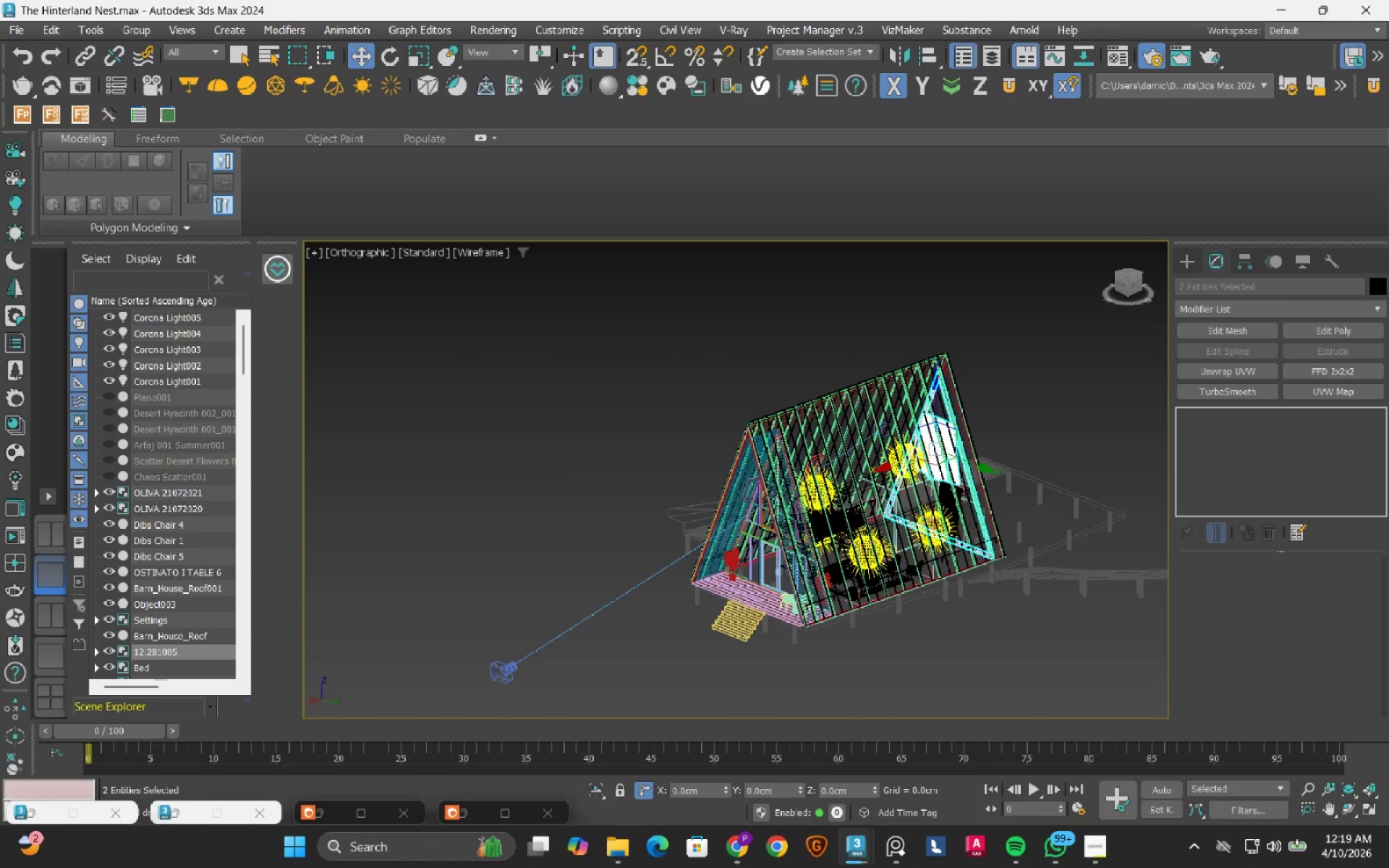 
hold_key(key=AltLeft, duration=0.64)
scroll: coordinate [757, 500], scroll_direction: down, amount: 3.0
 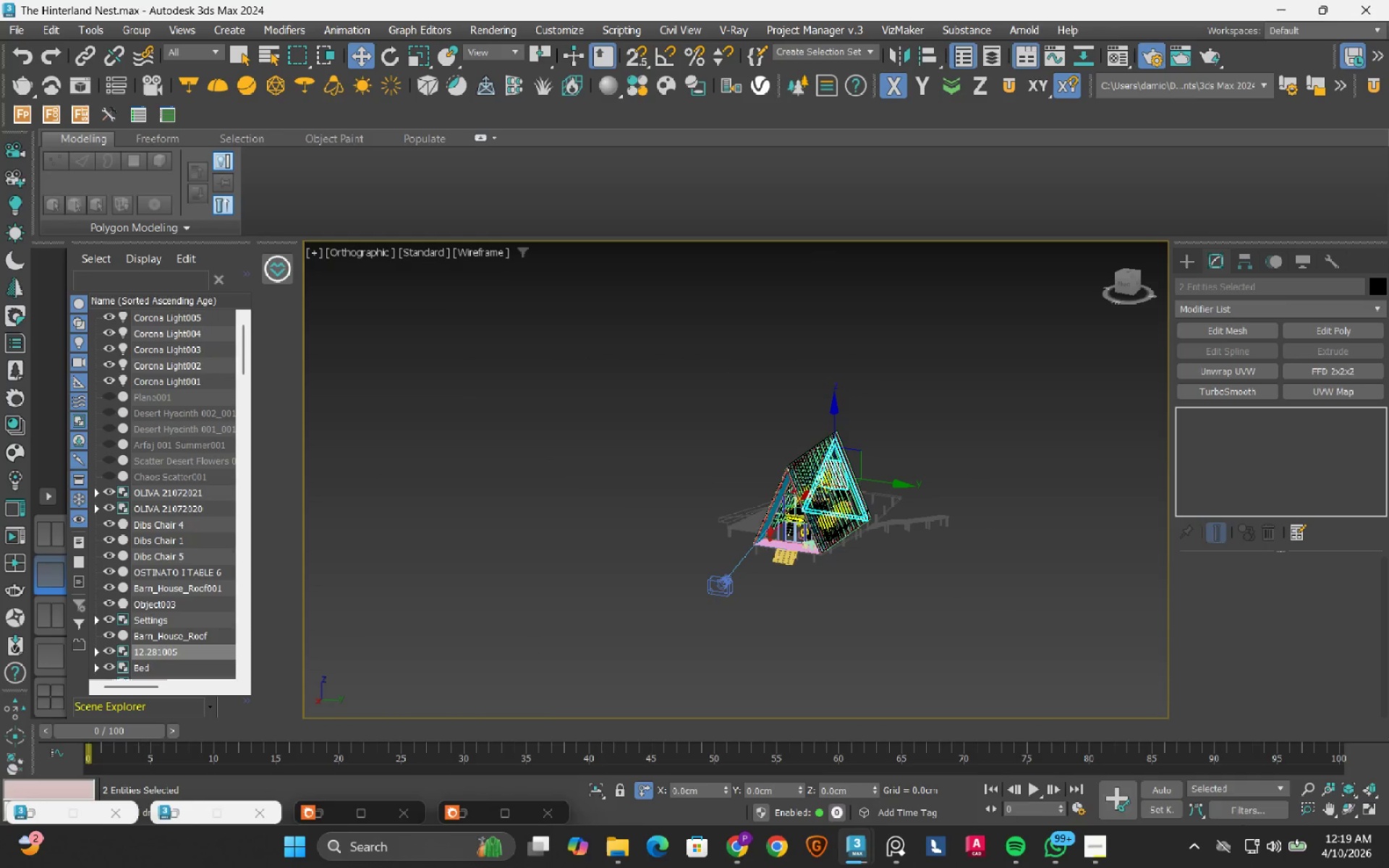 
scroll: coordinate [804, 494], scroll_direction: up, amount: 9.0
 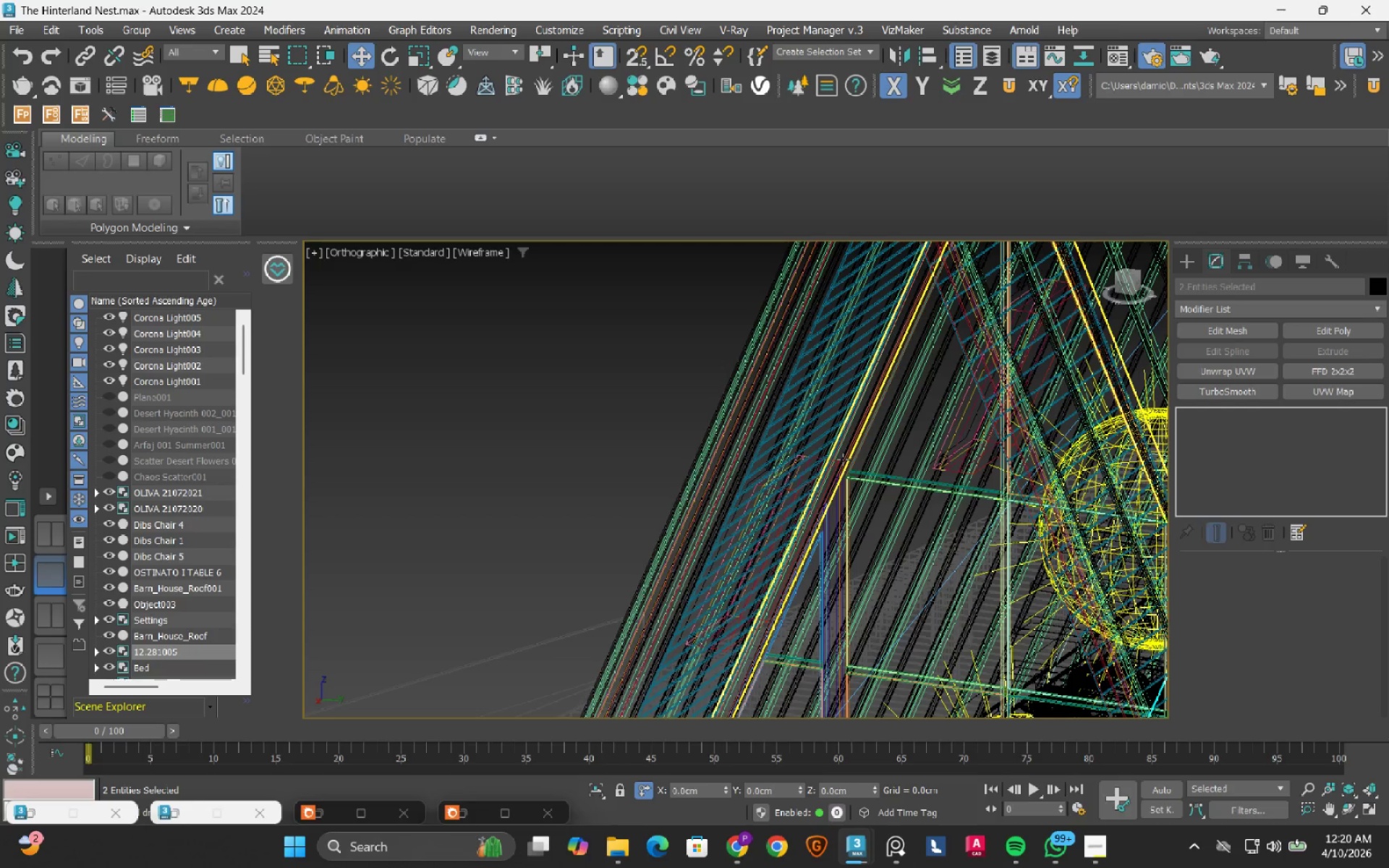 
hold_key(key=ControlLeft, duration=0.45)
left_click([843, 459])
 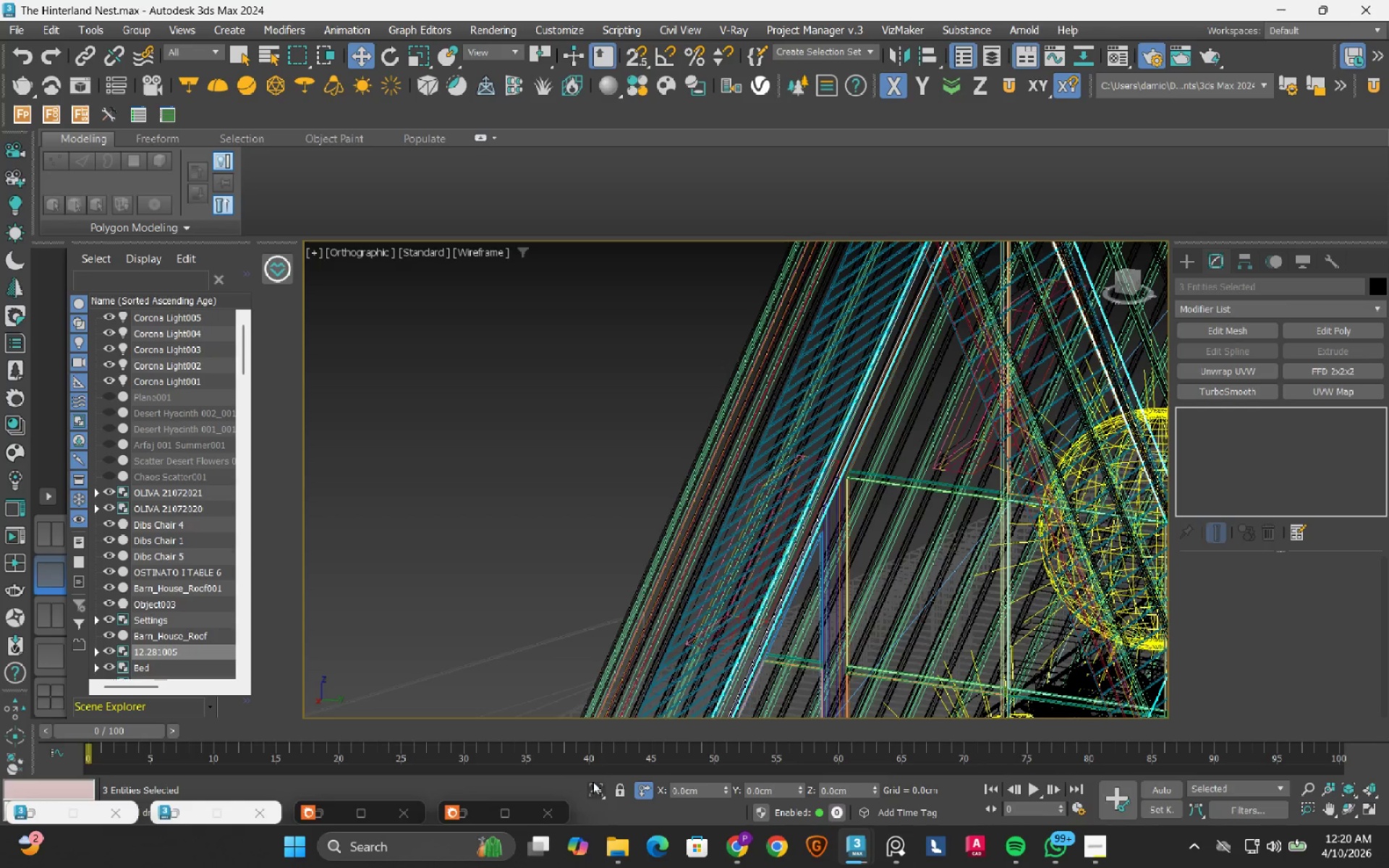 
left_click([598, 782])
 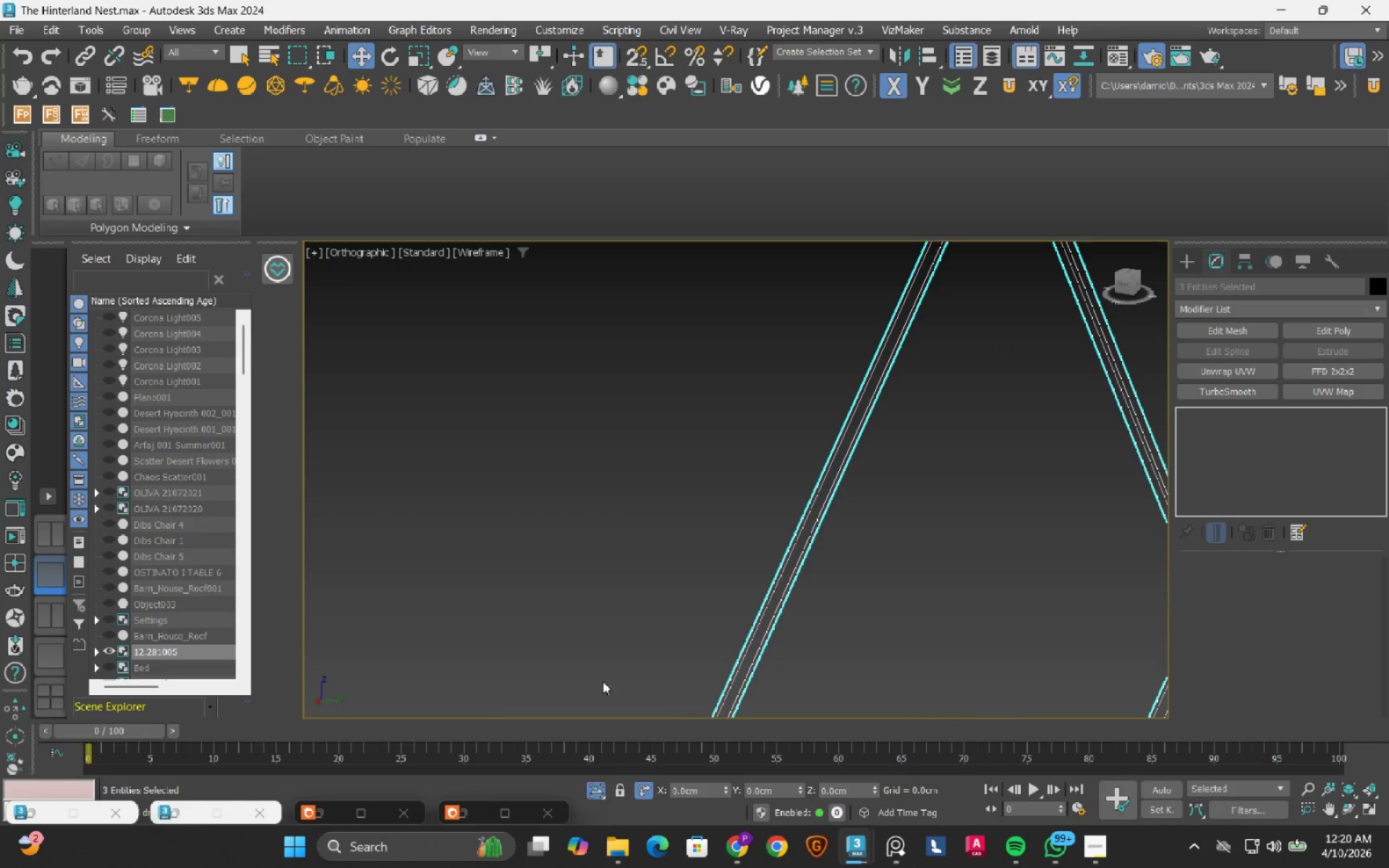 
scroll: coordinate [600, 521], scroll_direction: down, amount: 4.0
 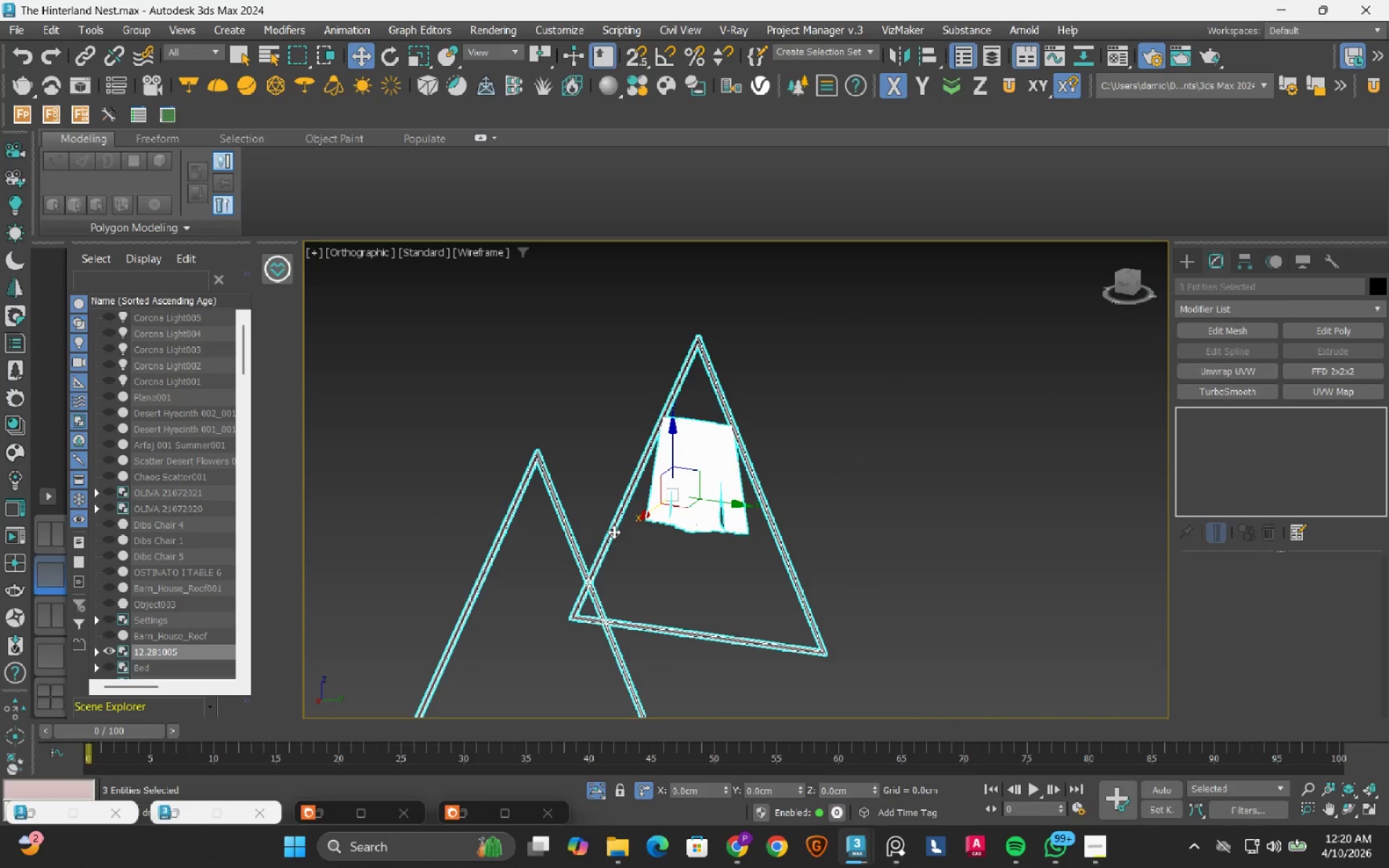 
type(tz)
 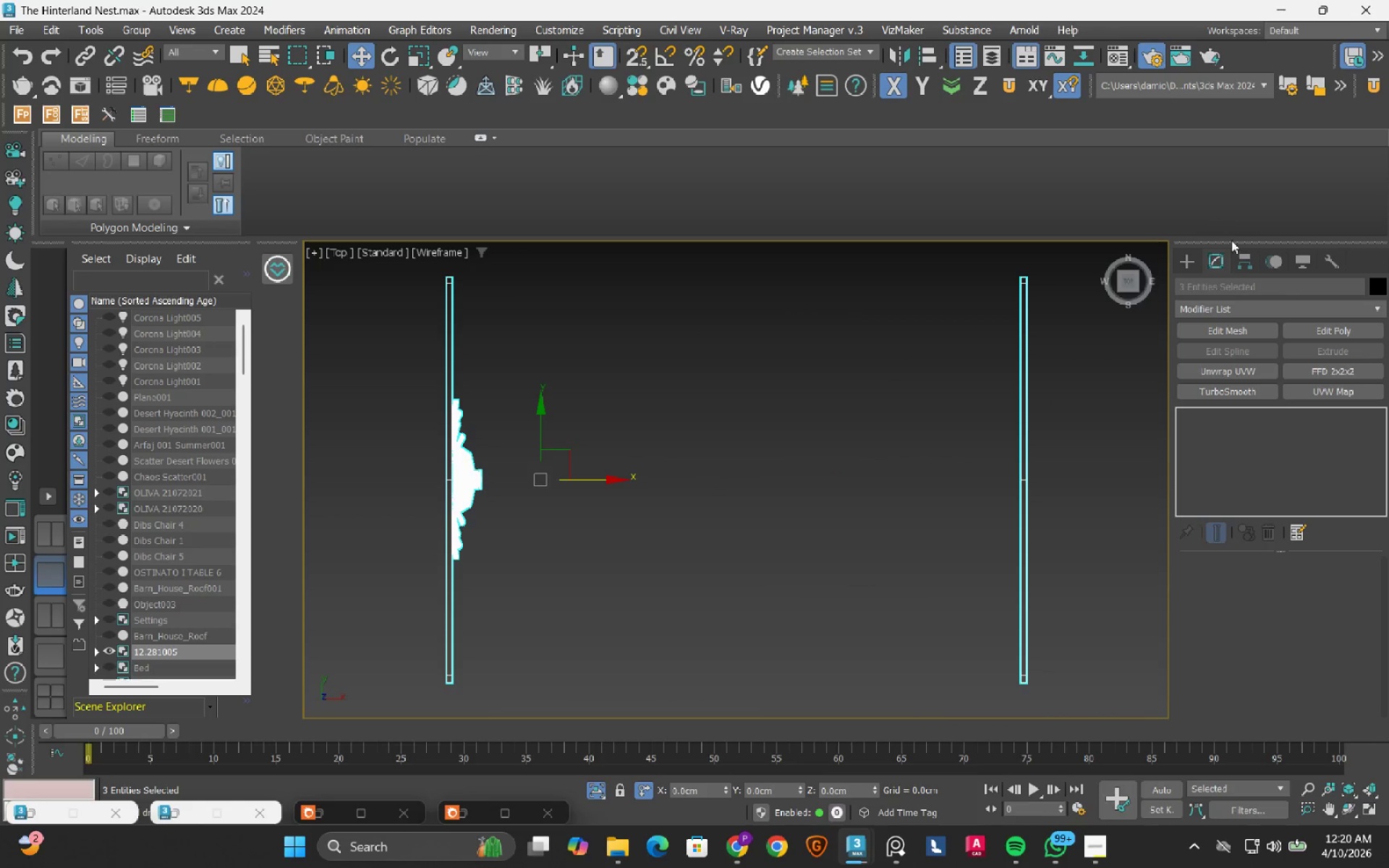 
left_click([1192, 259])
 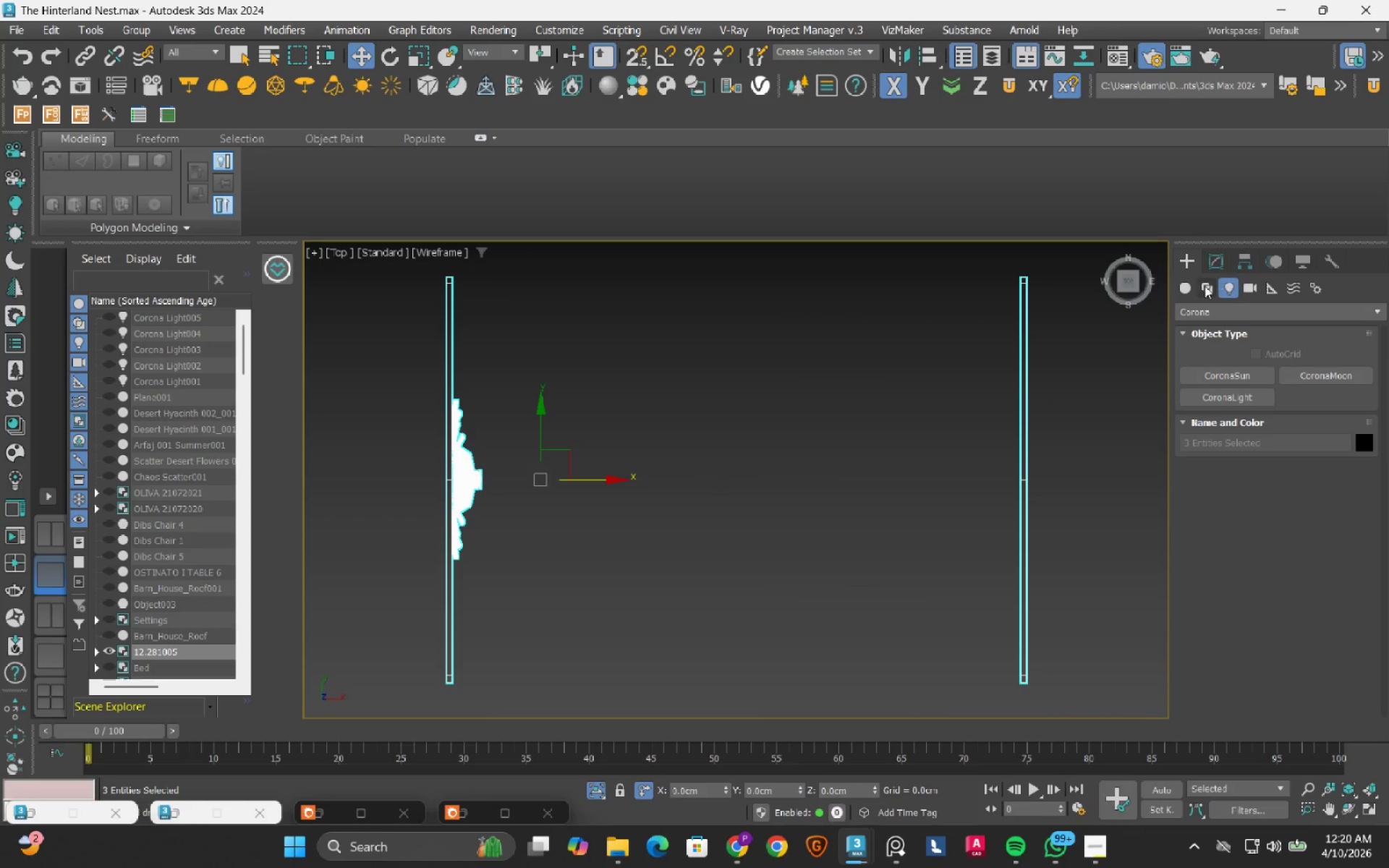 
left_click([1202, 286])
 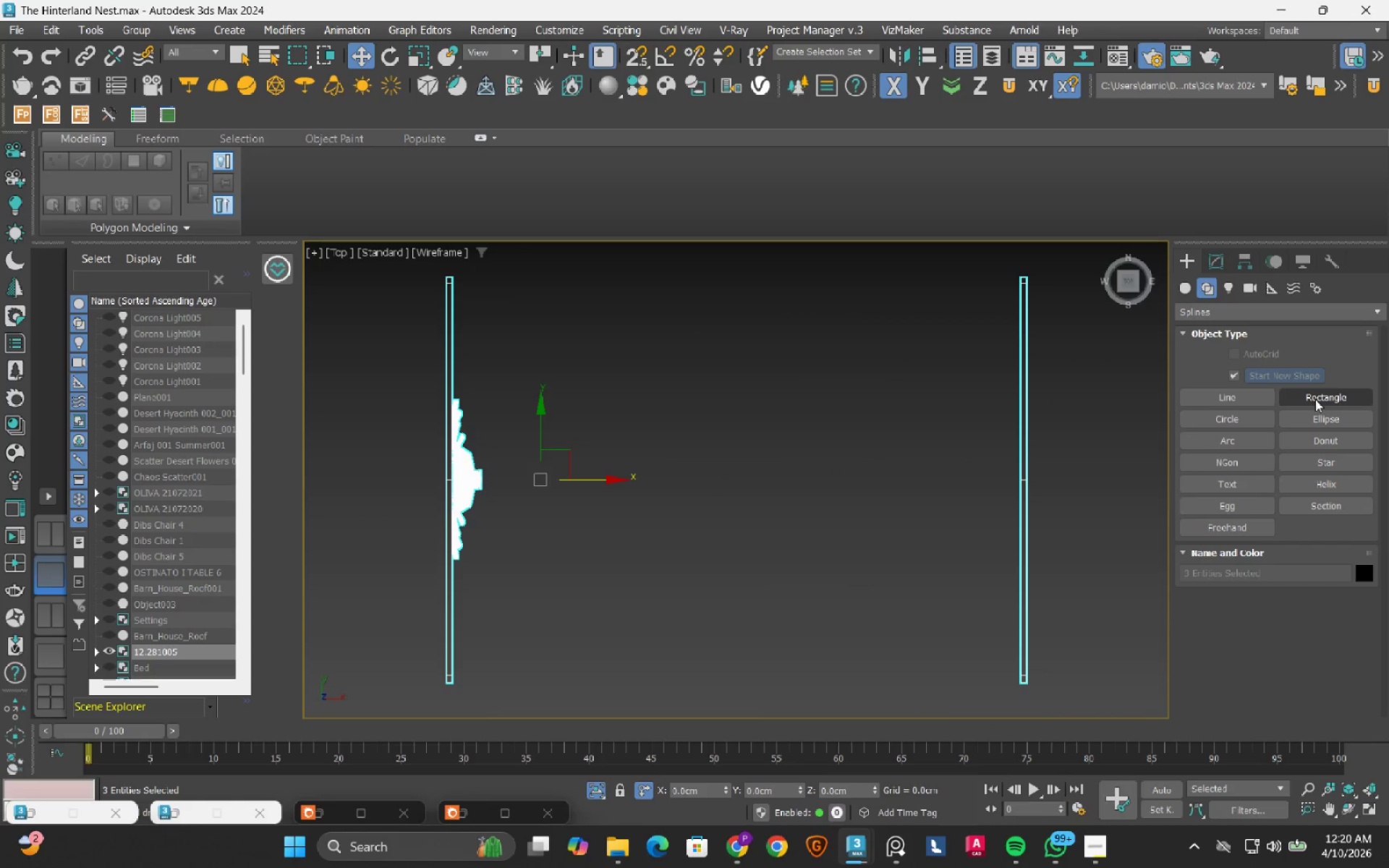 
left_click([1316, 399])
 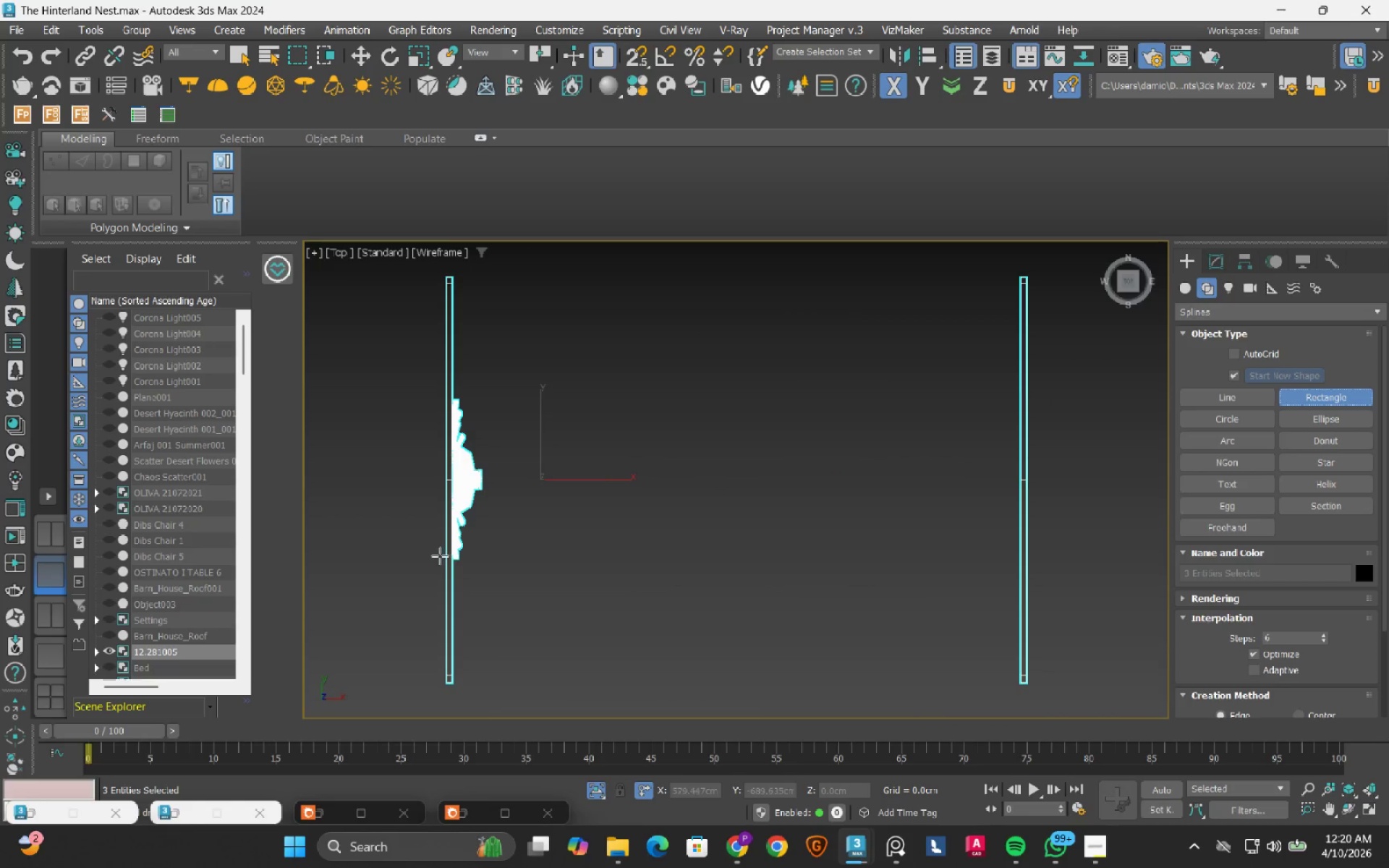 
scroll: coordinate [467, 601], scroll_direction: up, amount: 3.0
 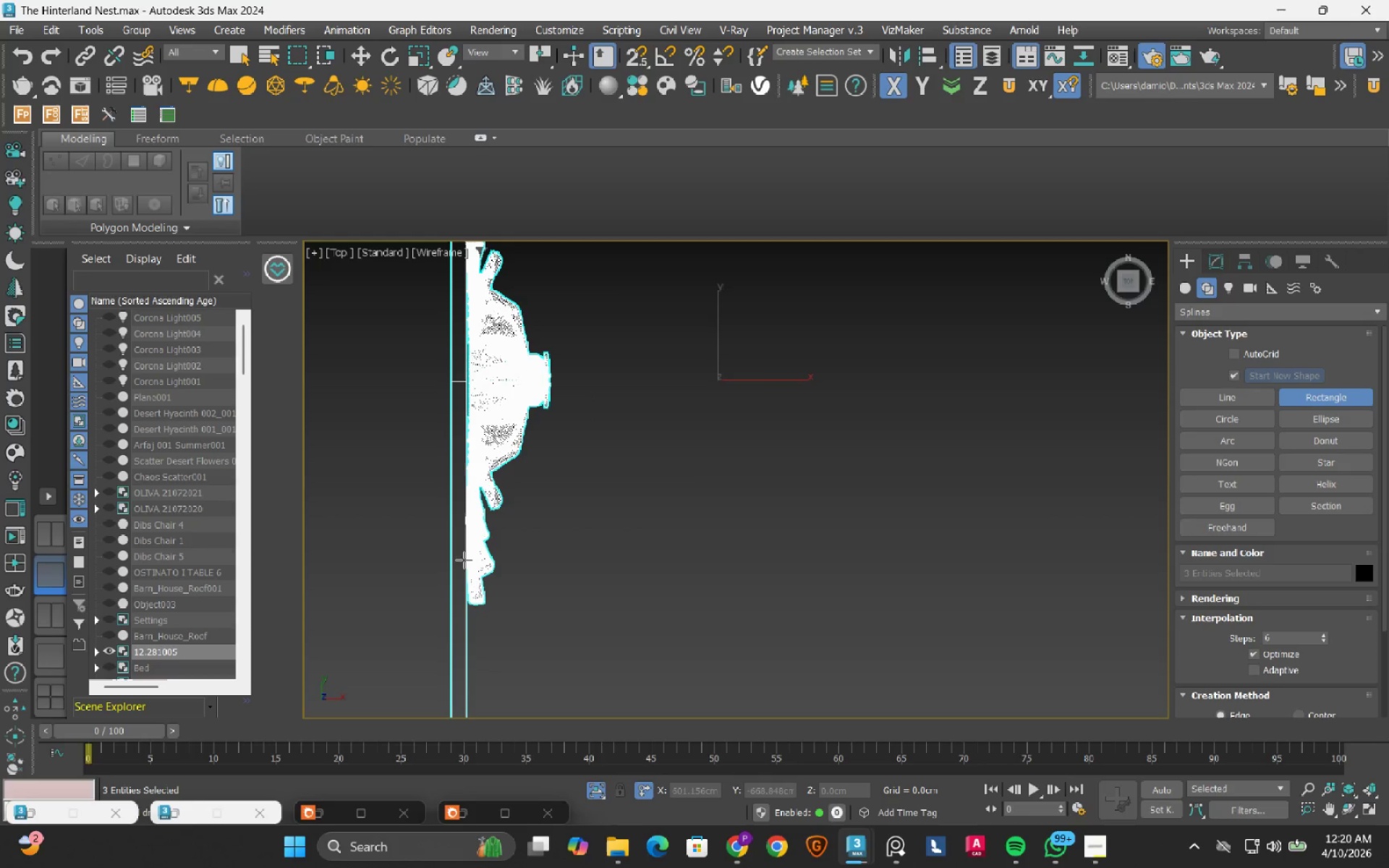 
scroll: coordinate [459, 534], scroll_direction: down, amount: 2.0
 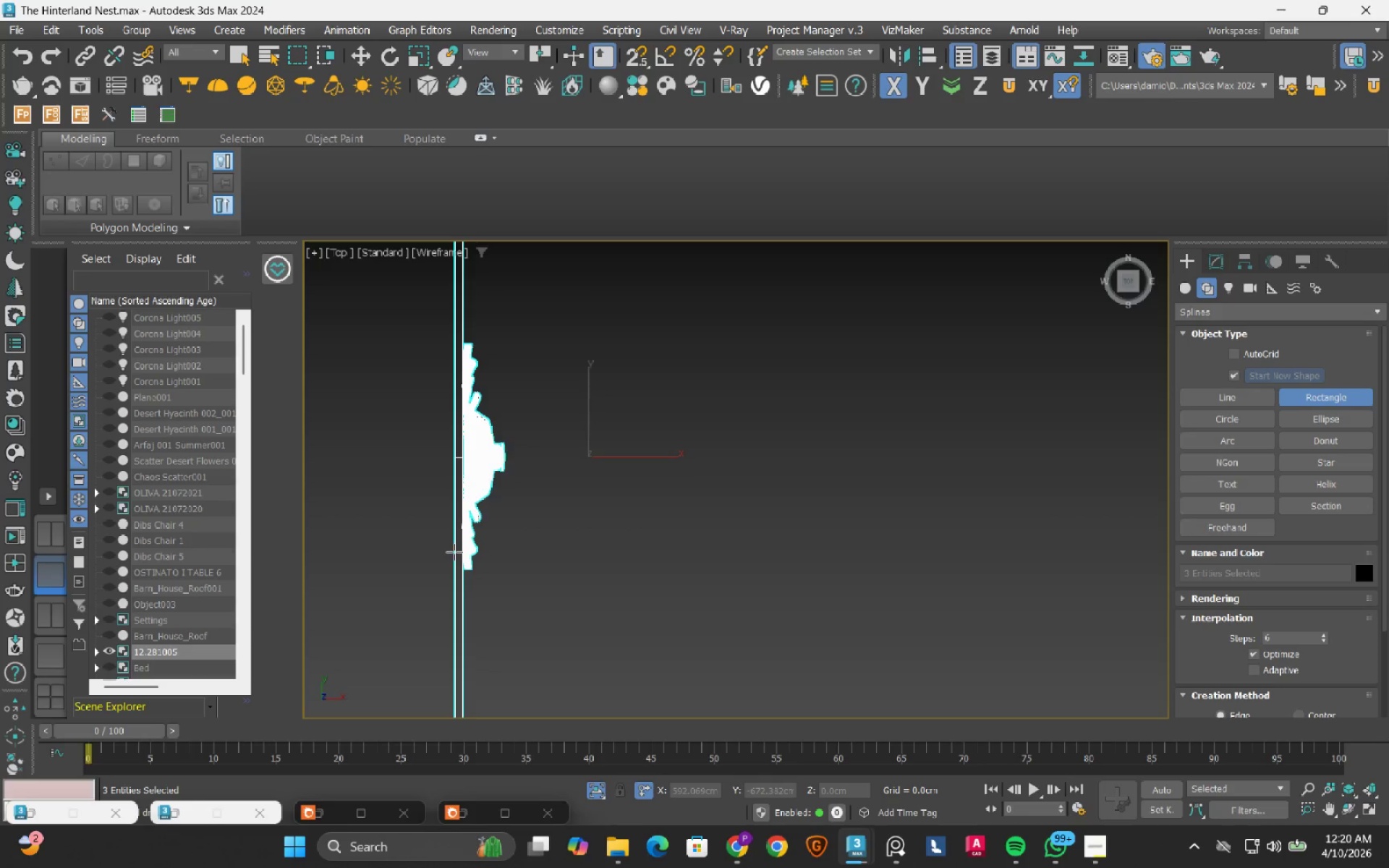 
left_click_drag(start_coordinate=[454, 552], to_coordinate=[1021, 345])
 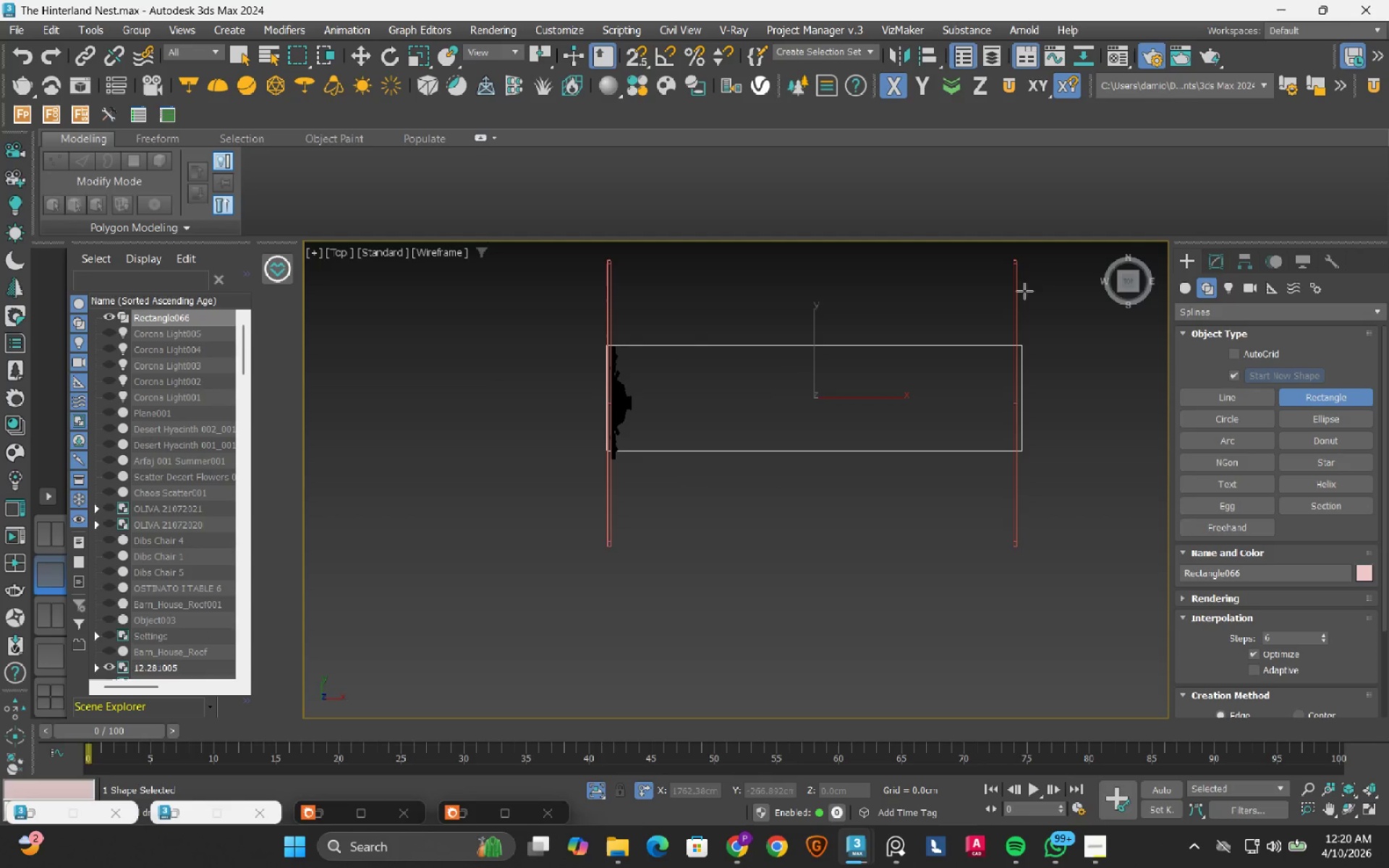 
scroll: coordinate [764, 349], scroll_direction: down, amount: 2.0
 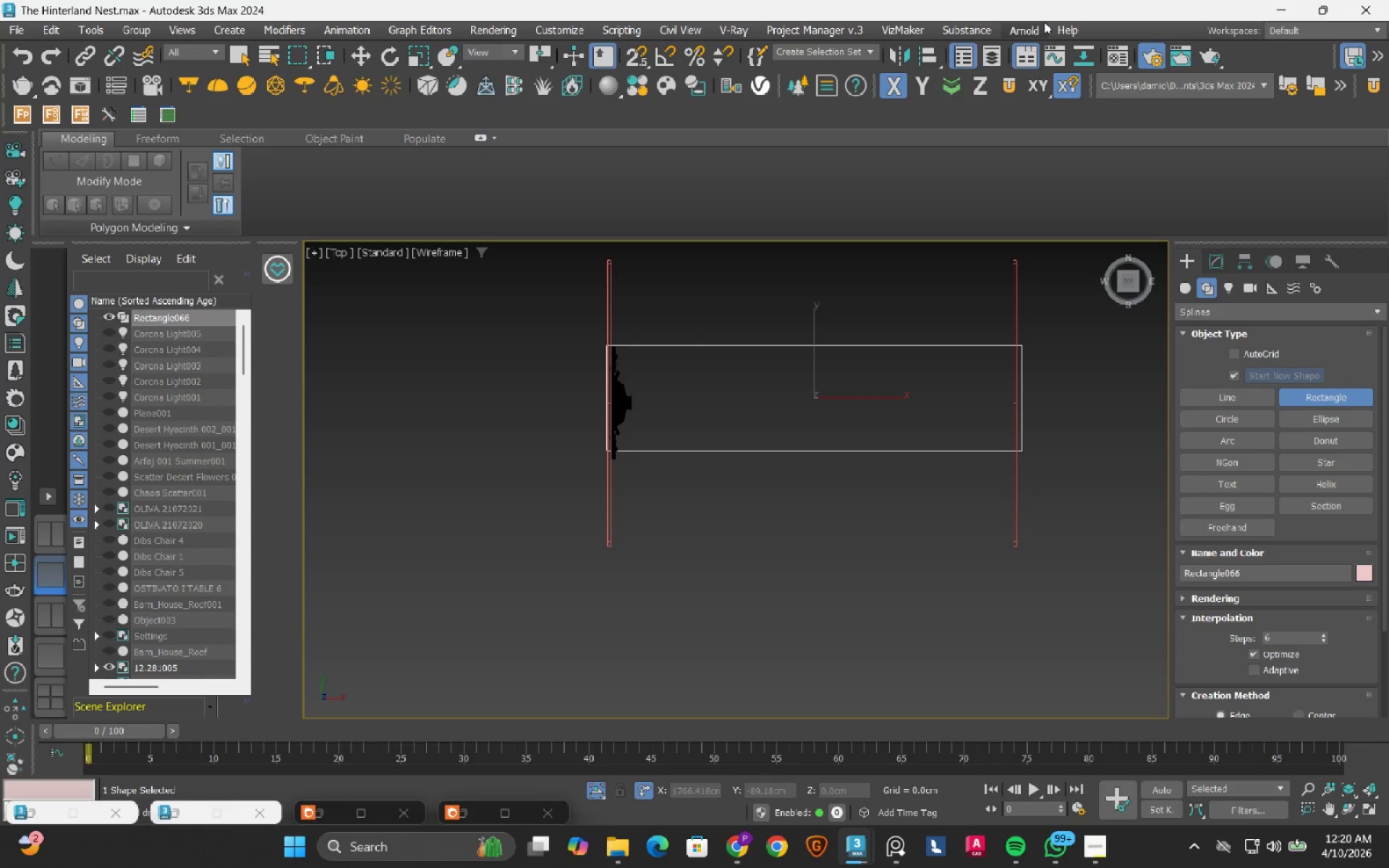 
left_click([1219, 263])
 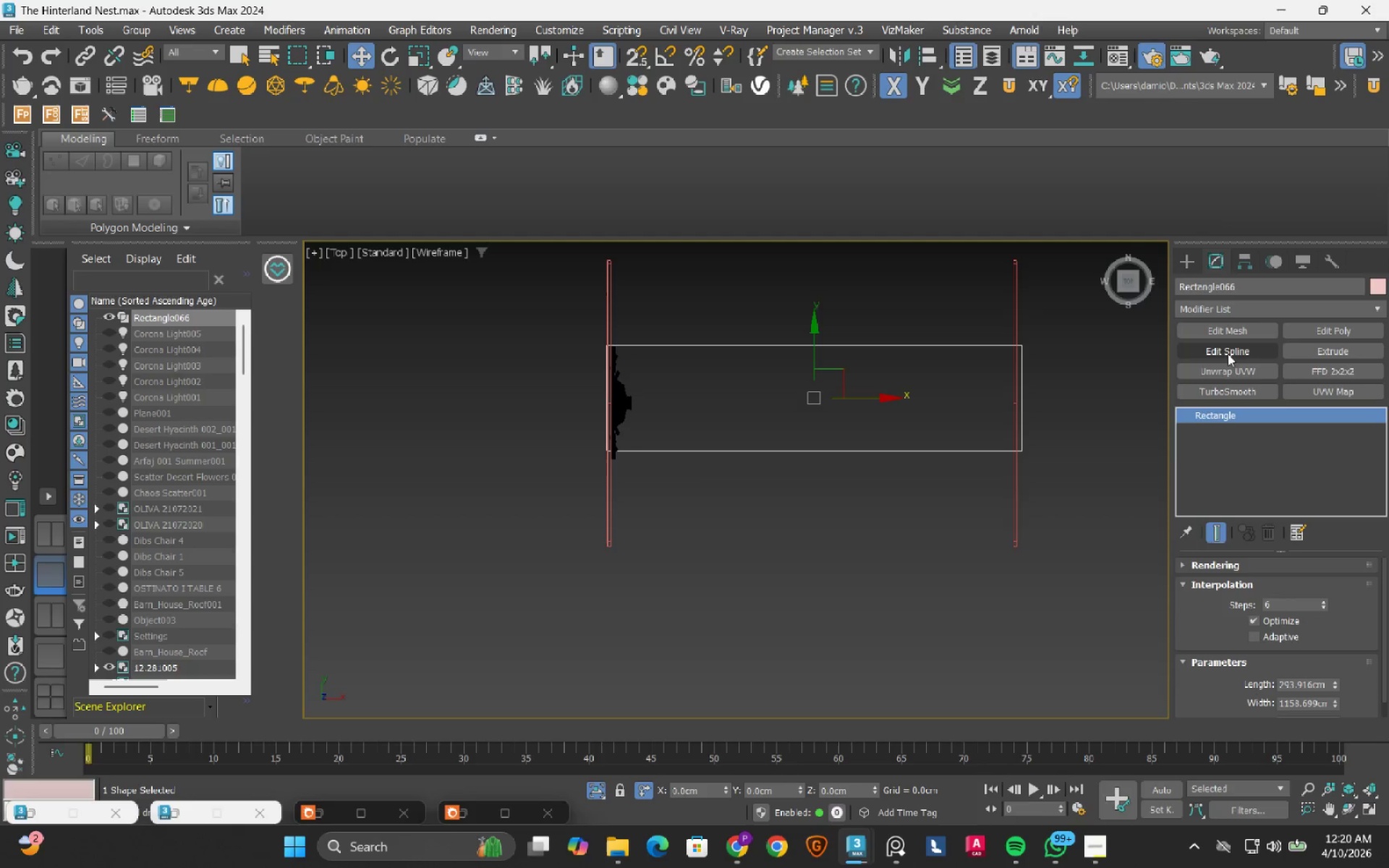 
left_click([1229, 352])
 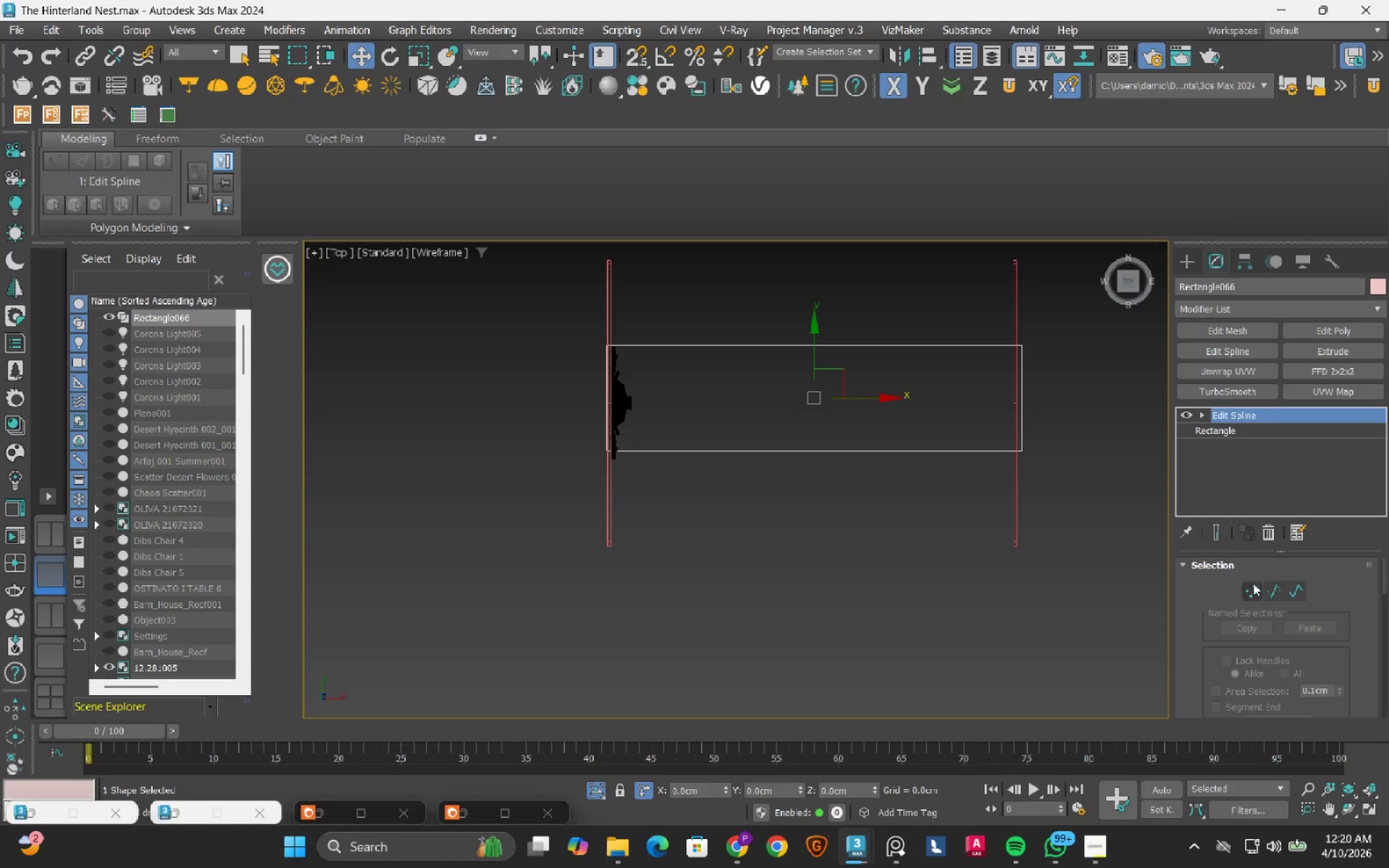 
left_click([1254, 592])
 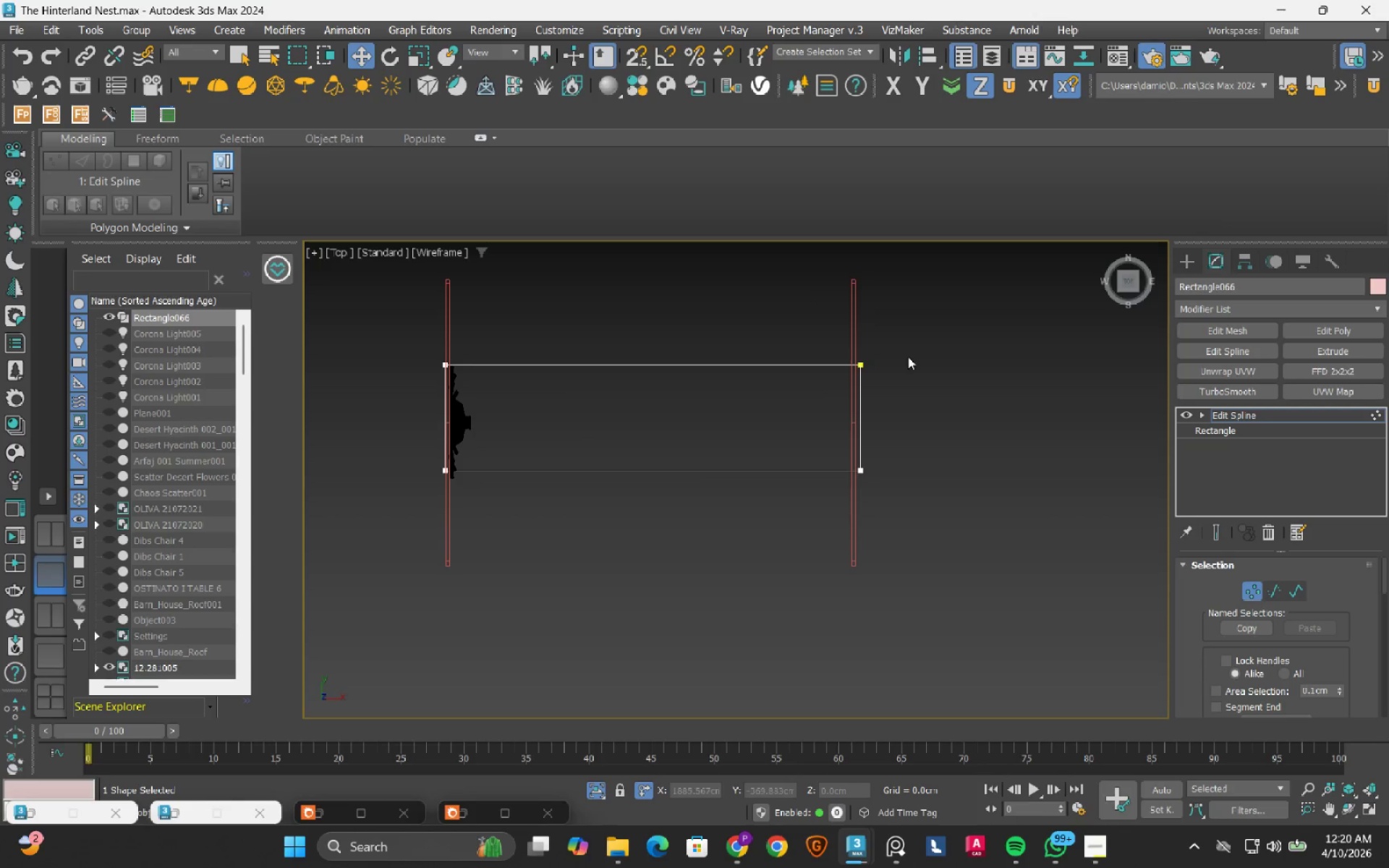 
left_click_drag(start_coordinate=[910, 299], to_coordinate=[815, 523])
 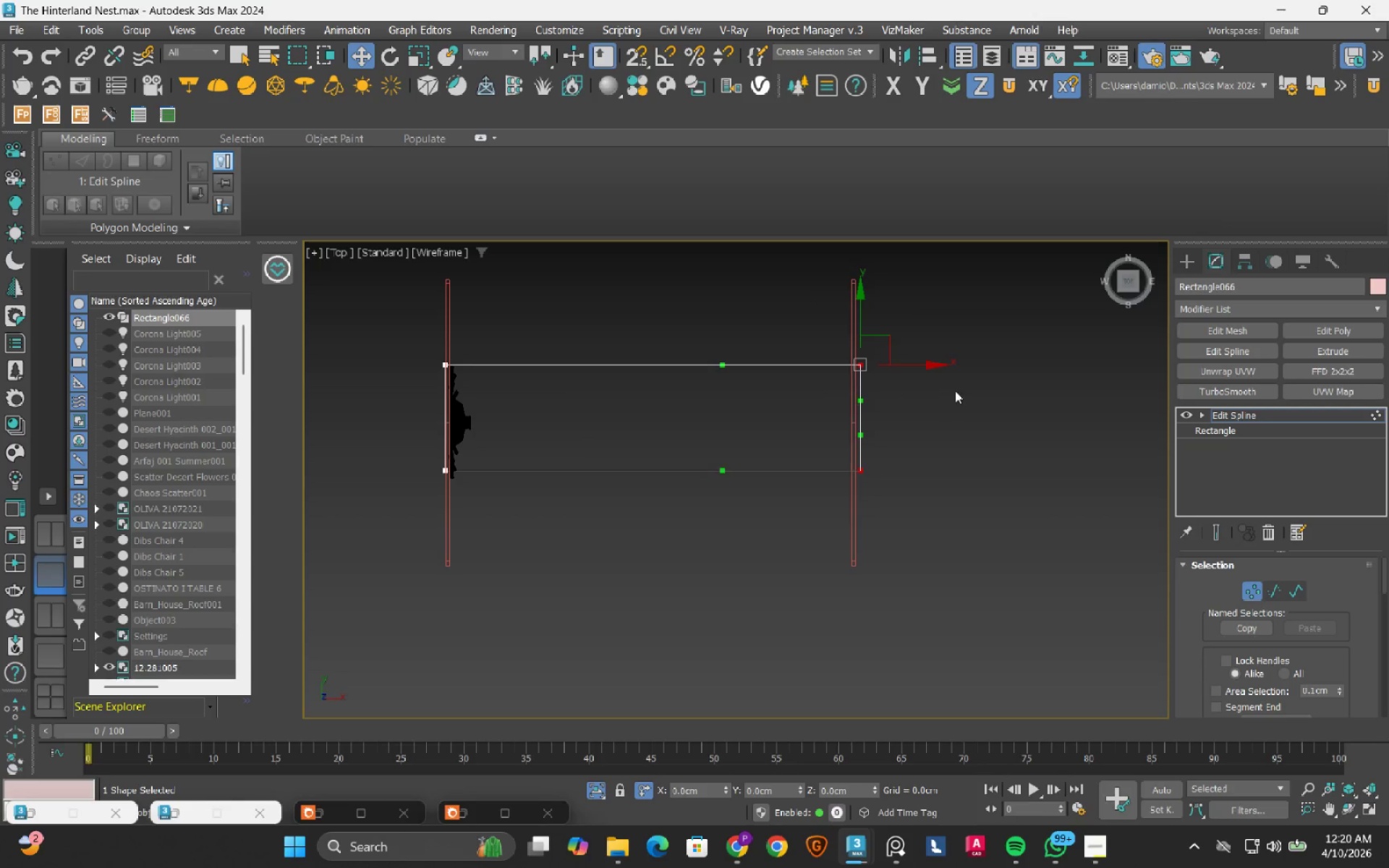 
right_click([955, 391])
 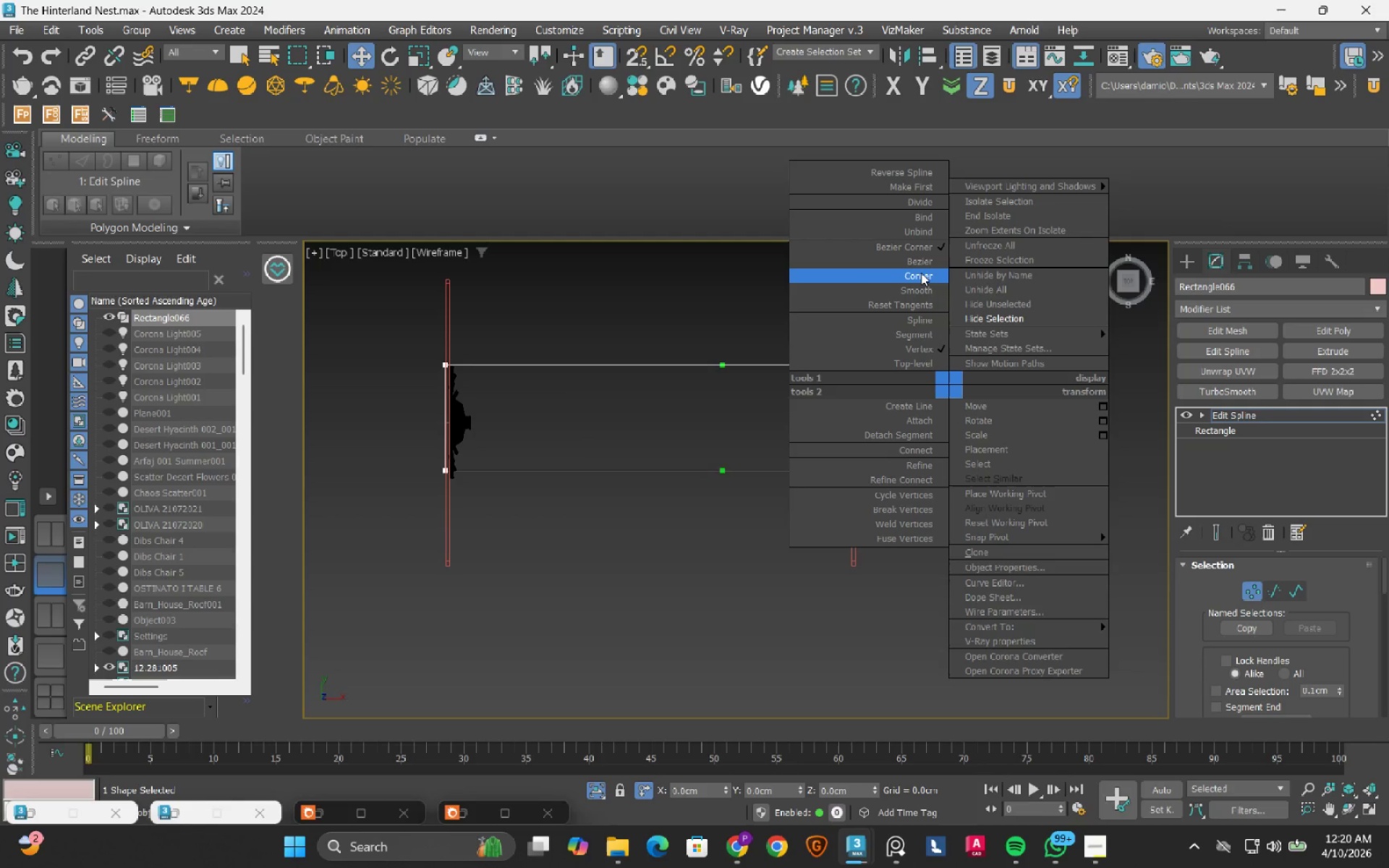 
left_click([921, 273])
 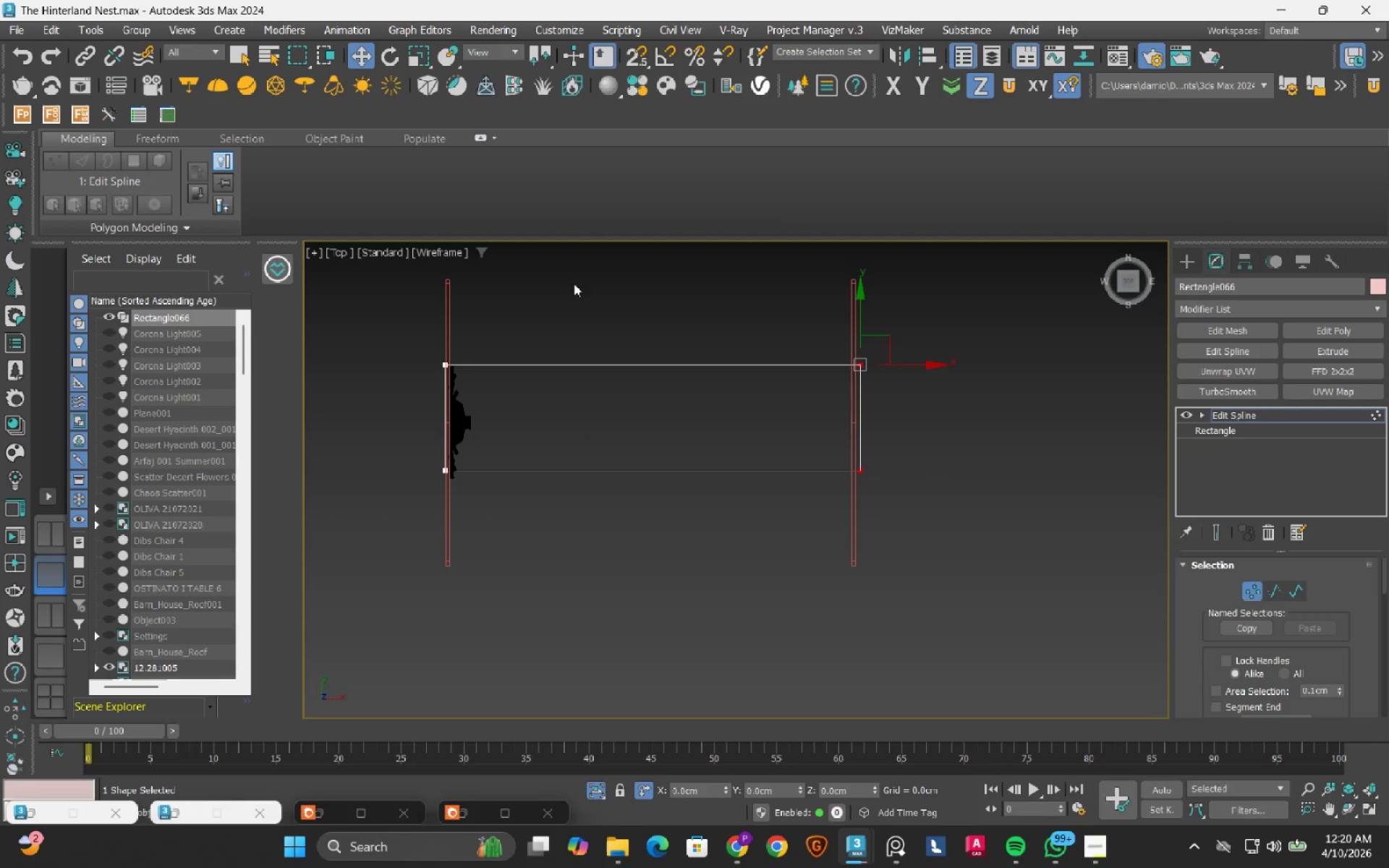 
left_click_drag(start_coordinate=[559, 283], to_coordinate=[409, 533])
 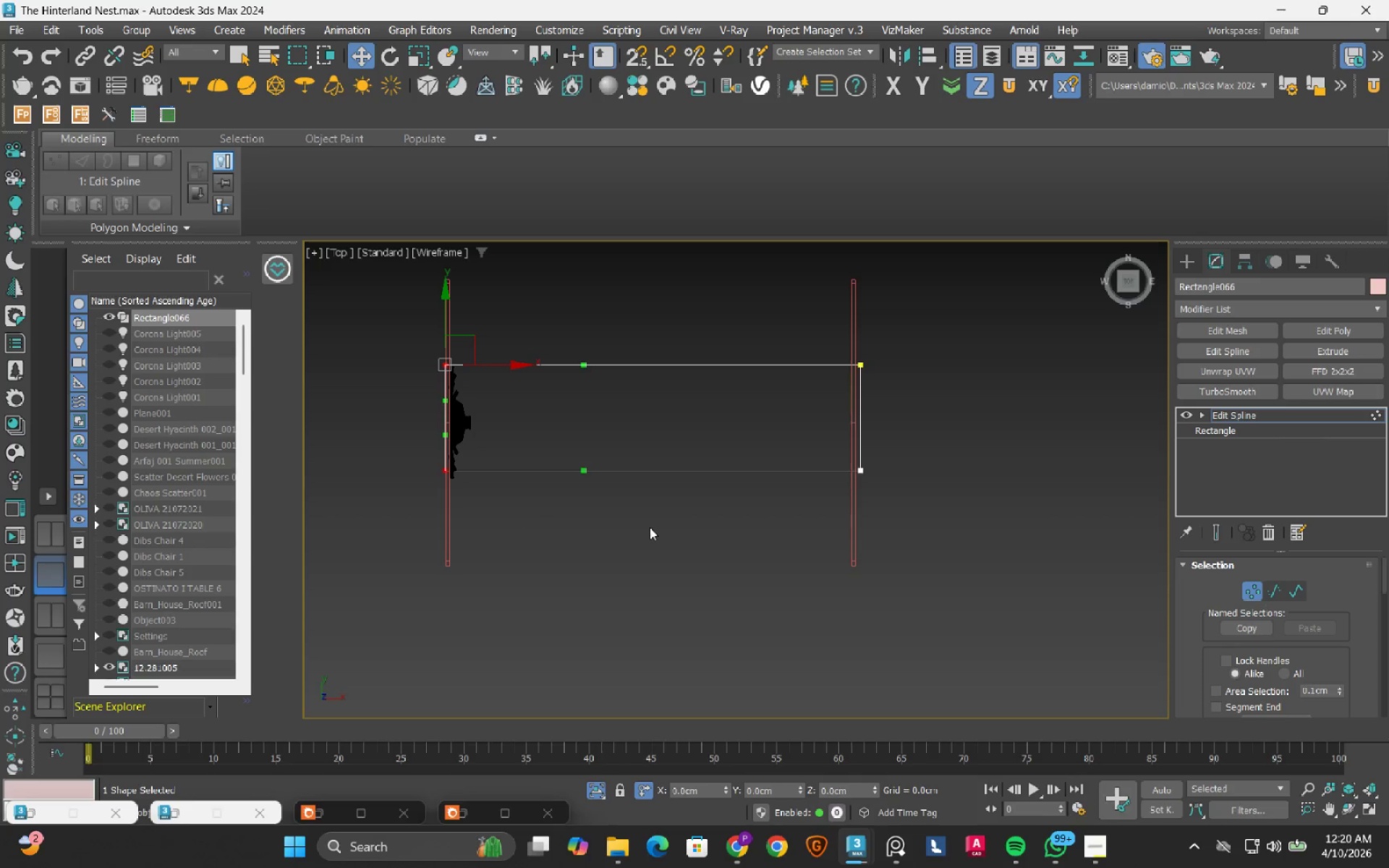 
right_click([651, 527])
 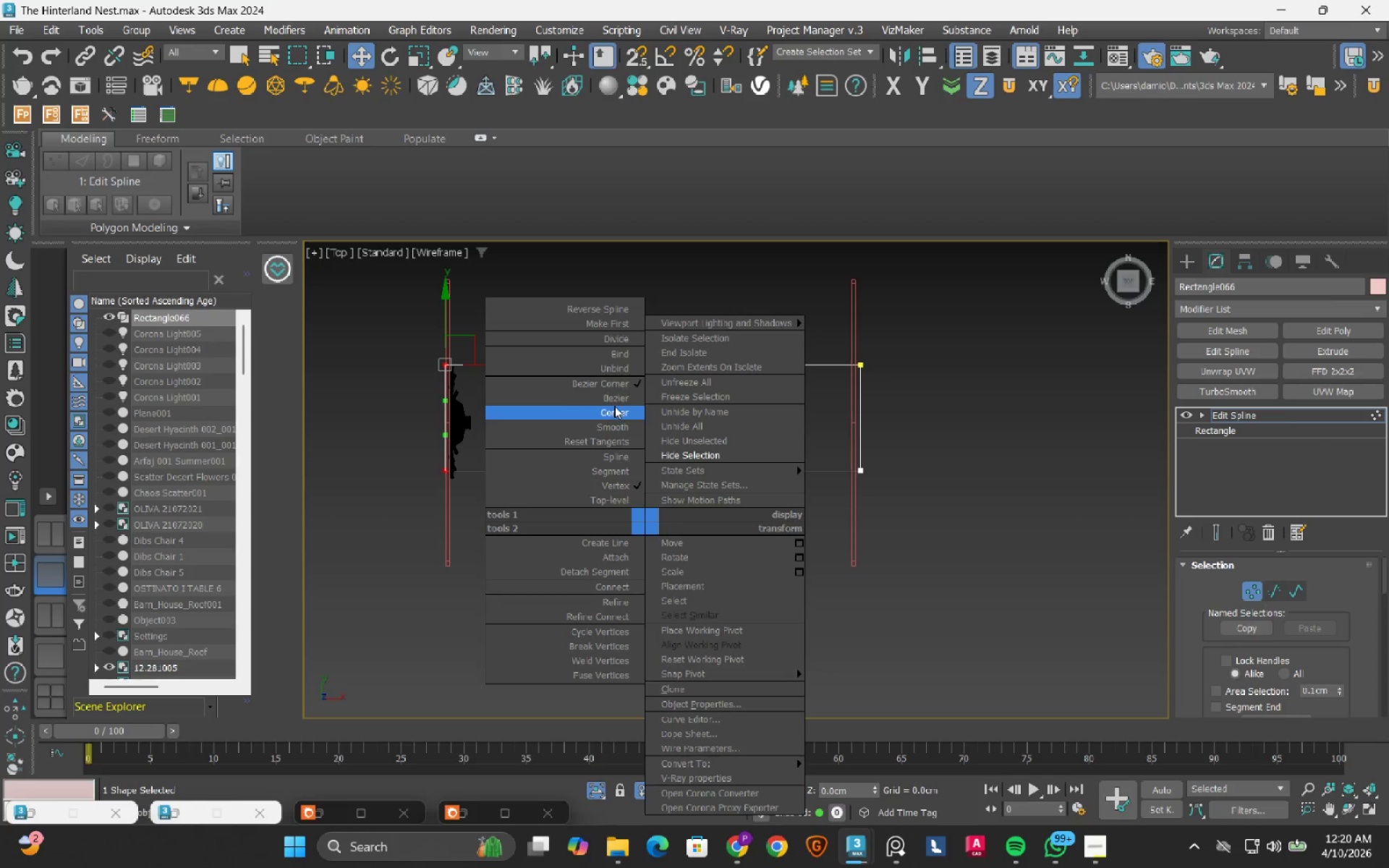 
left_click([613, 413])
 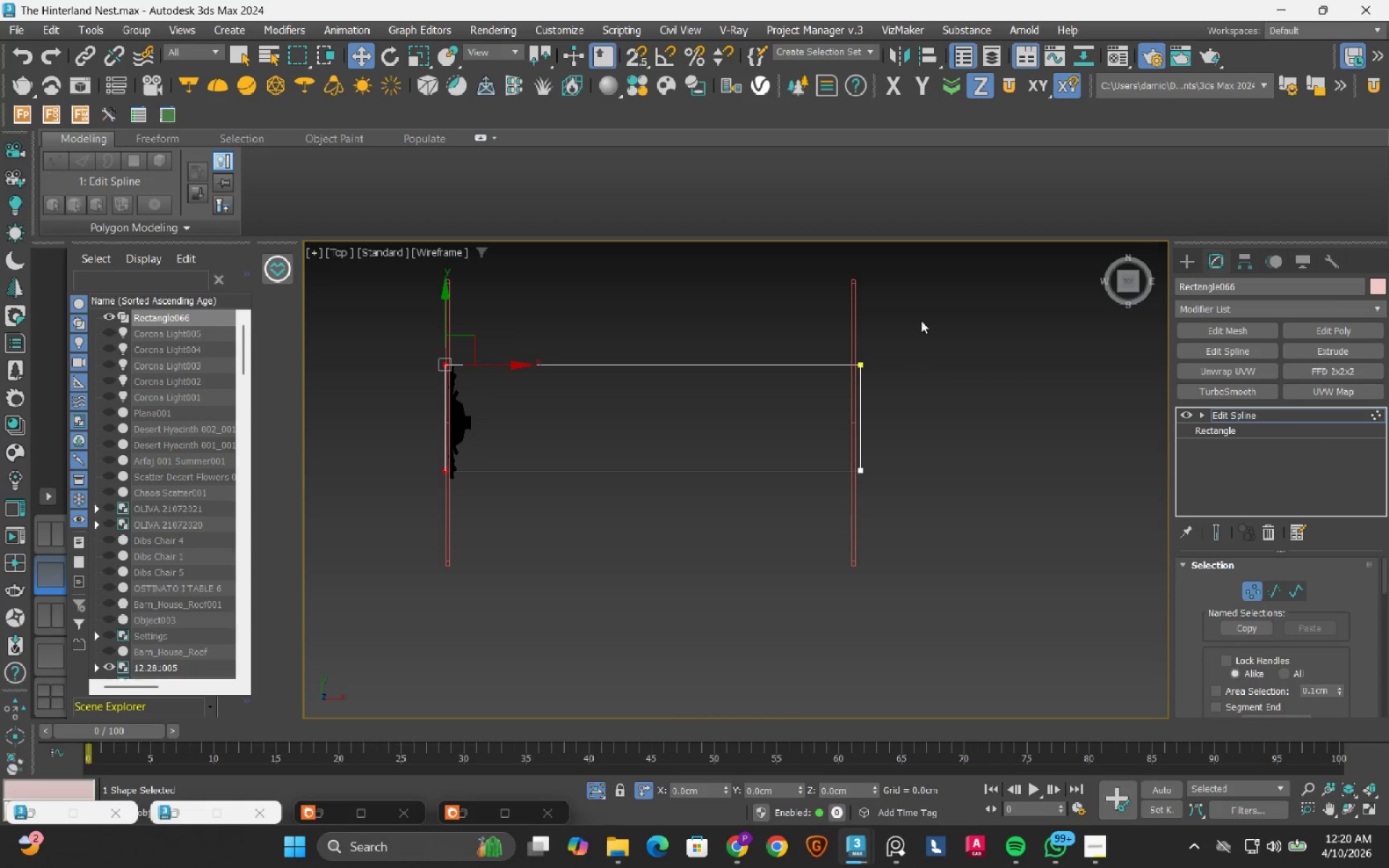 
left_click_drag(start_coordinate=[919, 306], to_coordinate=[825, 526])
 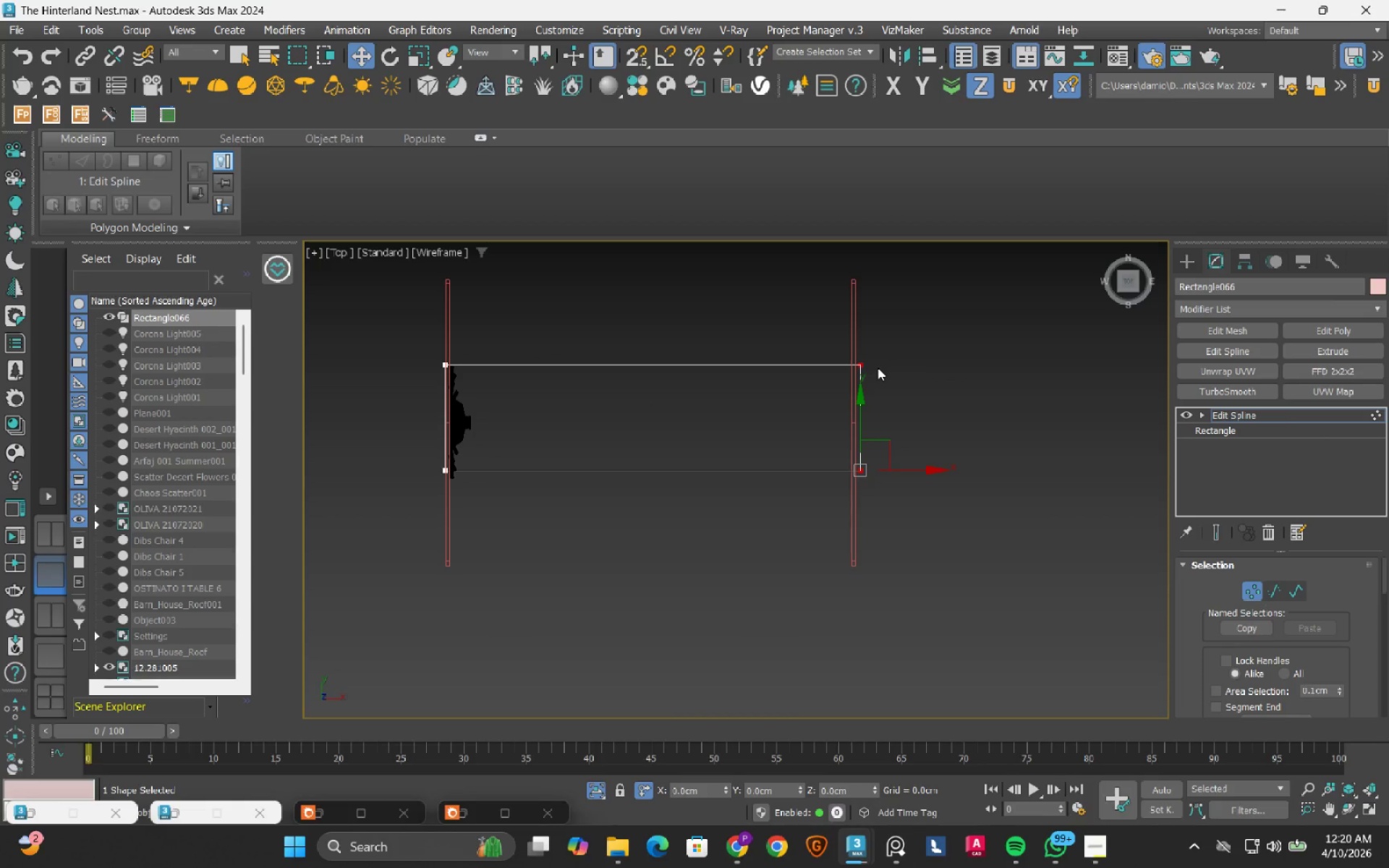 
key(S)
 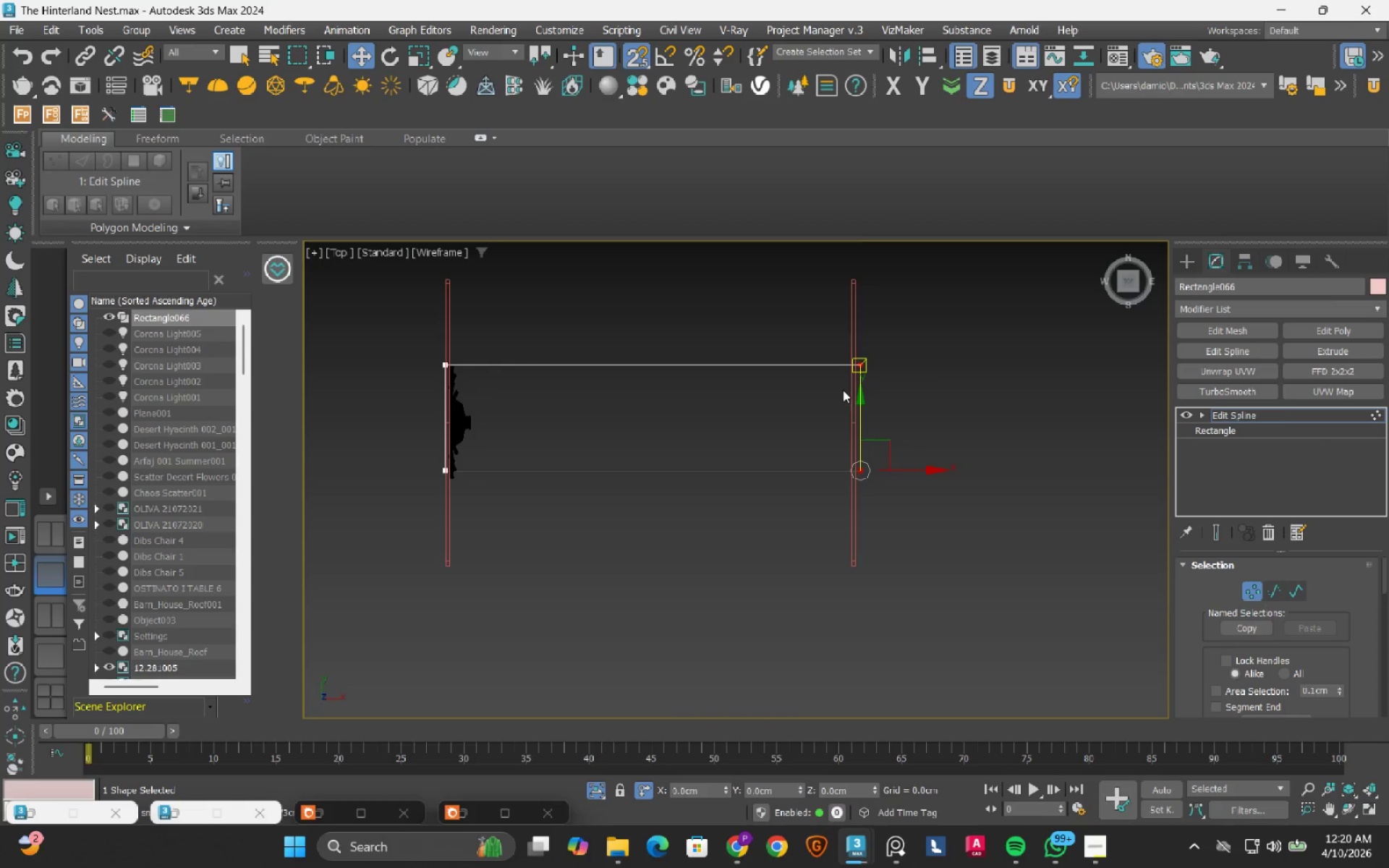 
scroll: coordinate [910, 624], scroll_direction: up, amount: 5.0
 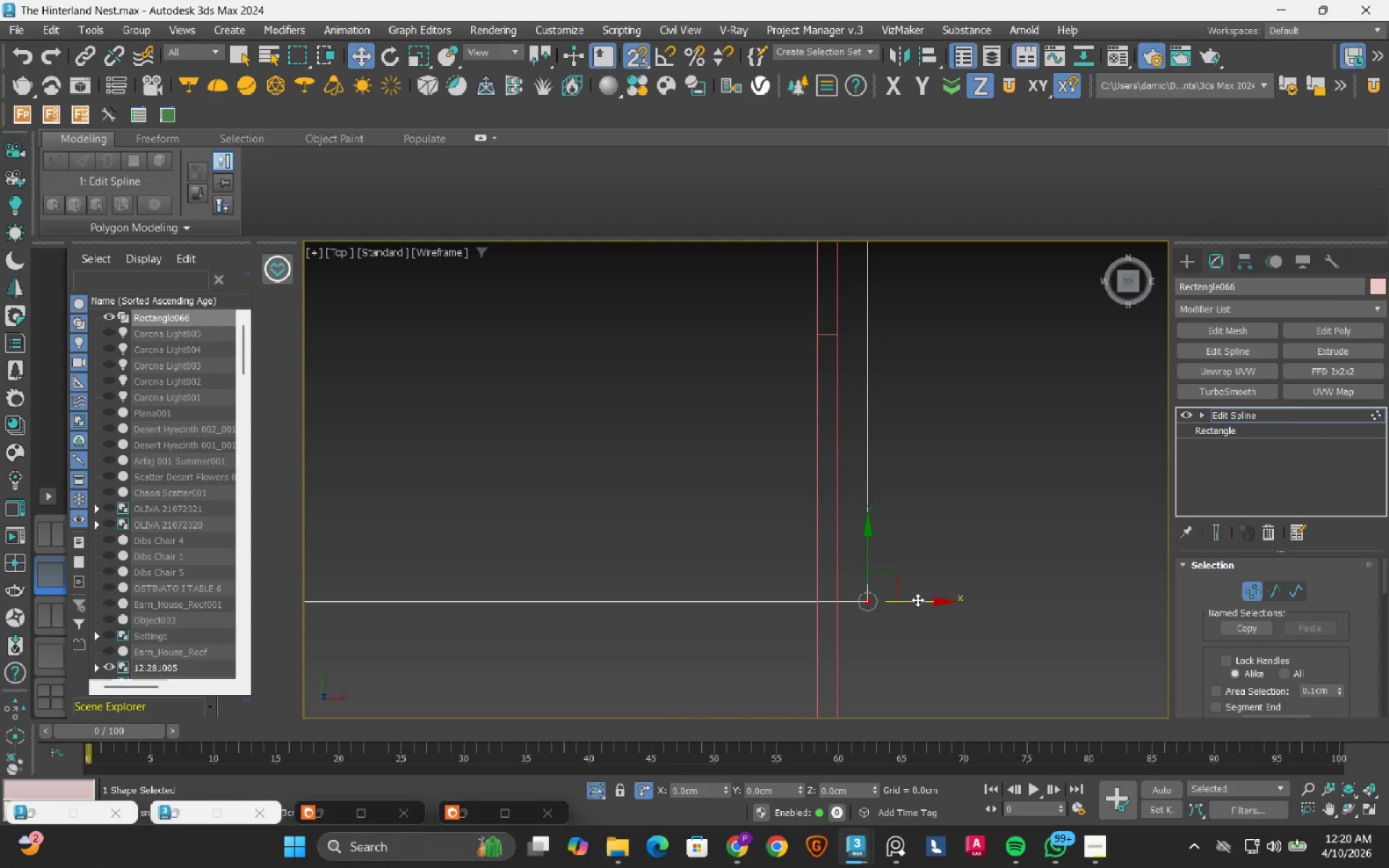 
left_click_drag(start_coordinate=[924, 602], to_coordinate=[812, 560])
 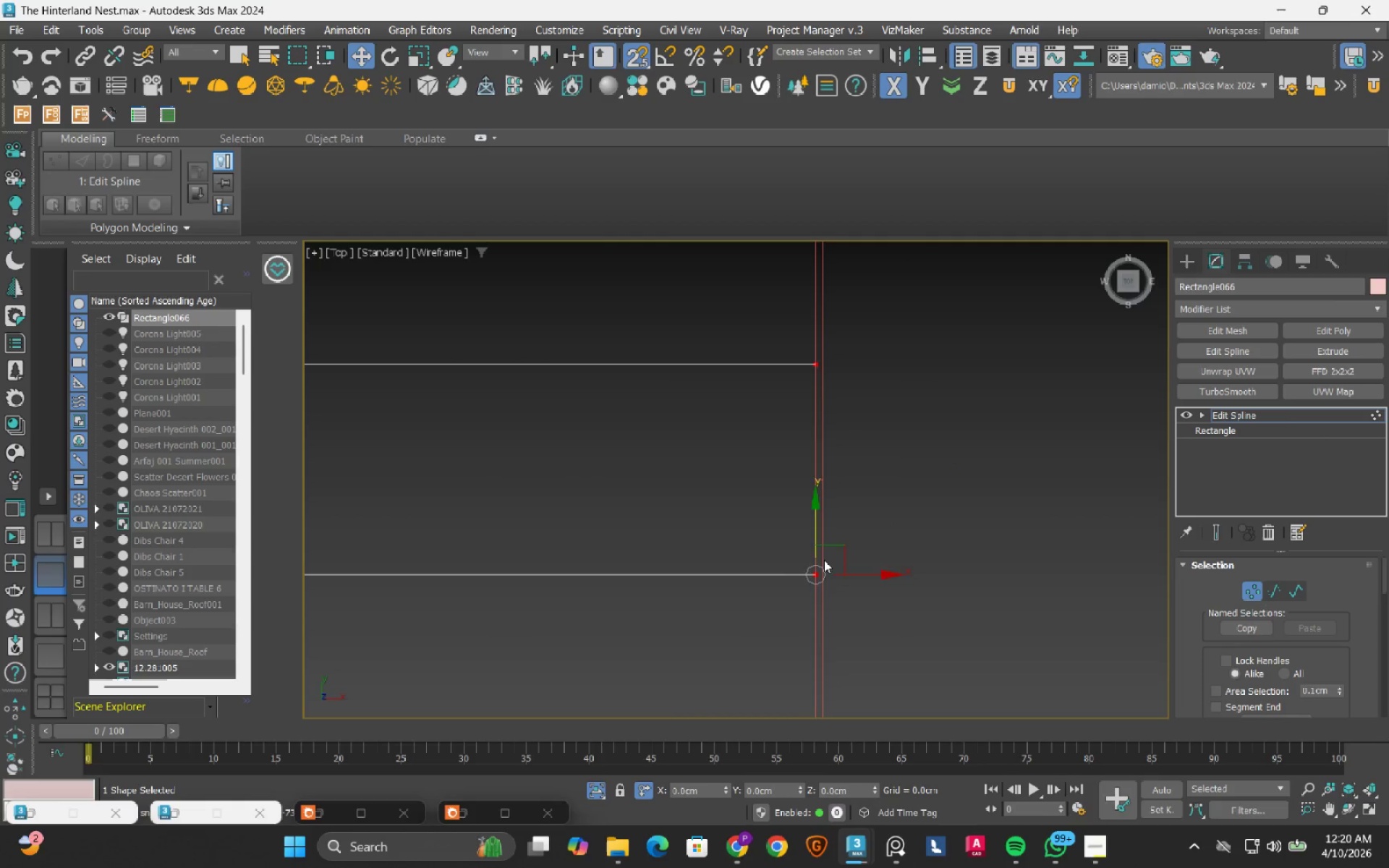 
scroll: coordinate [844, 549], scroll_direction: down, amount: 6.0
 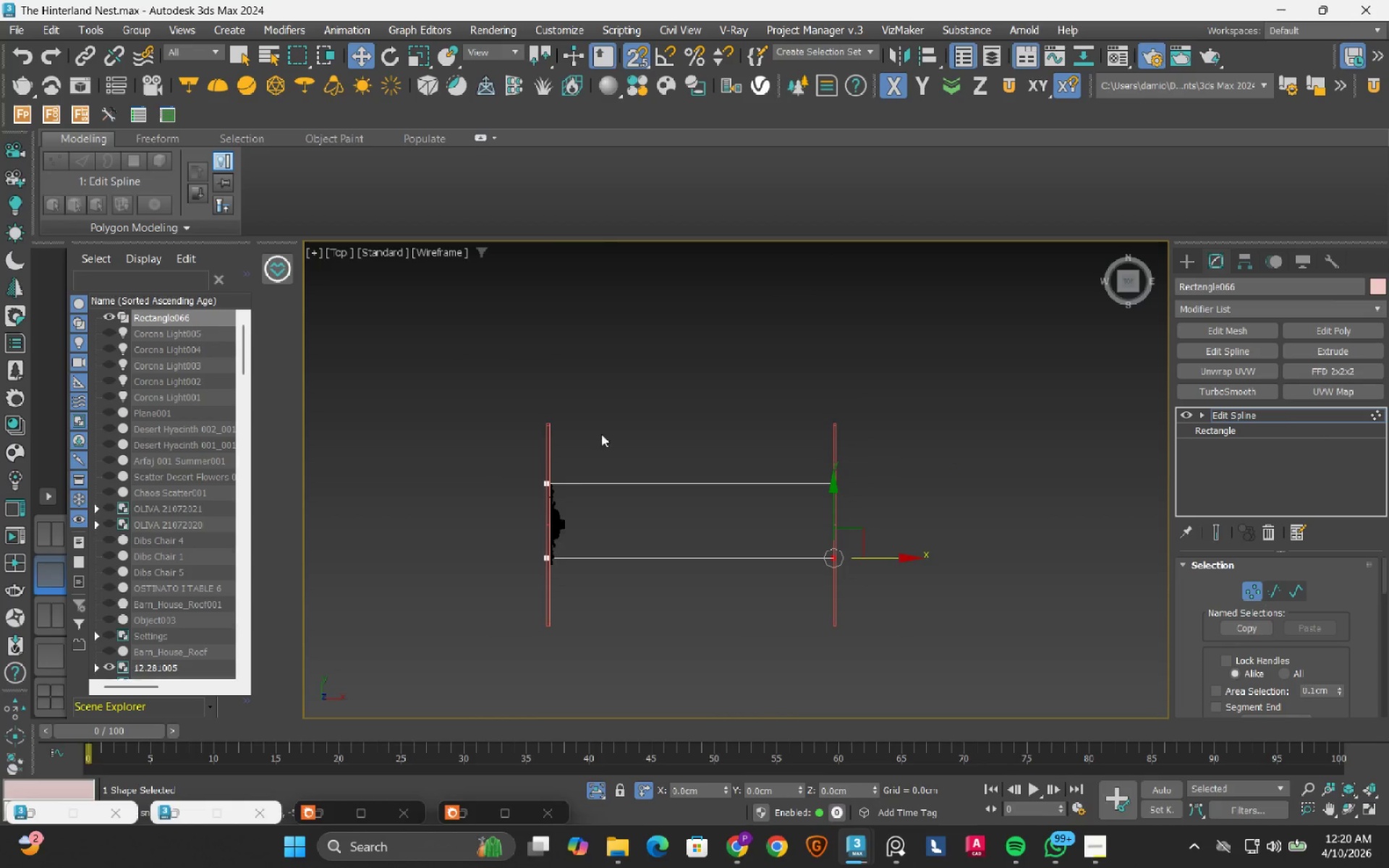 
left_click_drag(start_coordinate=[603, 424], to_coordinate=[486, 661])
 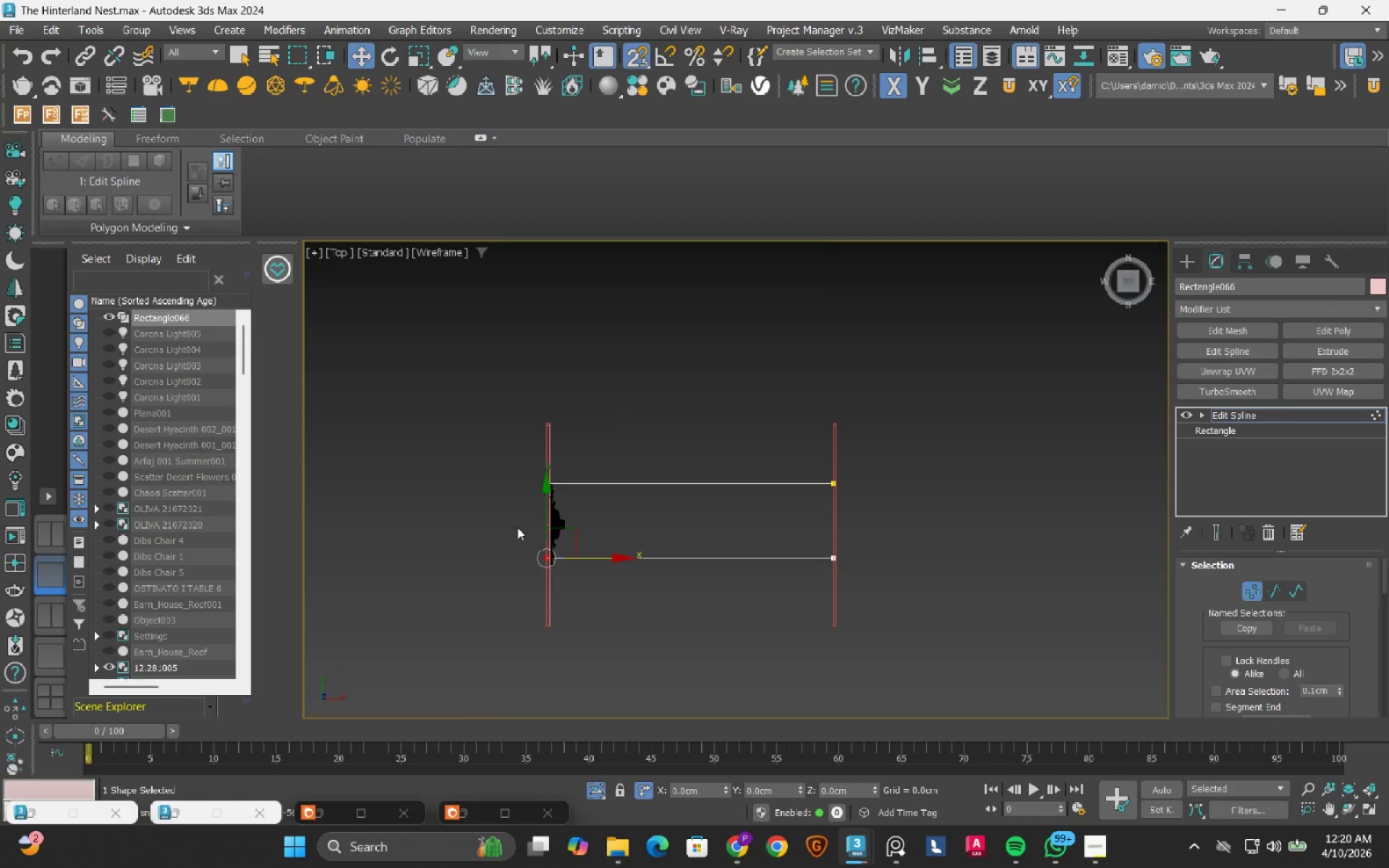 
scroll: coordinate [606, 641], scroll_direction: up, amount: 6.0
 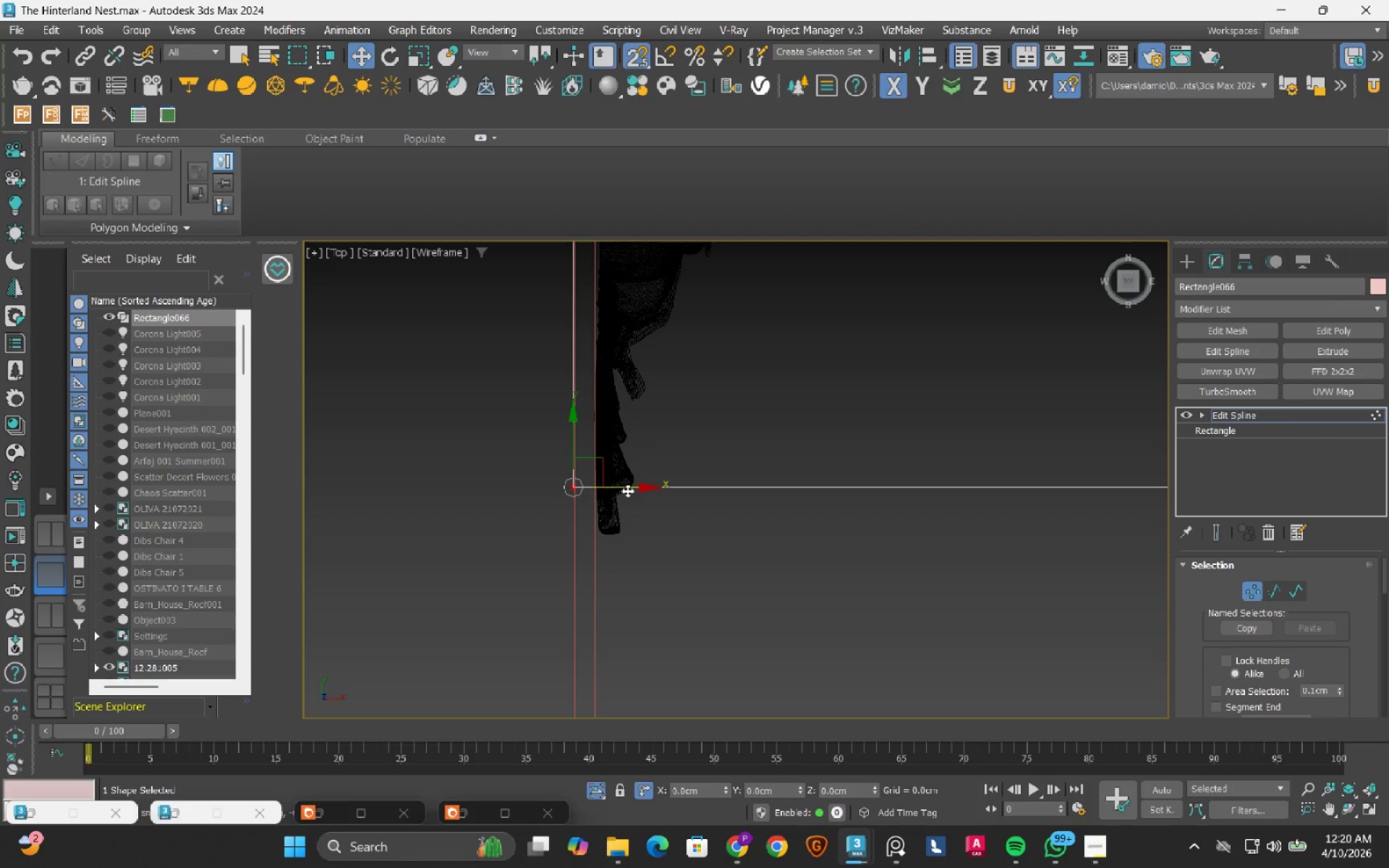 
left_click_drag(start_coordinate=[629, 490], to_coordinate=[598, 581])
 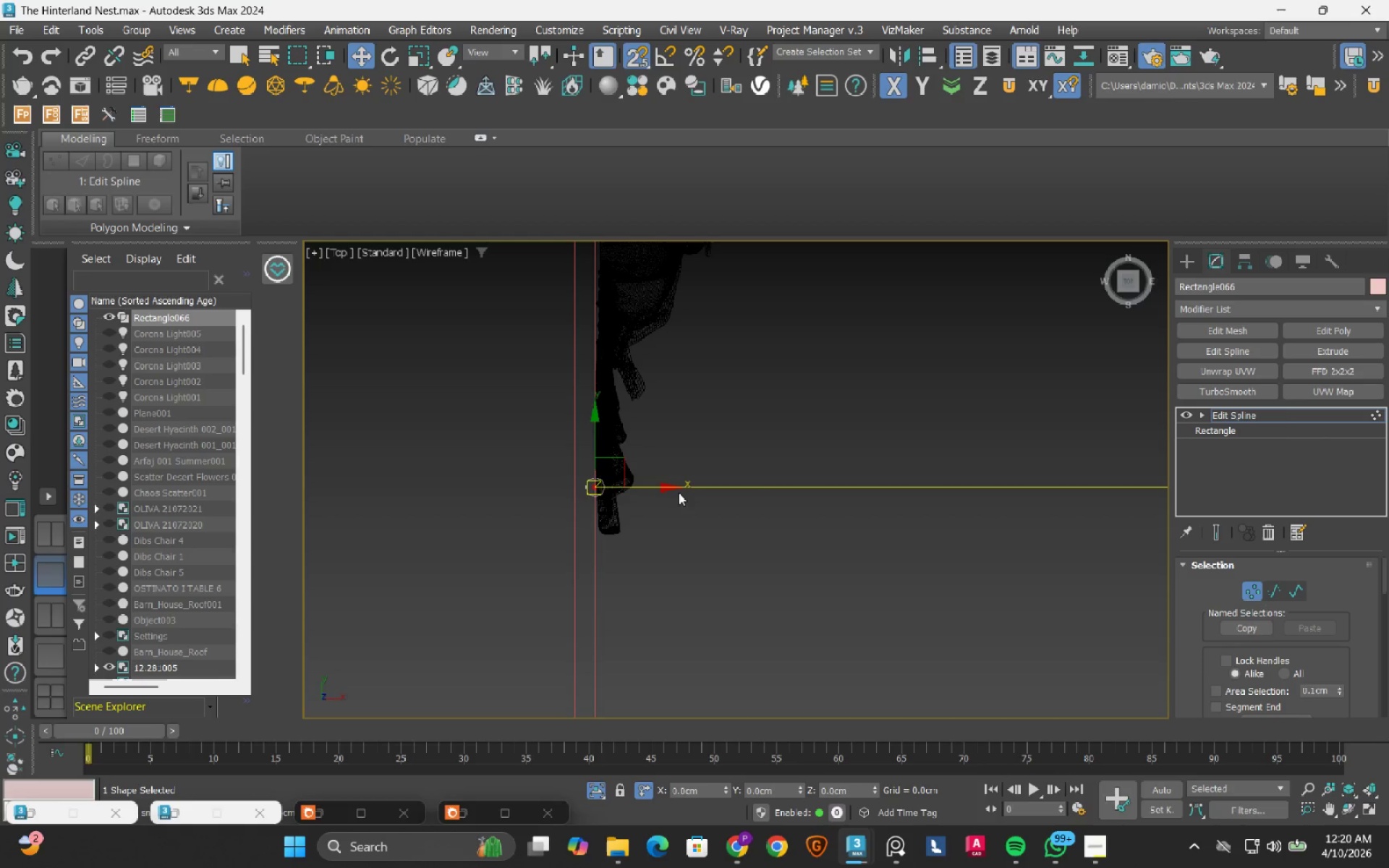 
key(S)
 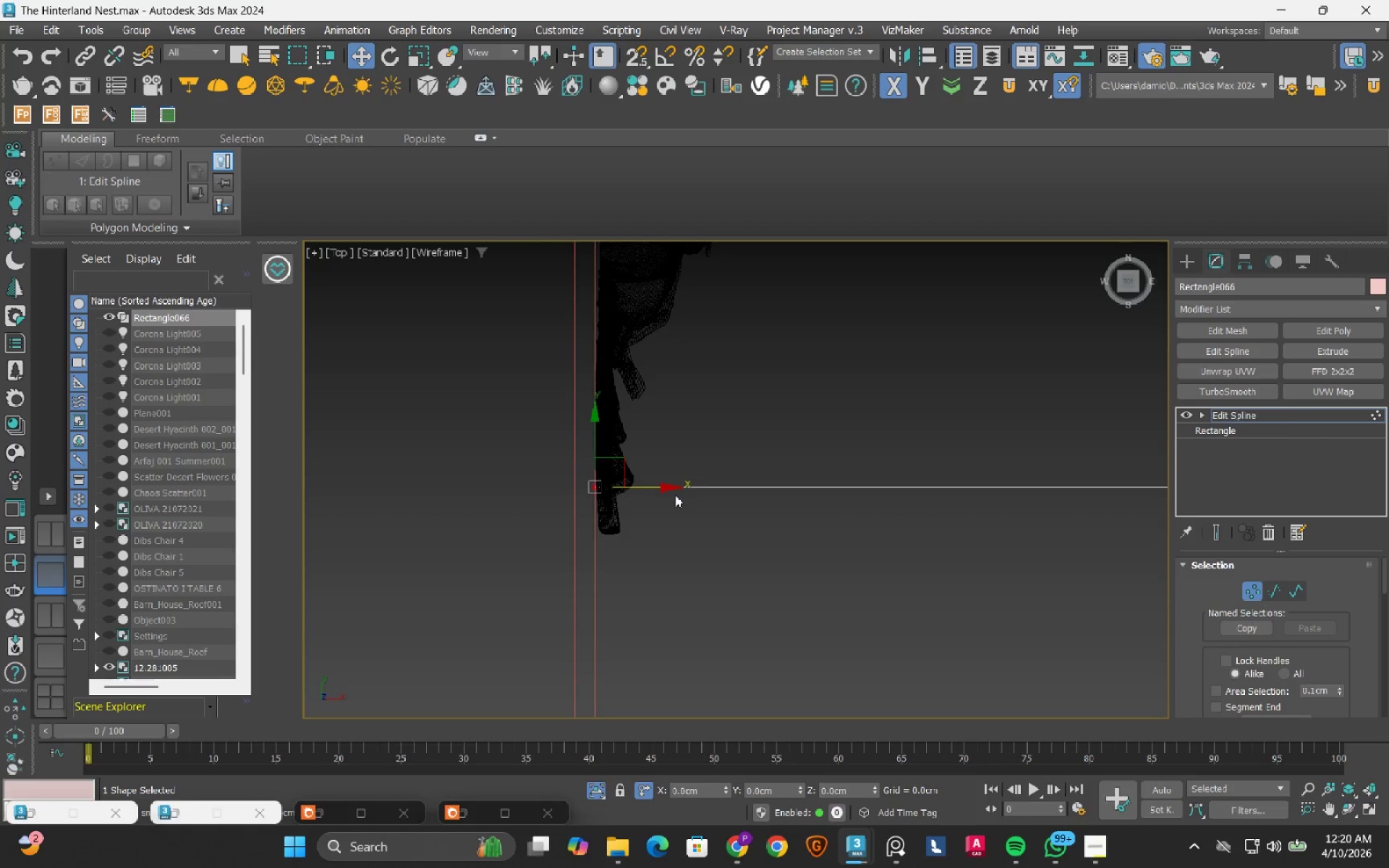 
scroll: coordinate [675, 495], scroll_direction: down, amount: 5.0
 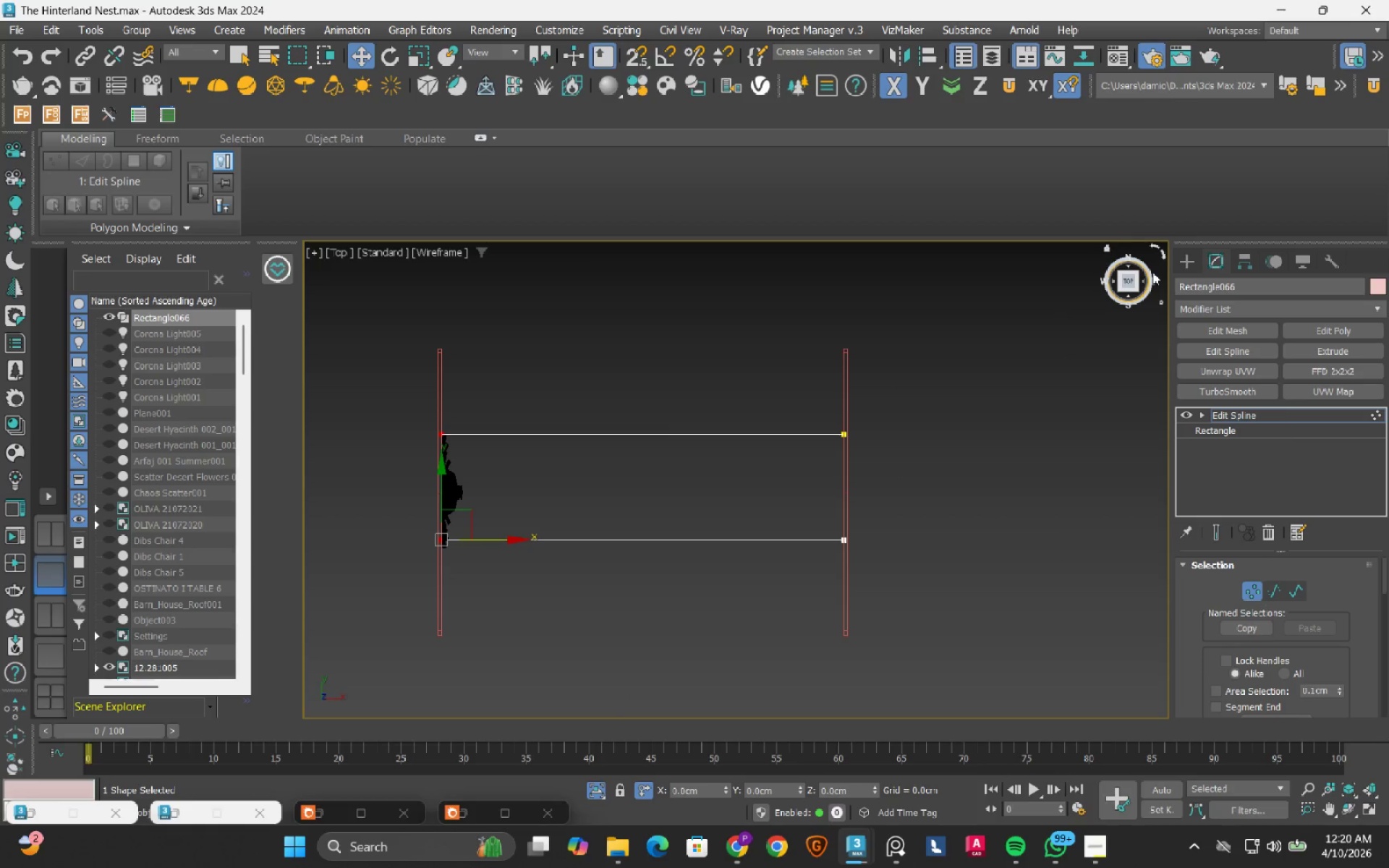 
left_click([1143, 281])
 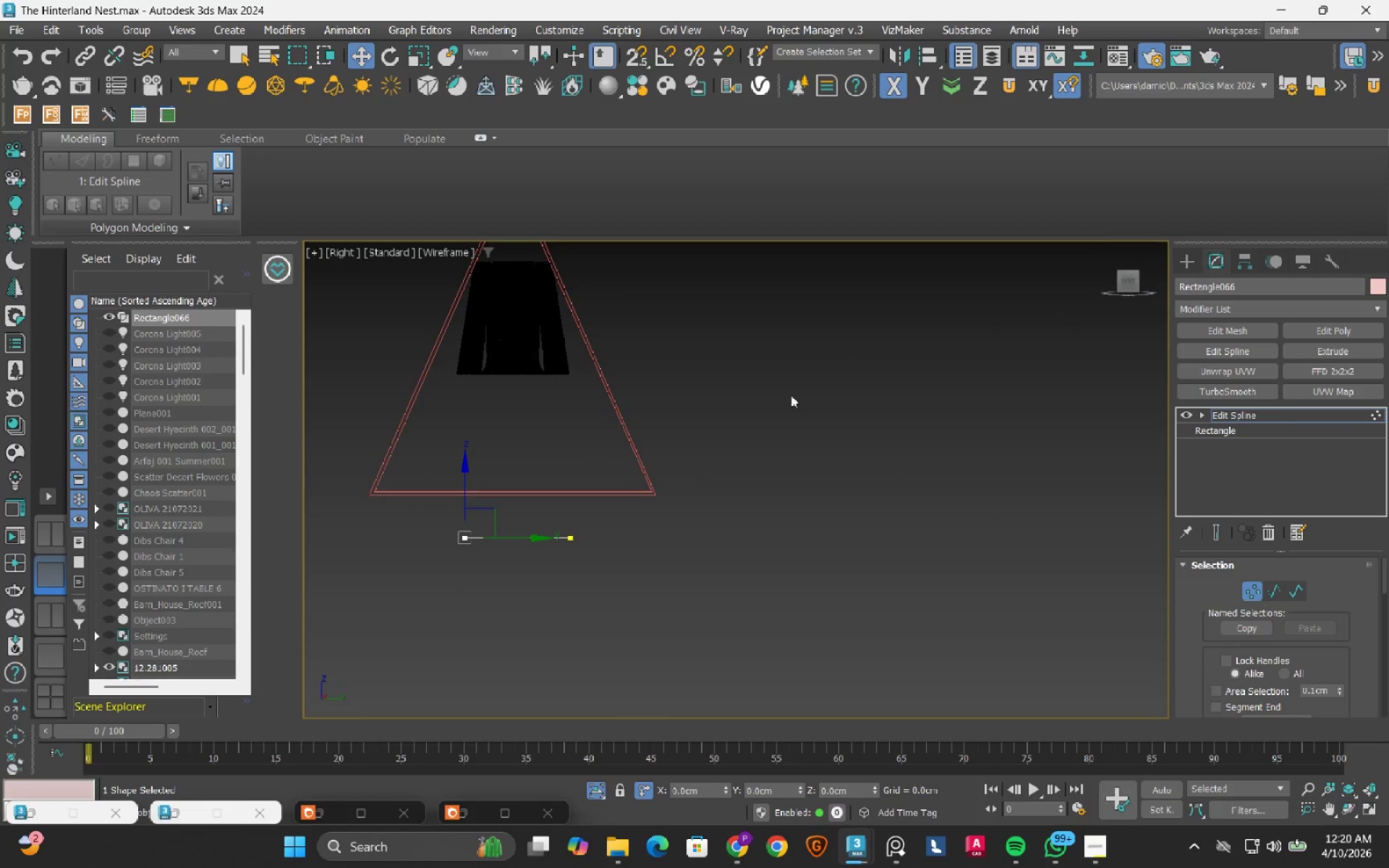 
scroll: coordinate [782, 401], scroll_direction: down, amount: 1.0
 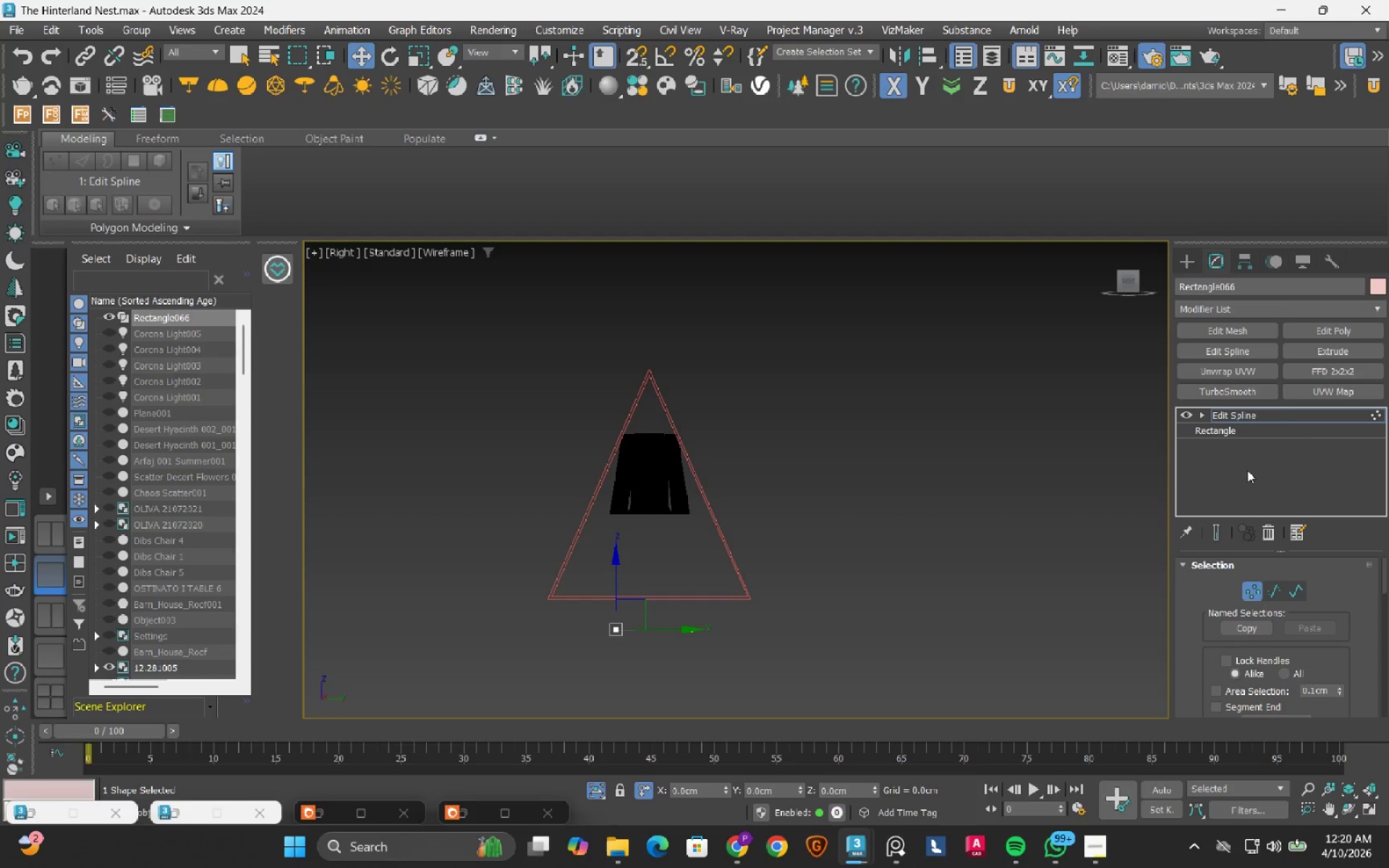 
left_click_drag(start_coordinate=[1380, 410], to_coordinate=[1376, 413])
 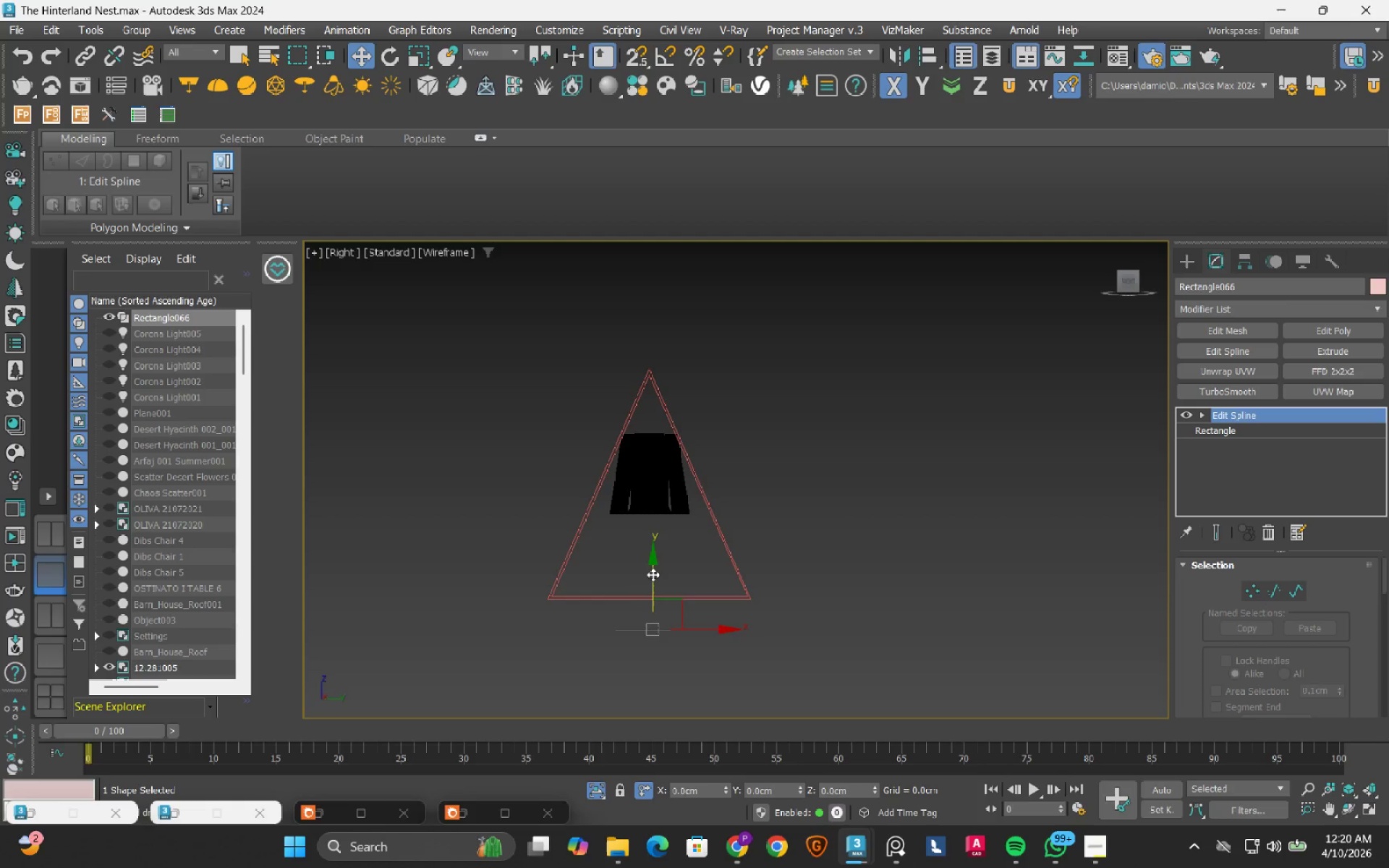 
left_click_drag(start_coordinate=[653, 574], to_coordinate=[667, 378])
 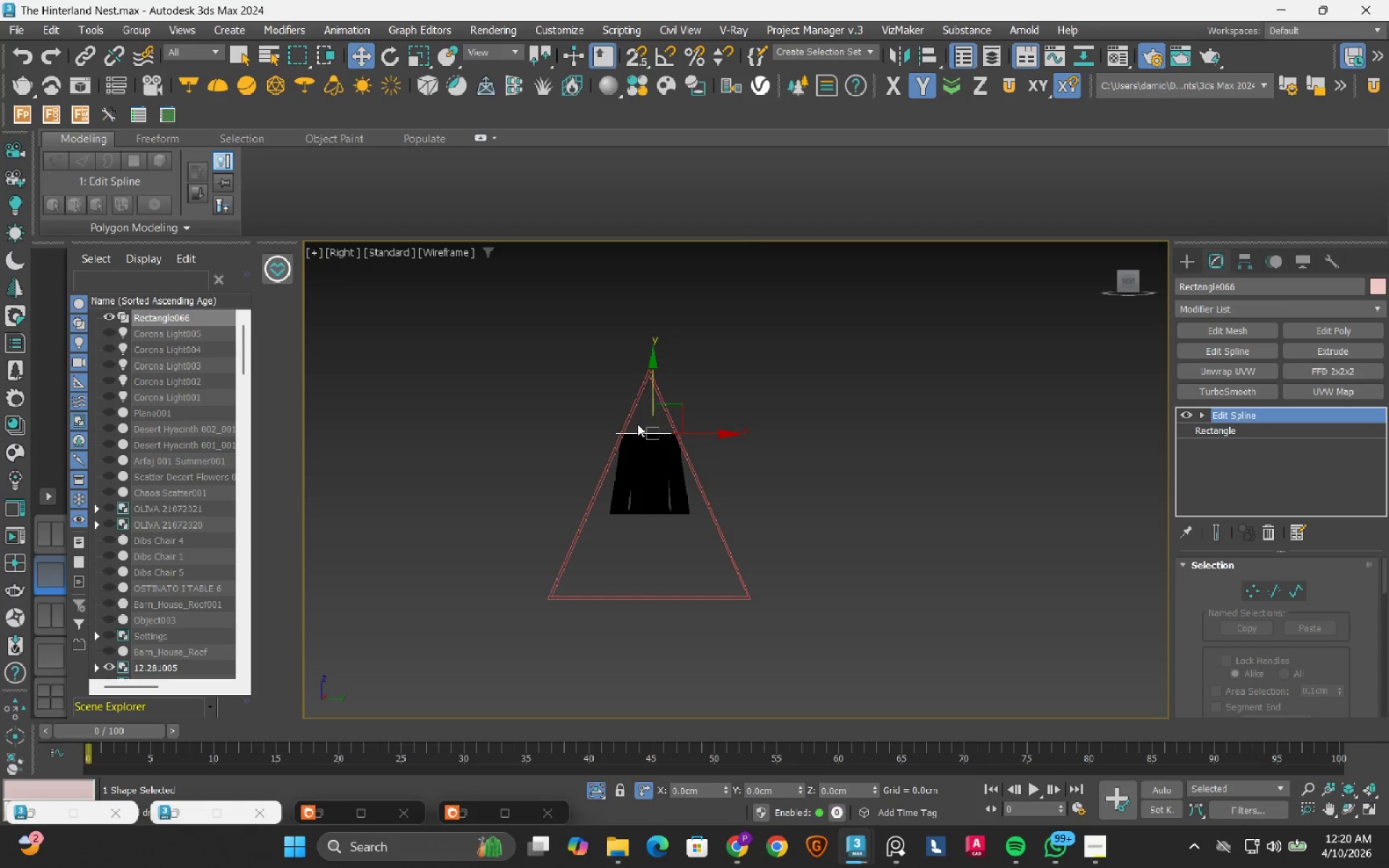 
scroll: coordinate [667, 459], scroll_direction: up, amount: 7.0
 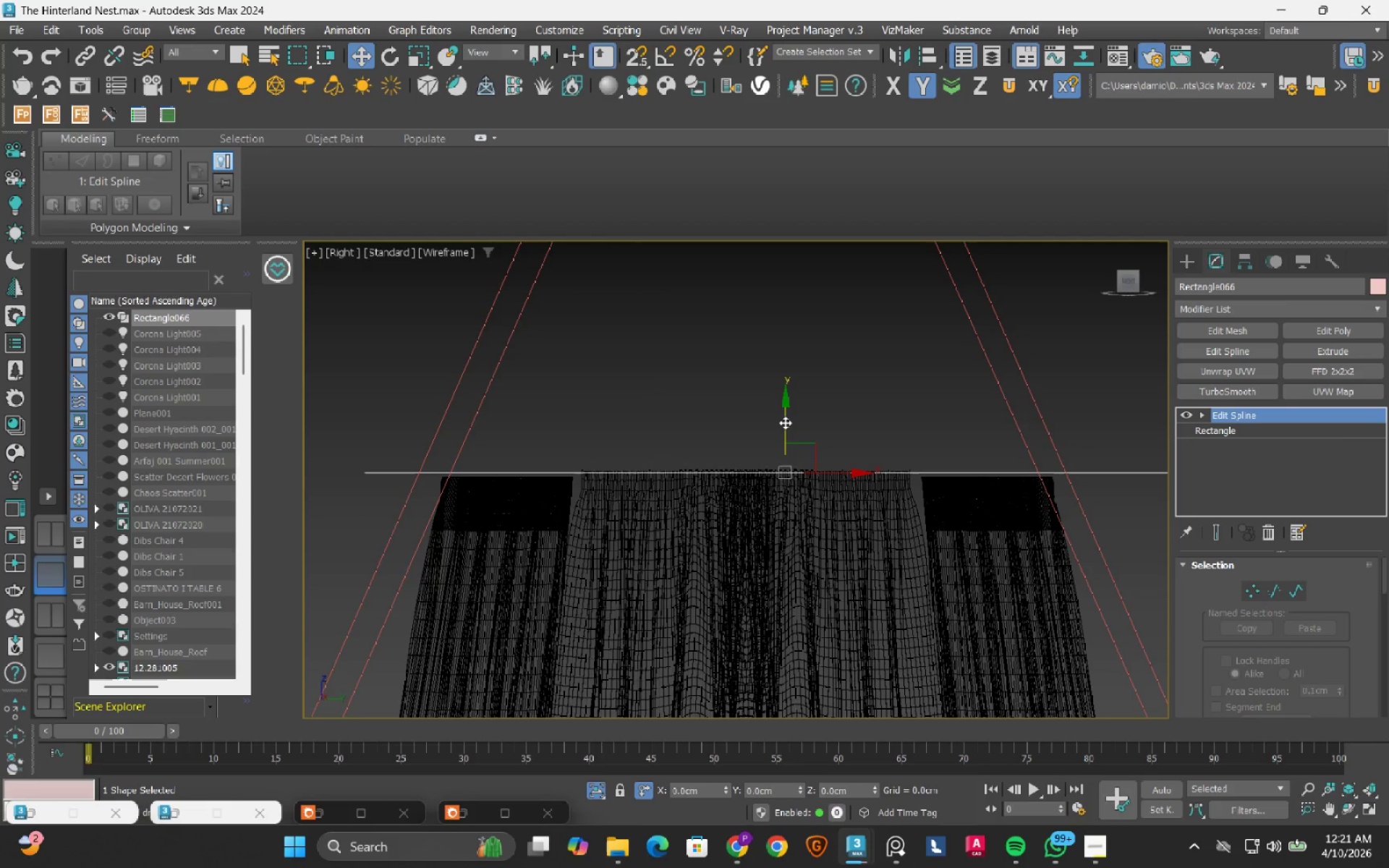 
left_click_drag(start_coordinate=[785, 422], to_coordinate=[787, 415])
 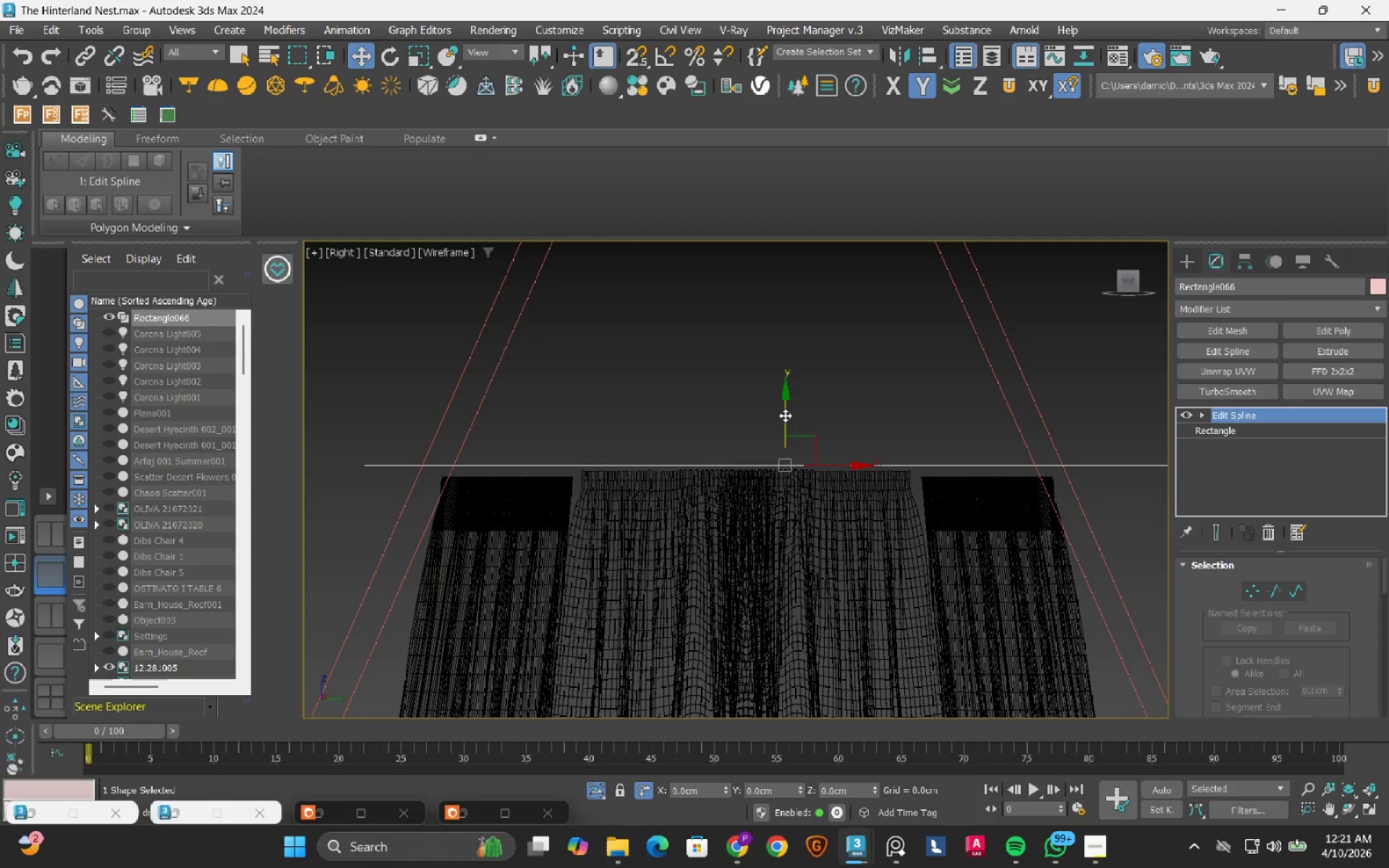 
wait(6.83)
 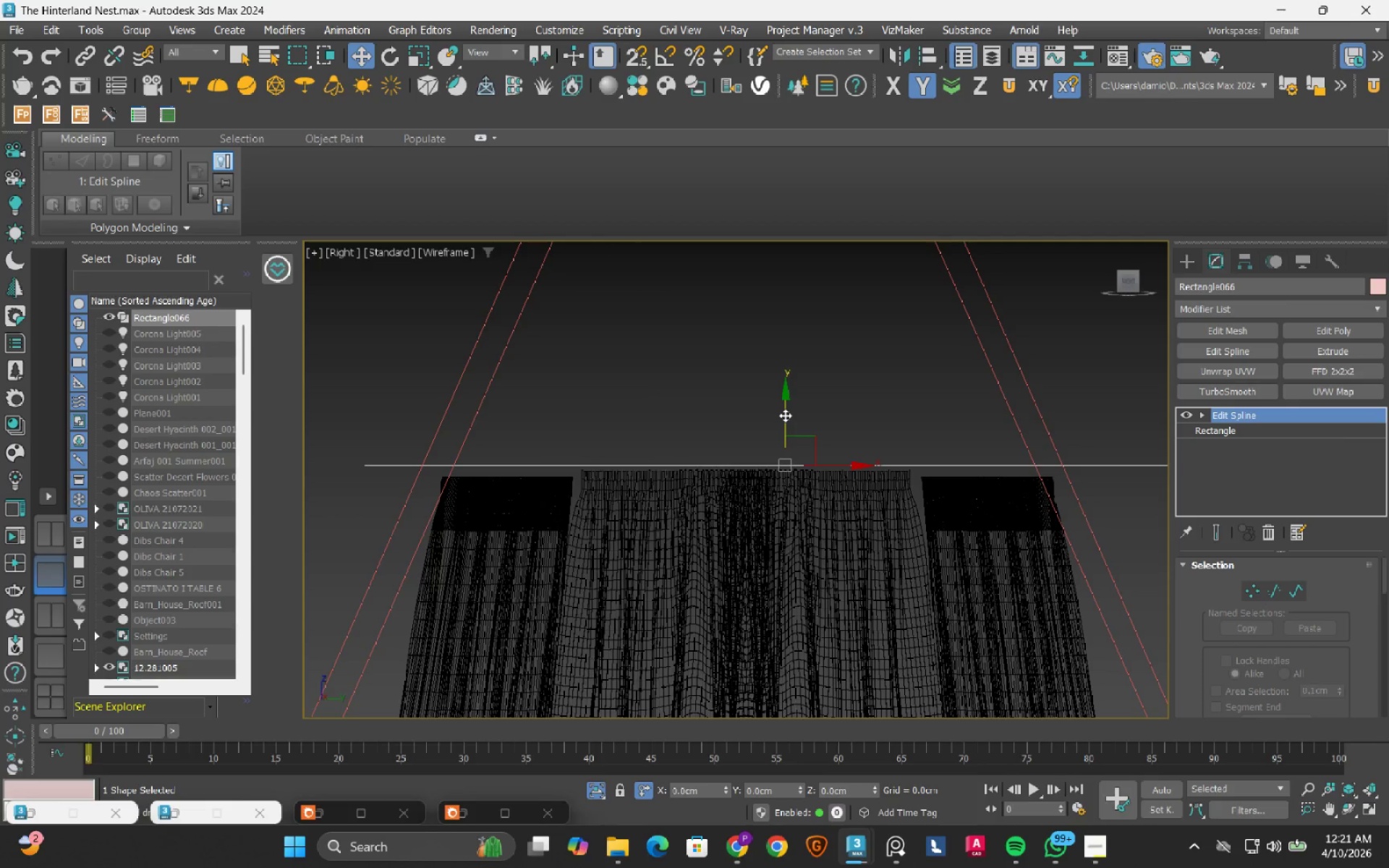 
scroll: coordinate [536, 357], scroll_direction: down, amount: 2.0
 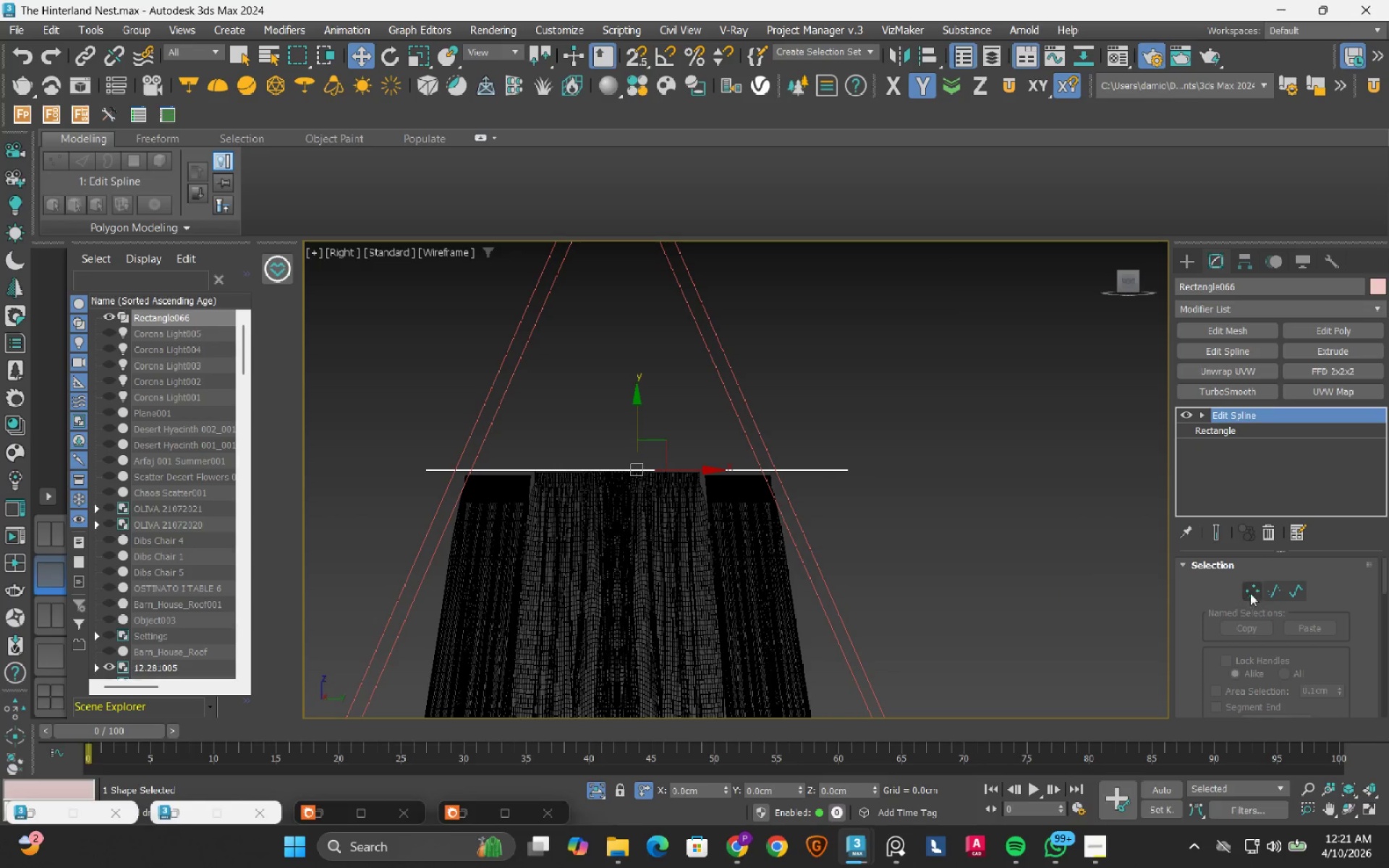 
left_click_drag(start_coordinate=[1261, 583], to_coordinate=[1254, 583])
 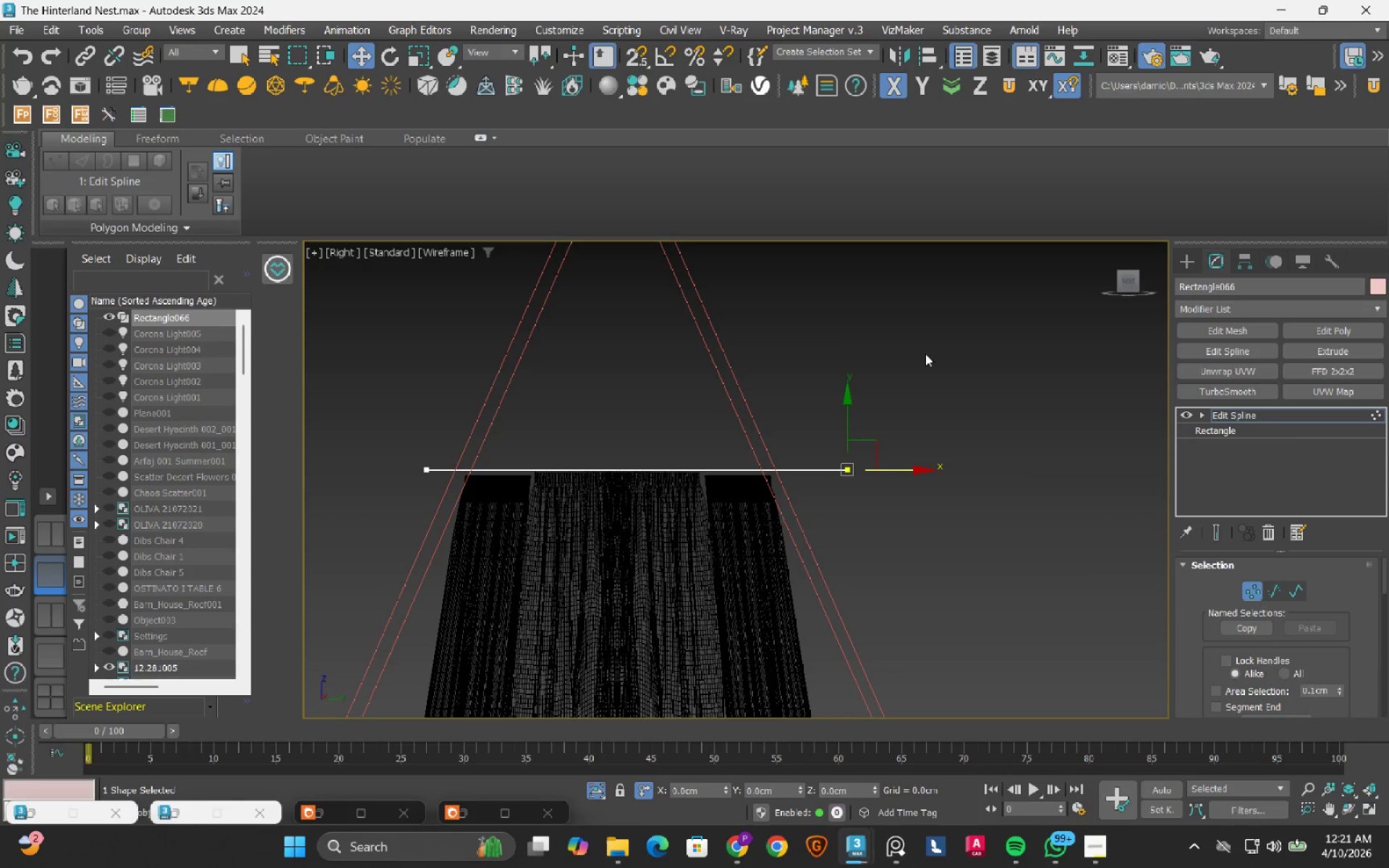 
left_click_drag(start_coordinate=[983, 346], to_coordinate=[791, 529])
 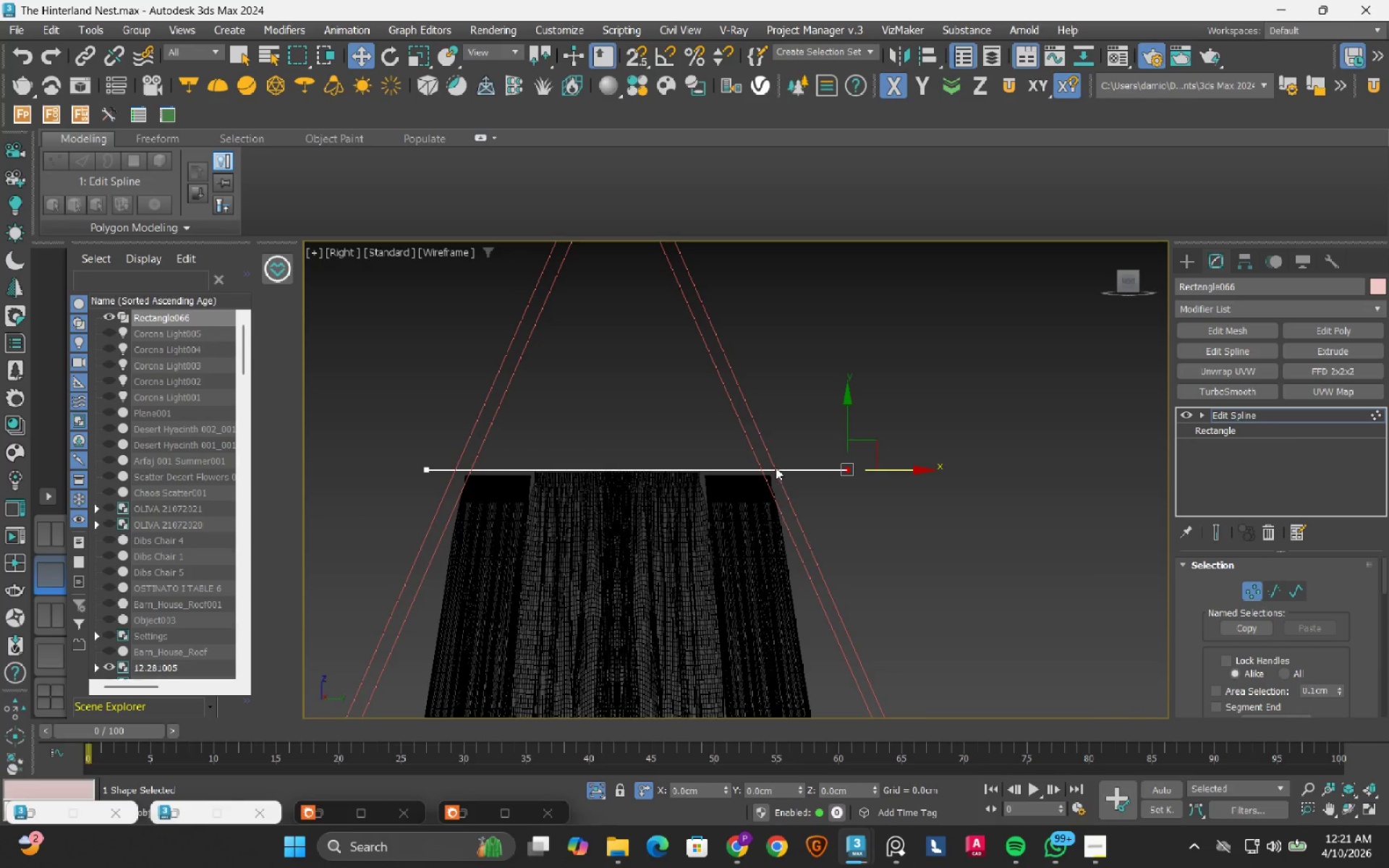 
scroll: coordinate [775, 467], scroll_direction: up, amount: 3.0
 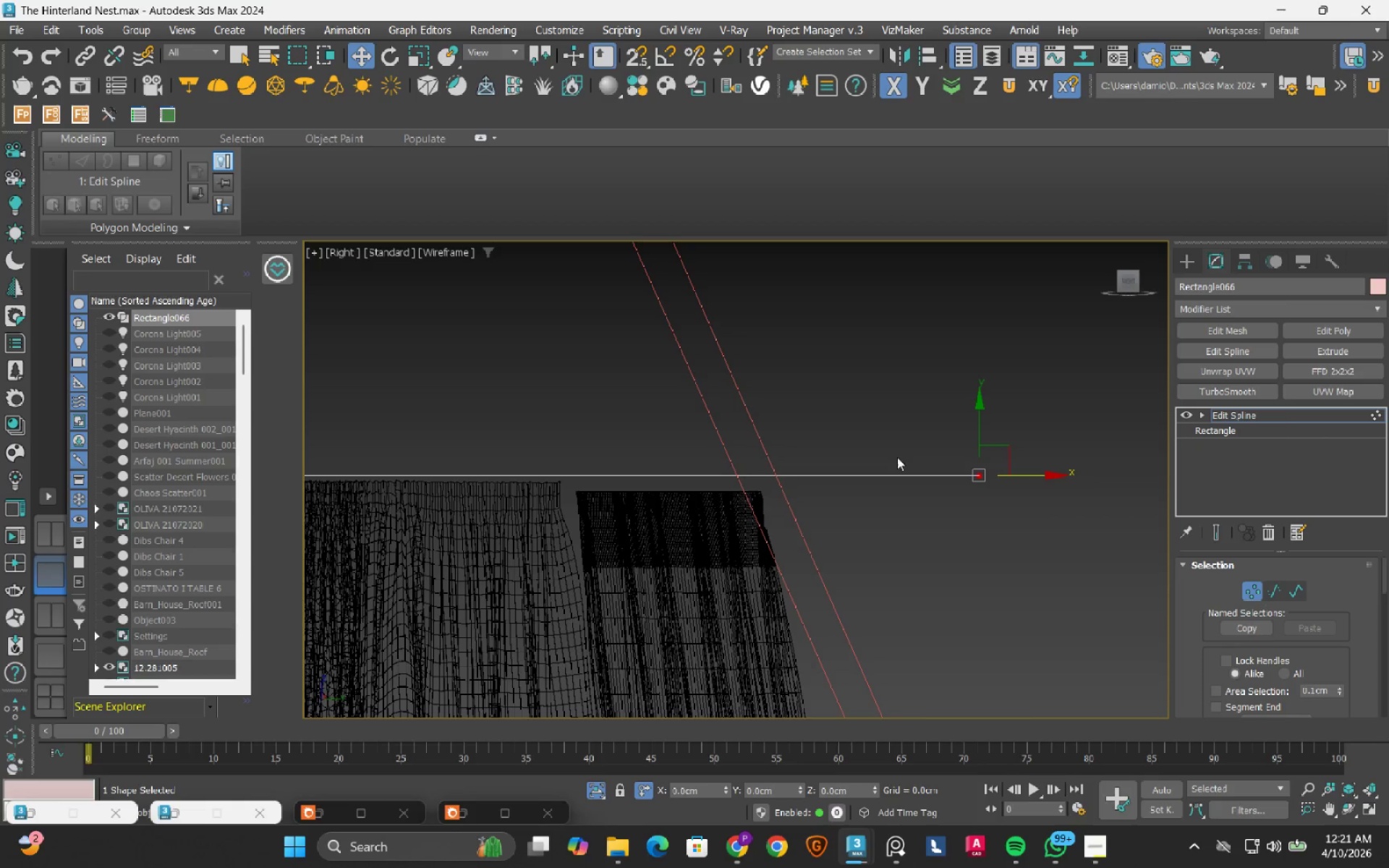 
left_click_drag(start_coordinate=[1030, 477], to_coordinate=[790, 475])
 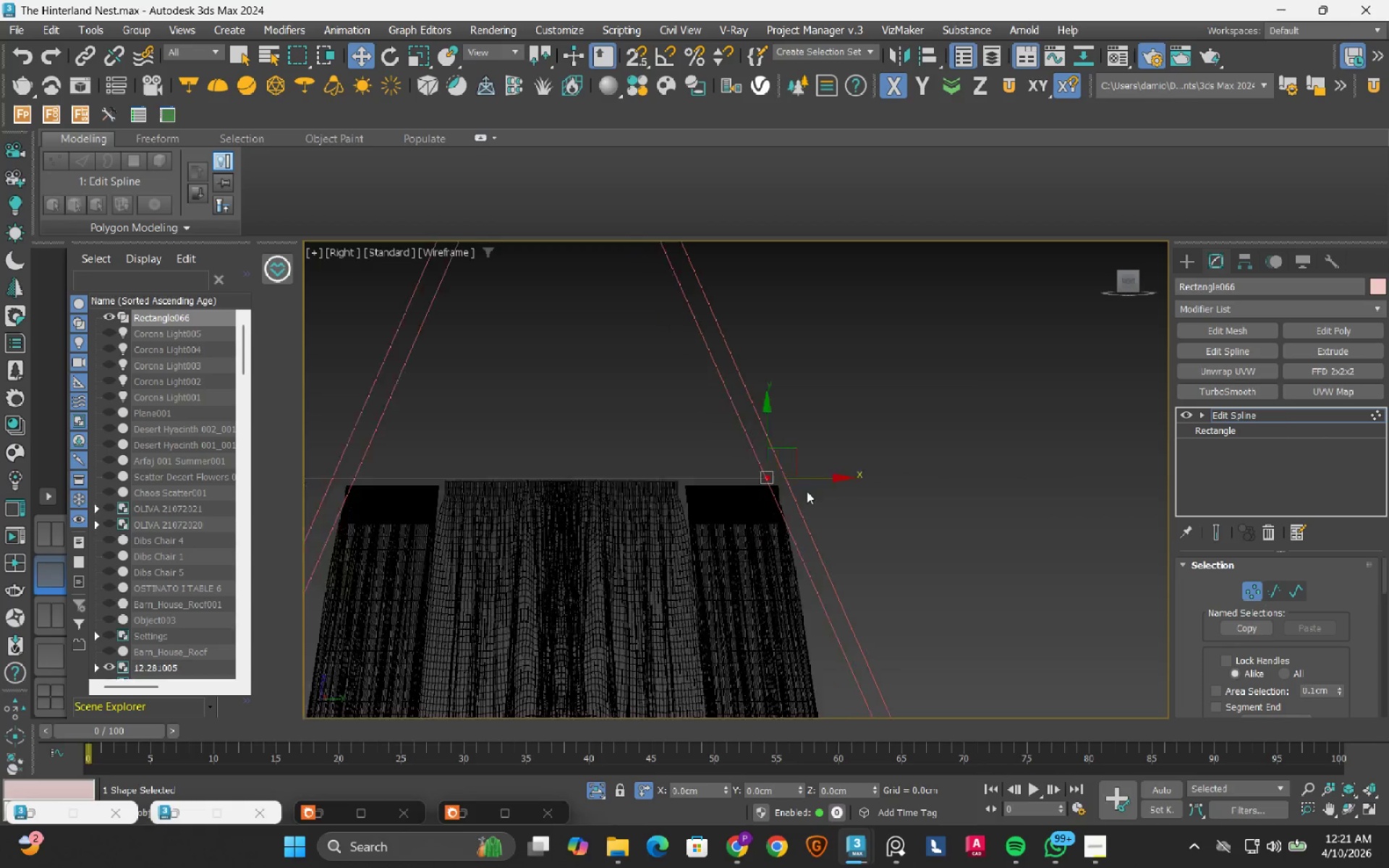 
scroll: coordinate [807, 492], scroll_direction: down, amount: 4.0
 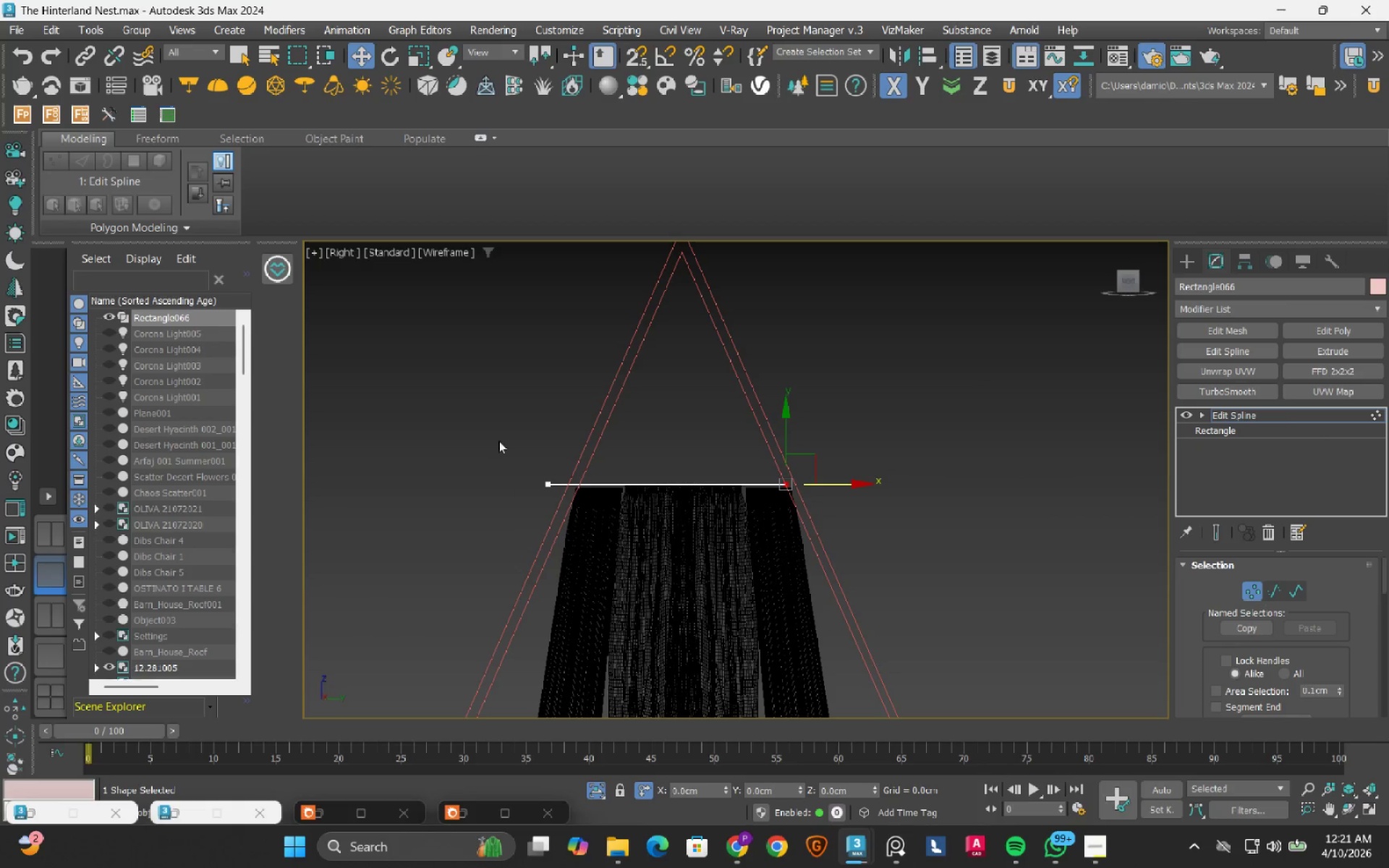 
left_click_drag(start_coordinate=[501, 438], to_coordinate=[591, 537])
 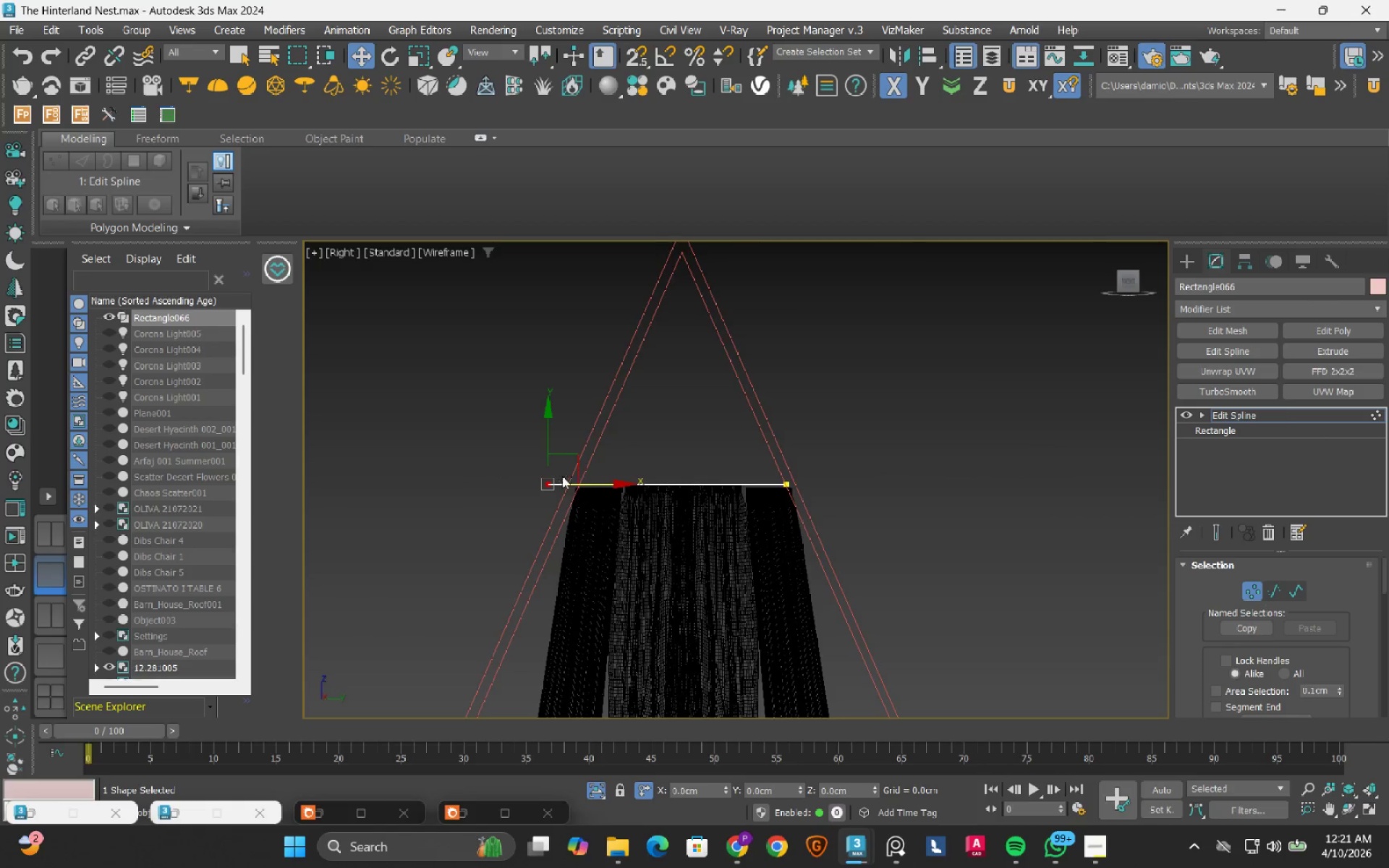 
scroll: coordinate [557, 476], scroll_direction: up, amount: 4.0
 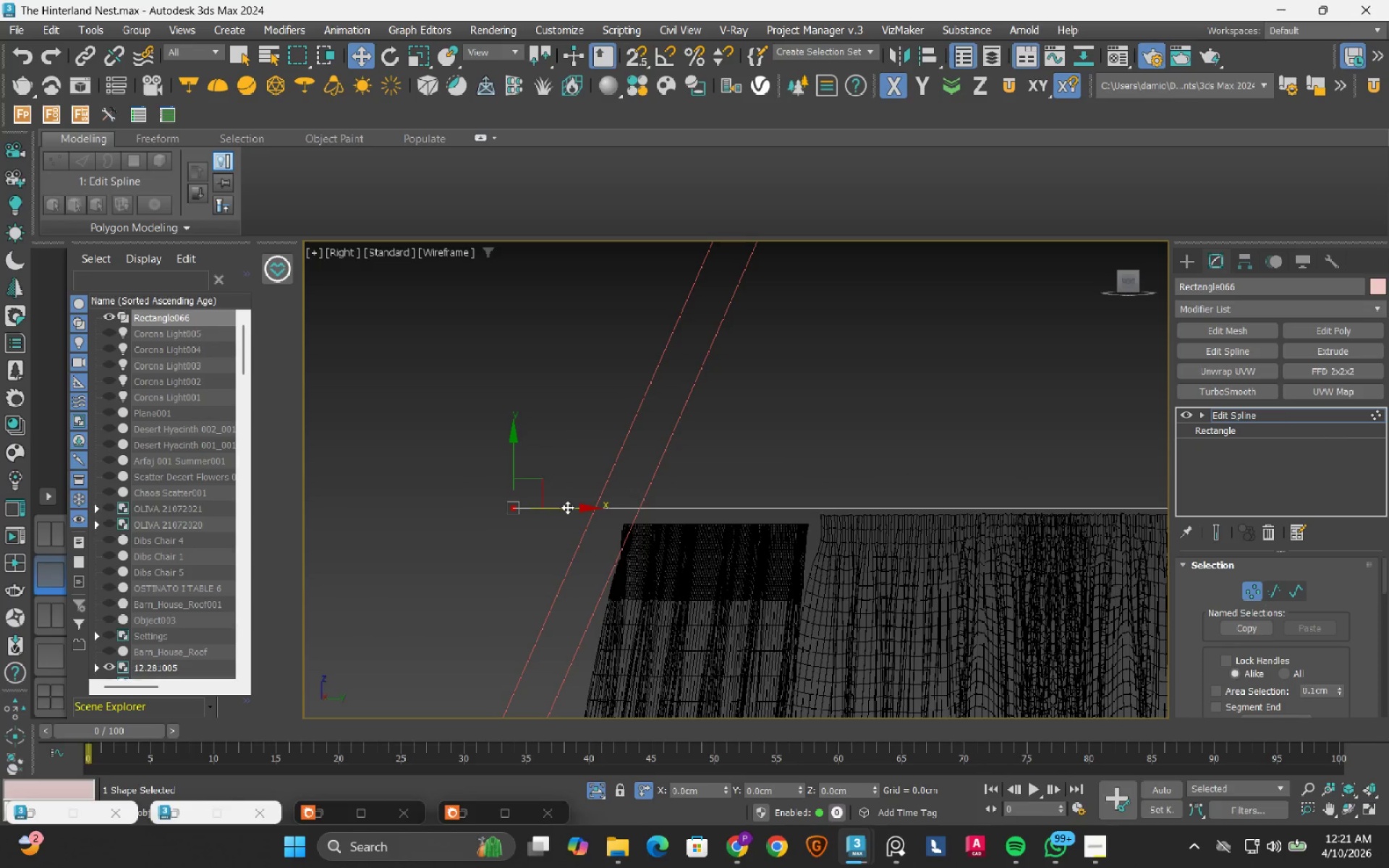 
left_click_drag(start_coordinate=[567, 507], to_coordinate=[683, 524])
 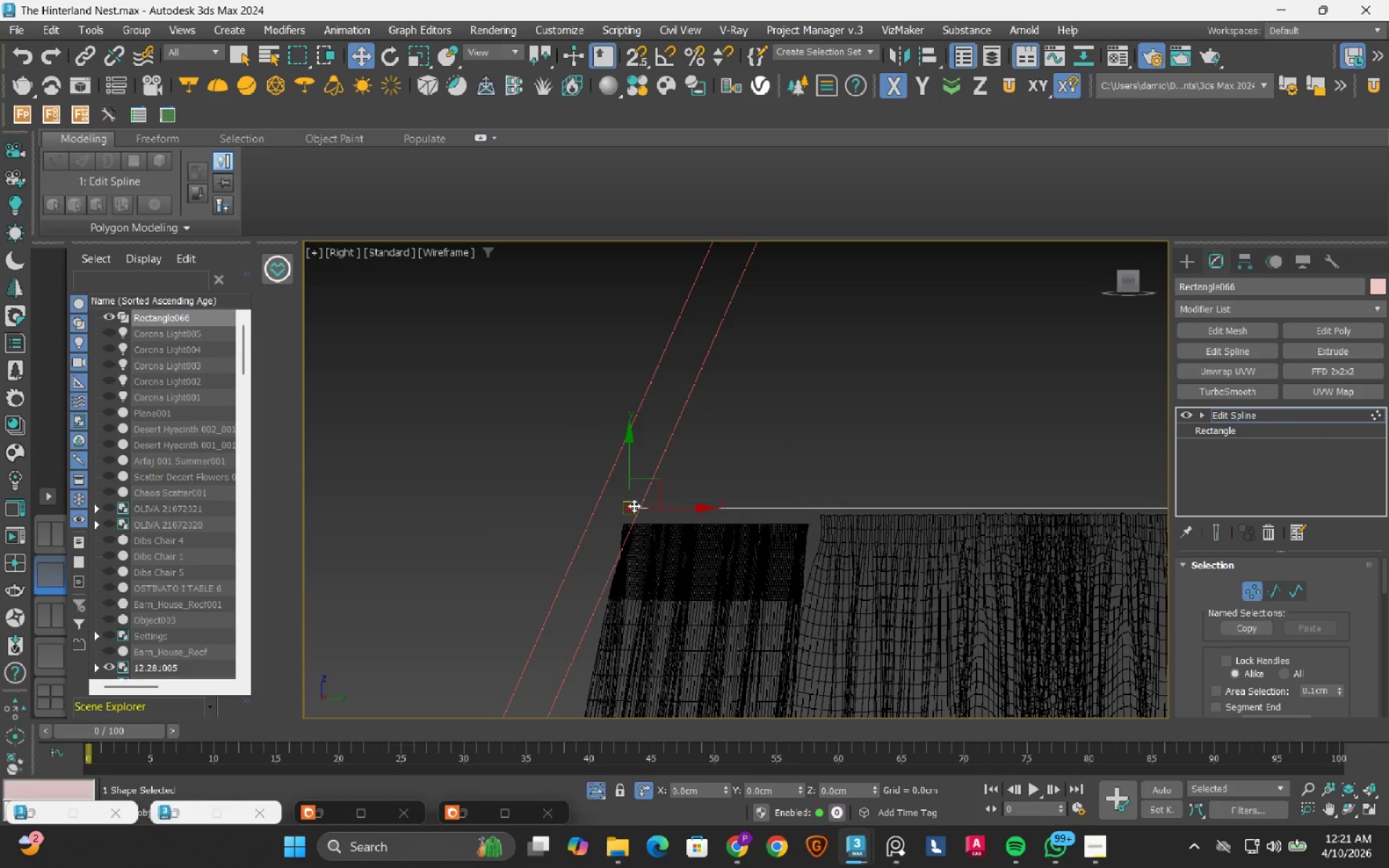 
scroll: coordinate [648, 514], scroll_direction: up, amount: 6.0
 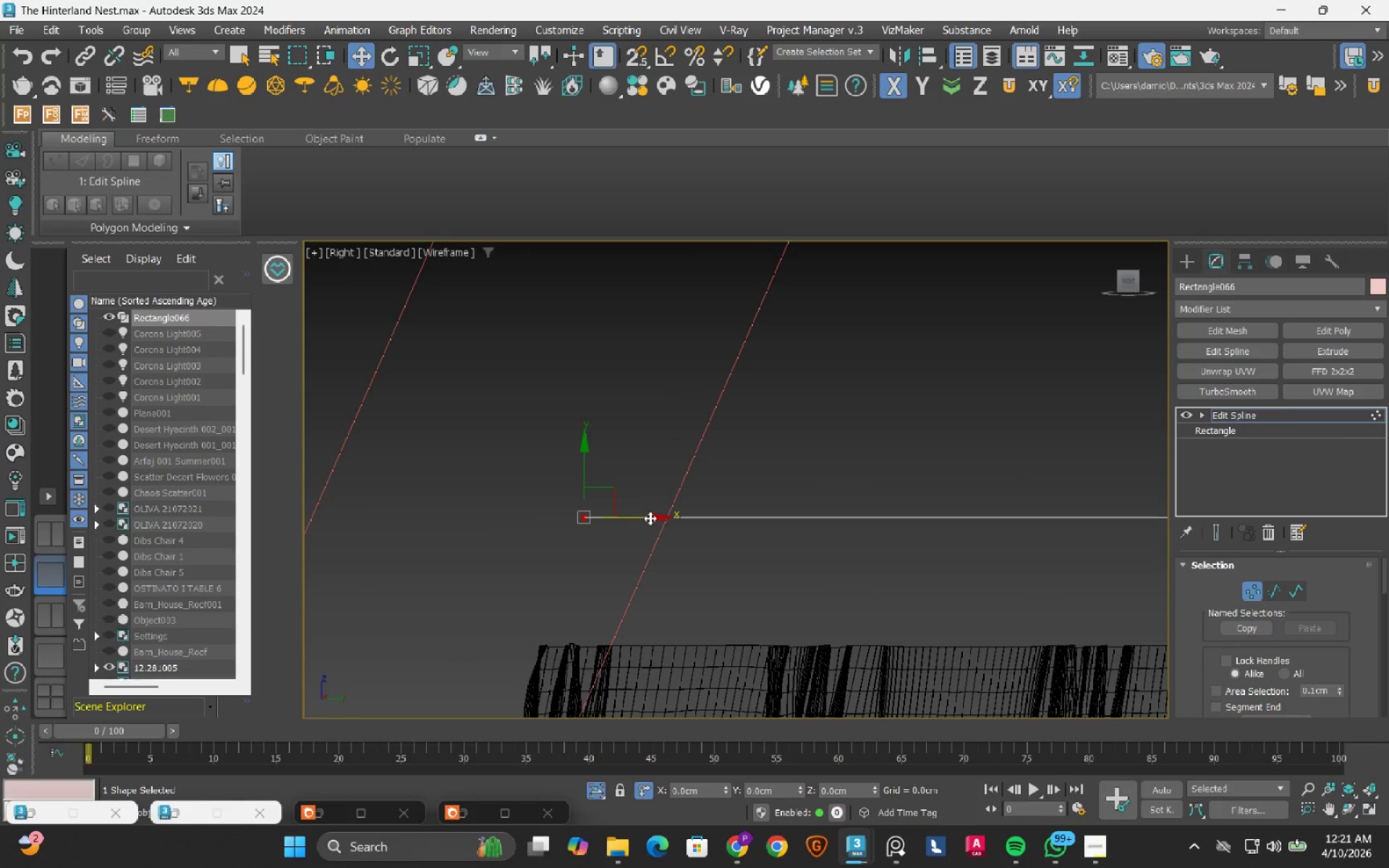 
left_click_drag(start_coordinate=[649, 517], to_coordinate=[700, 532])
 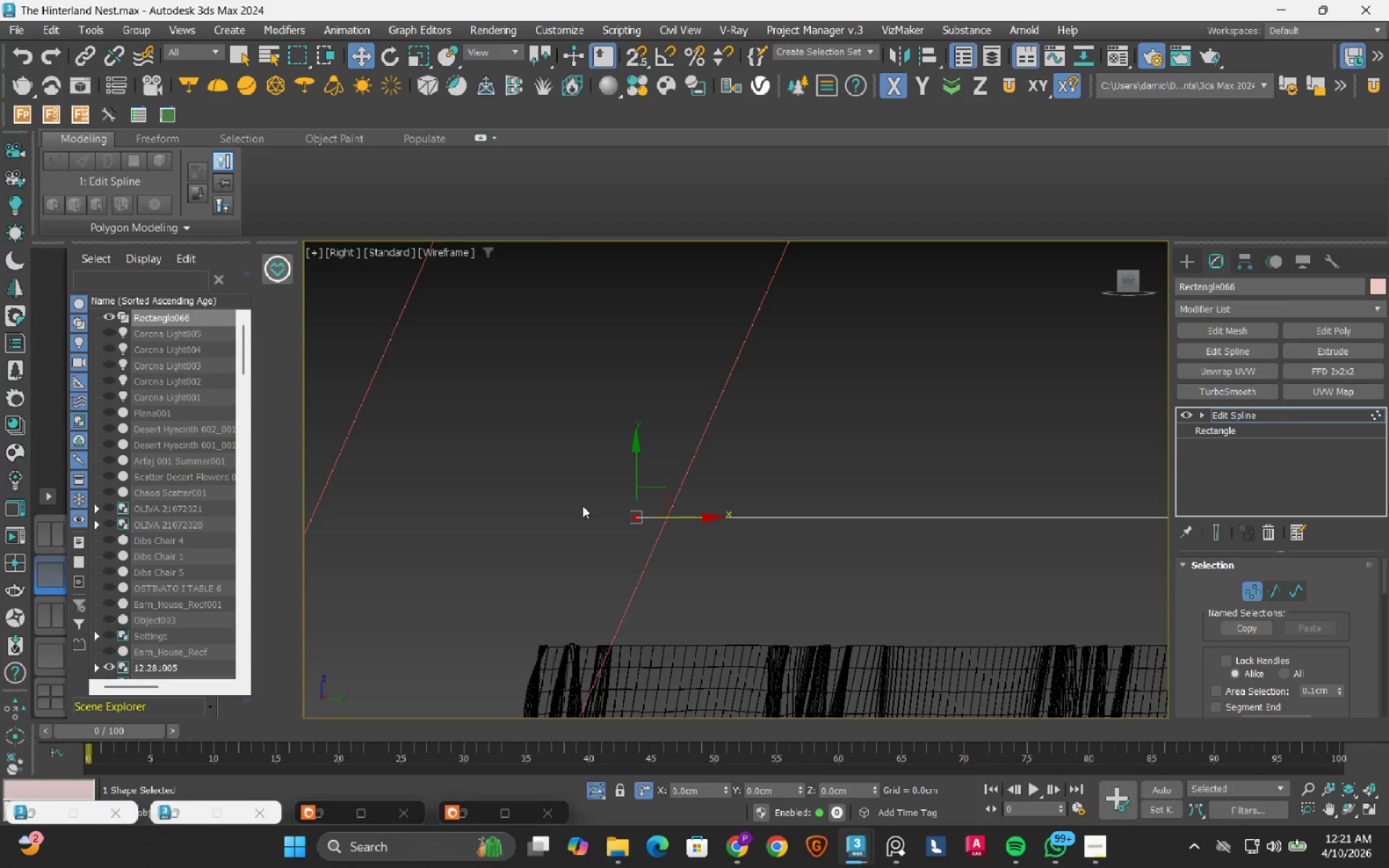 
scroll: coordinate [579, 508], scroll_direction: down, amount: 8.0
 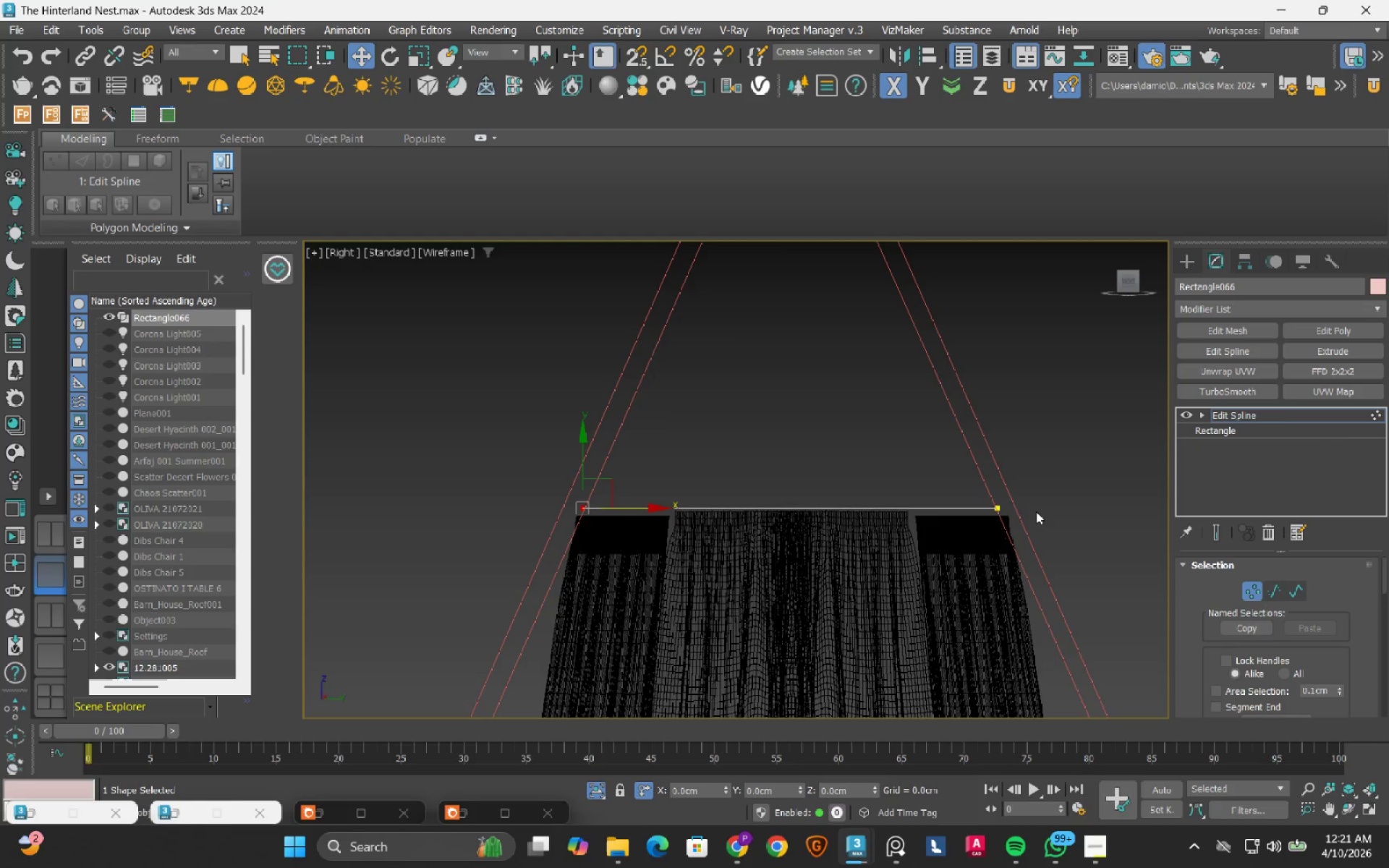 
scroll: coordinate [959, 505], scroll_direction: up, amount: 7.0
 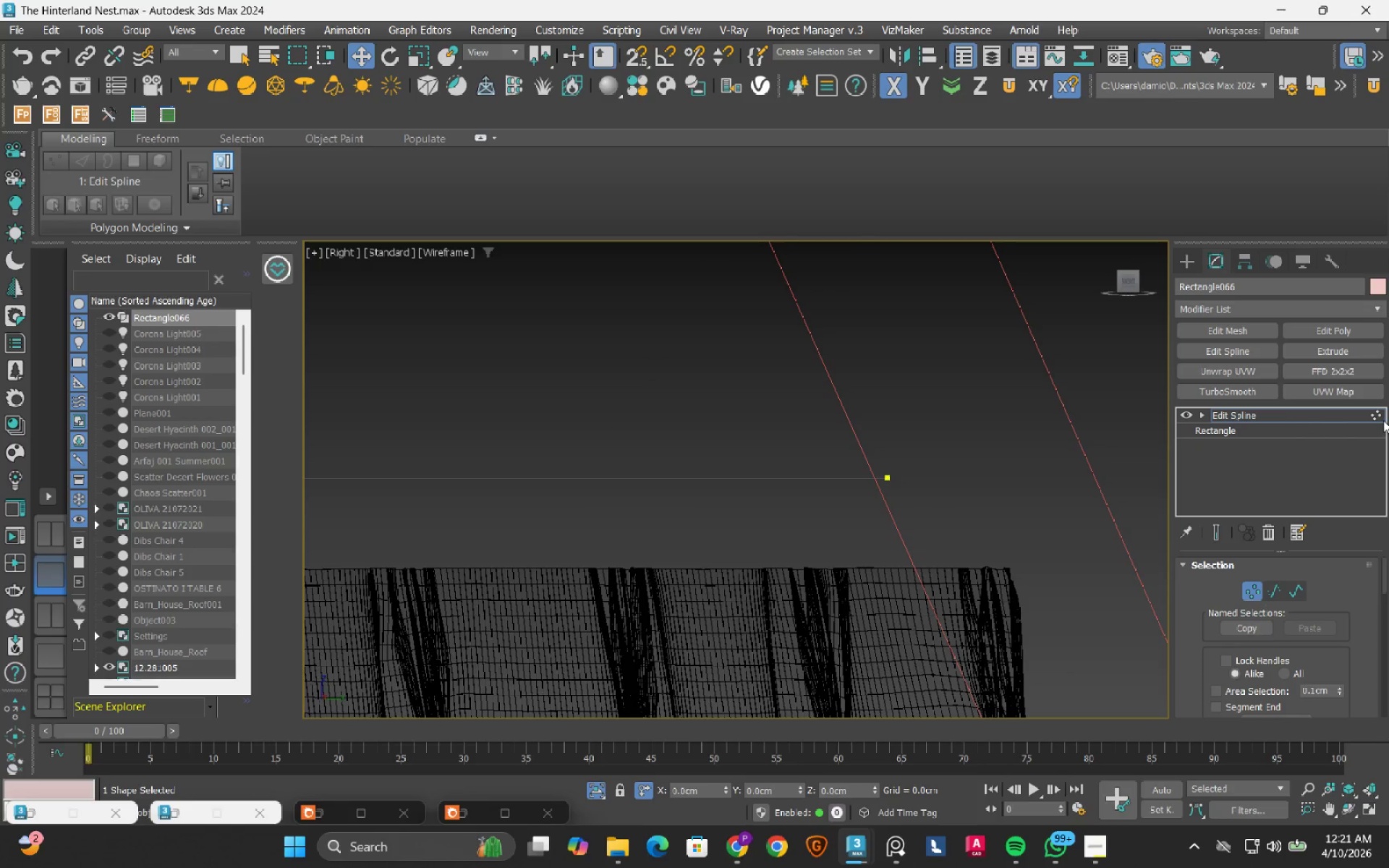 
left_click([1377, 412])
 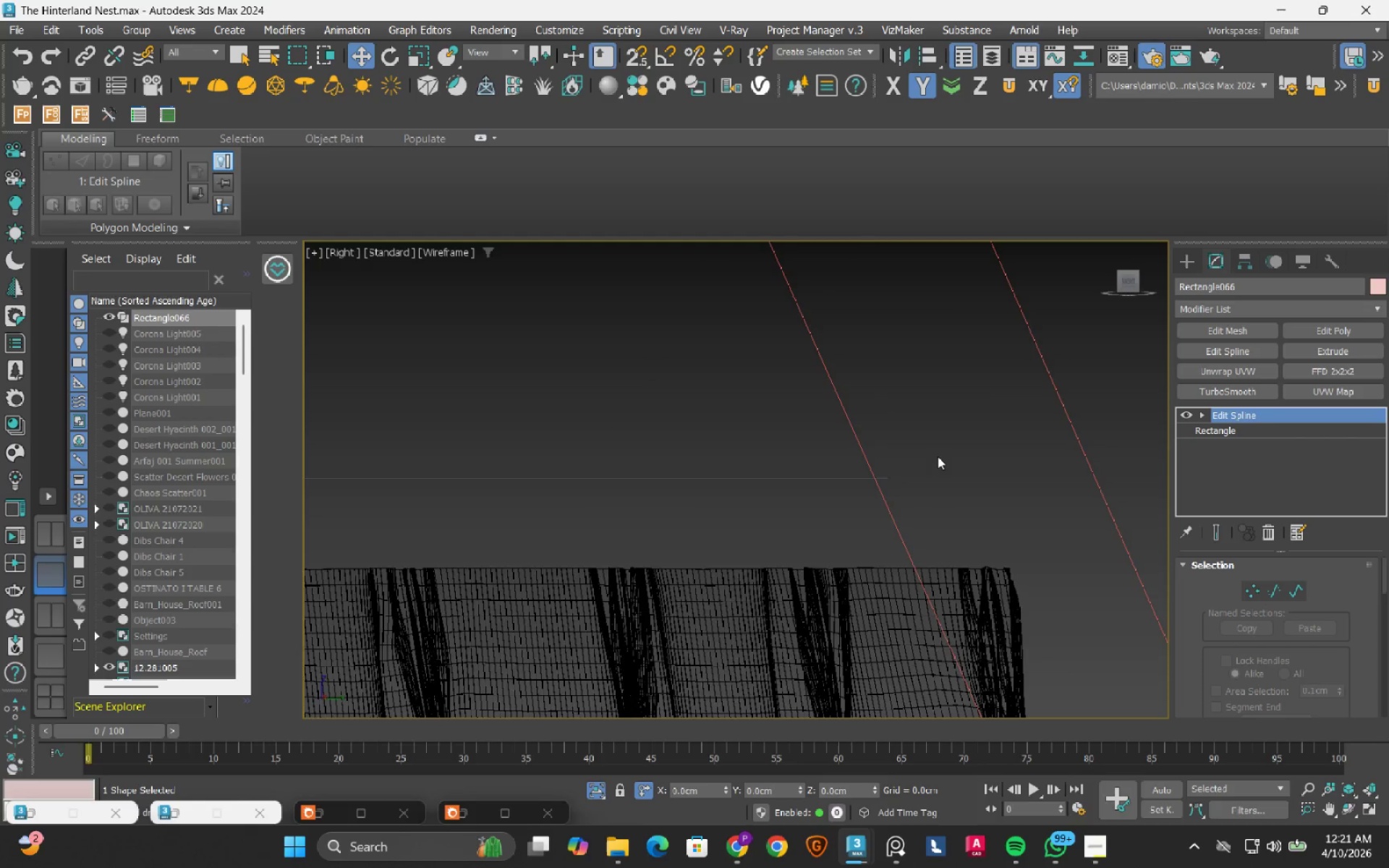 
scroll: coordinate [576, 447], scroll_direction: down, amount: 5.0
 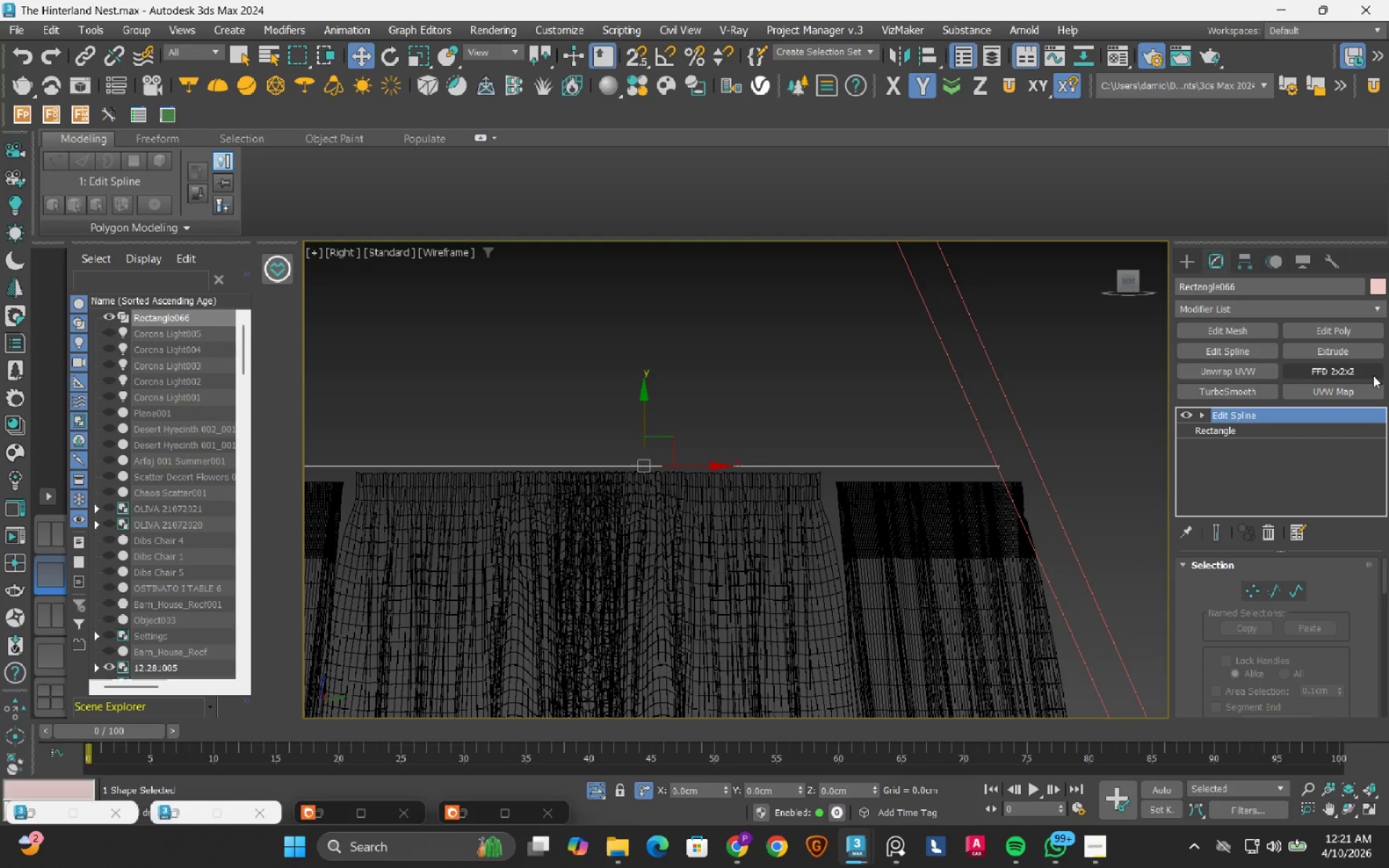 
left_click([1338, 354])
 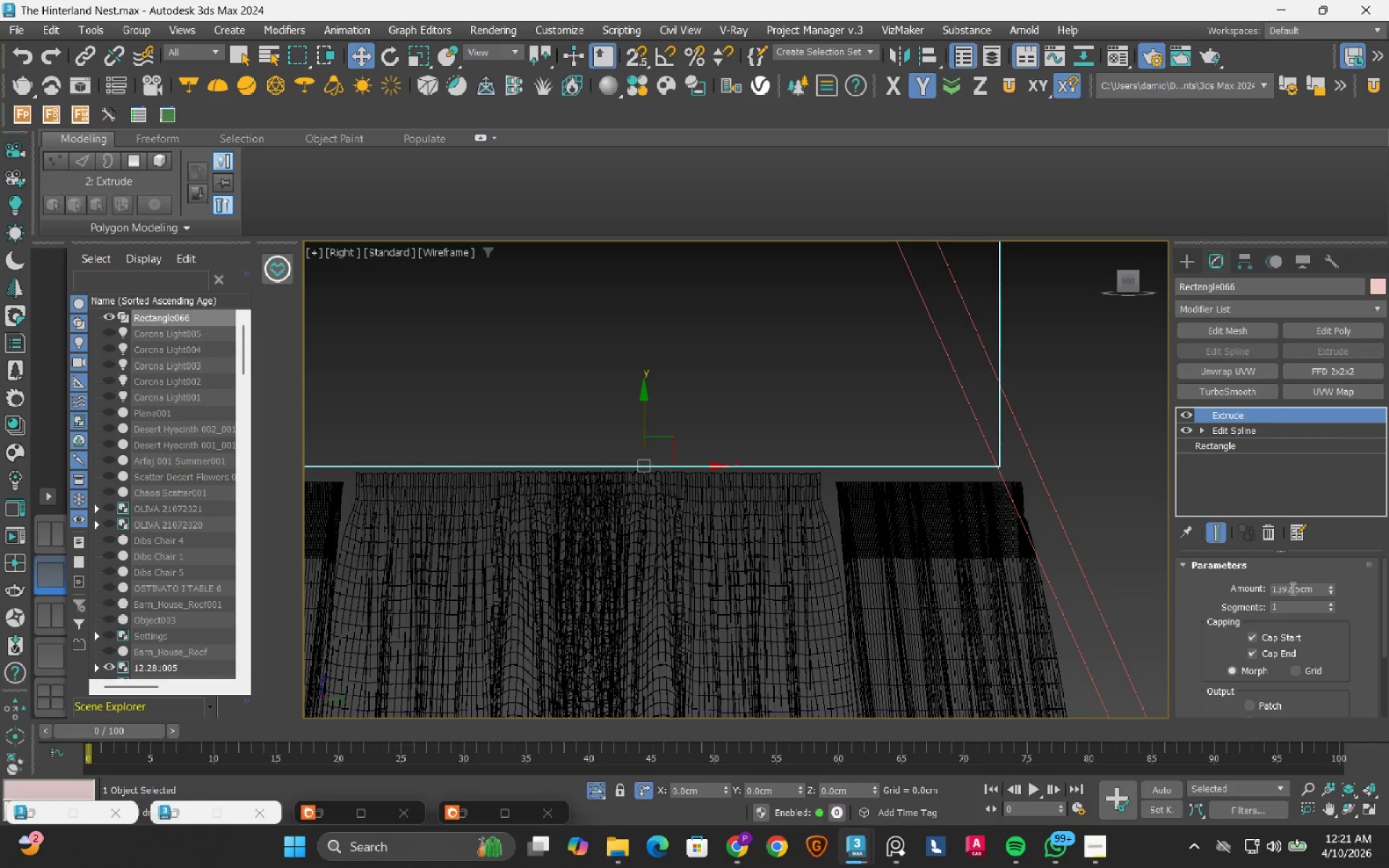 
double_click([1291, 589])
 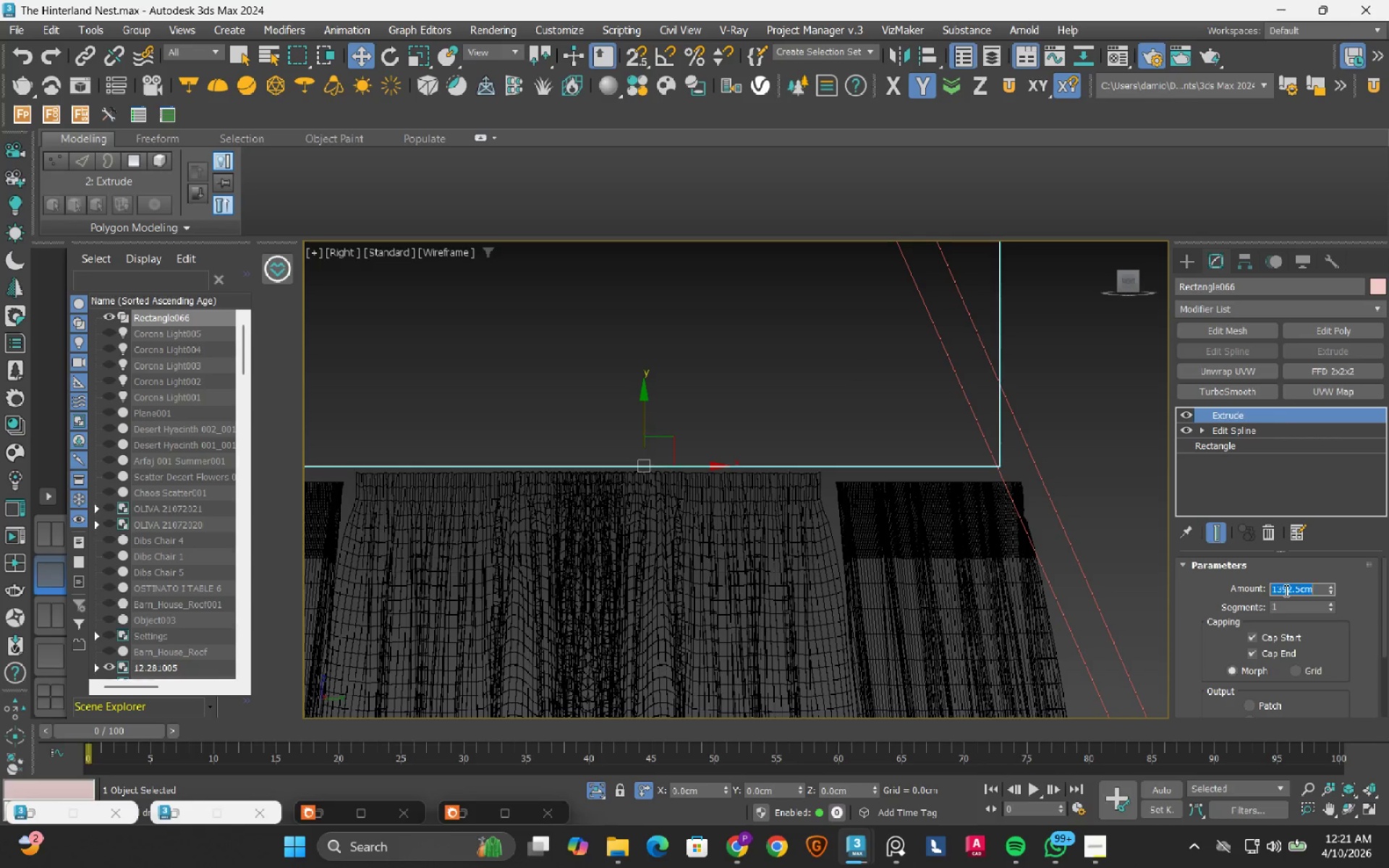 
key(Numpad1)
 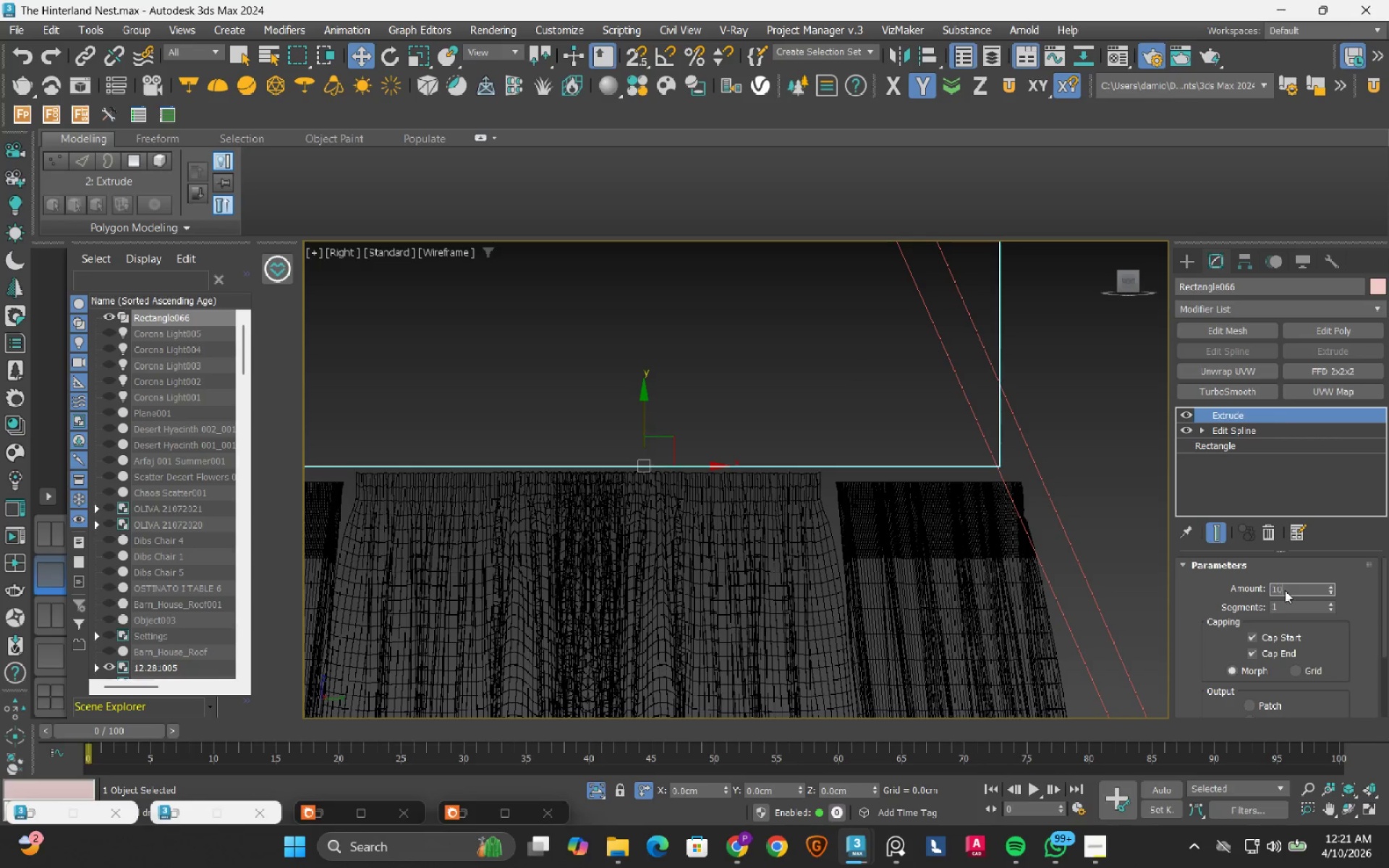 
key(Numpad0)
 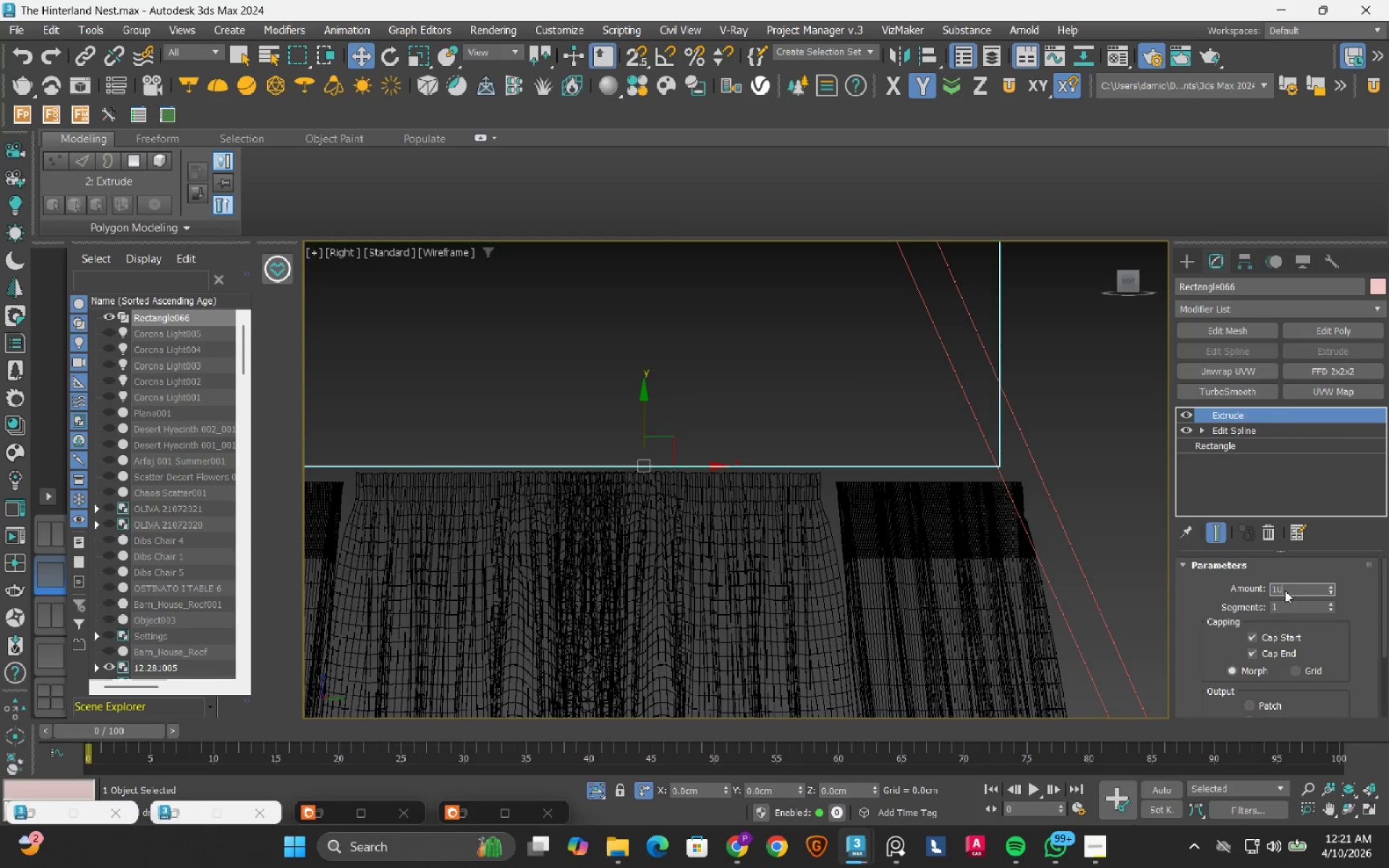 
key(NumpadEnter)
 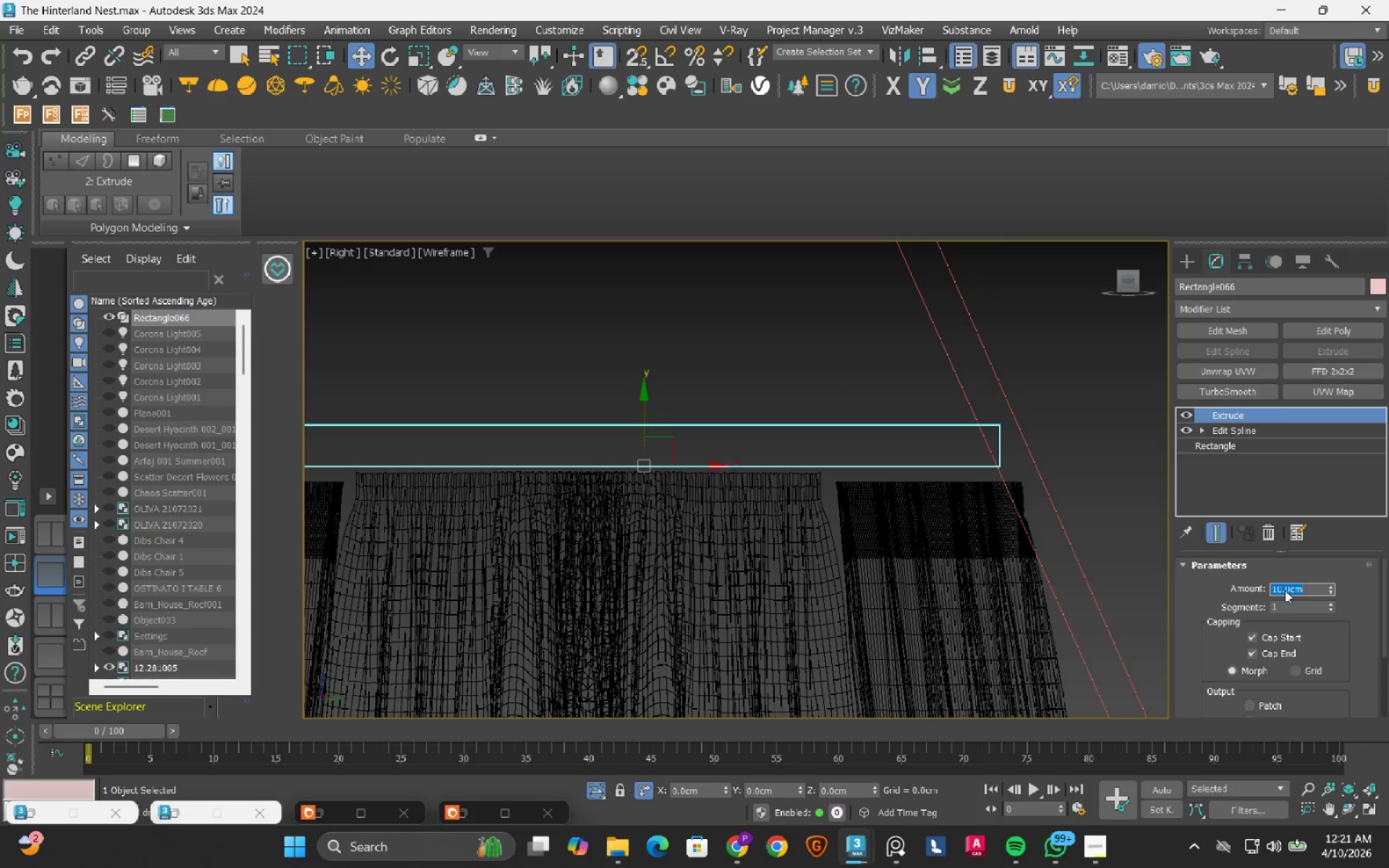 
key(Numpad5)
 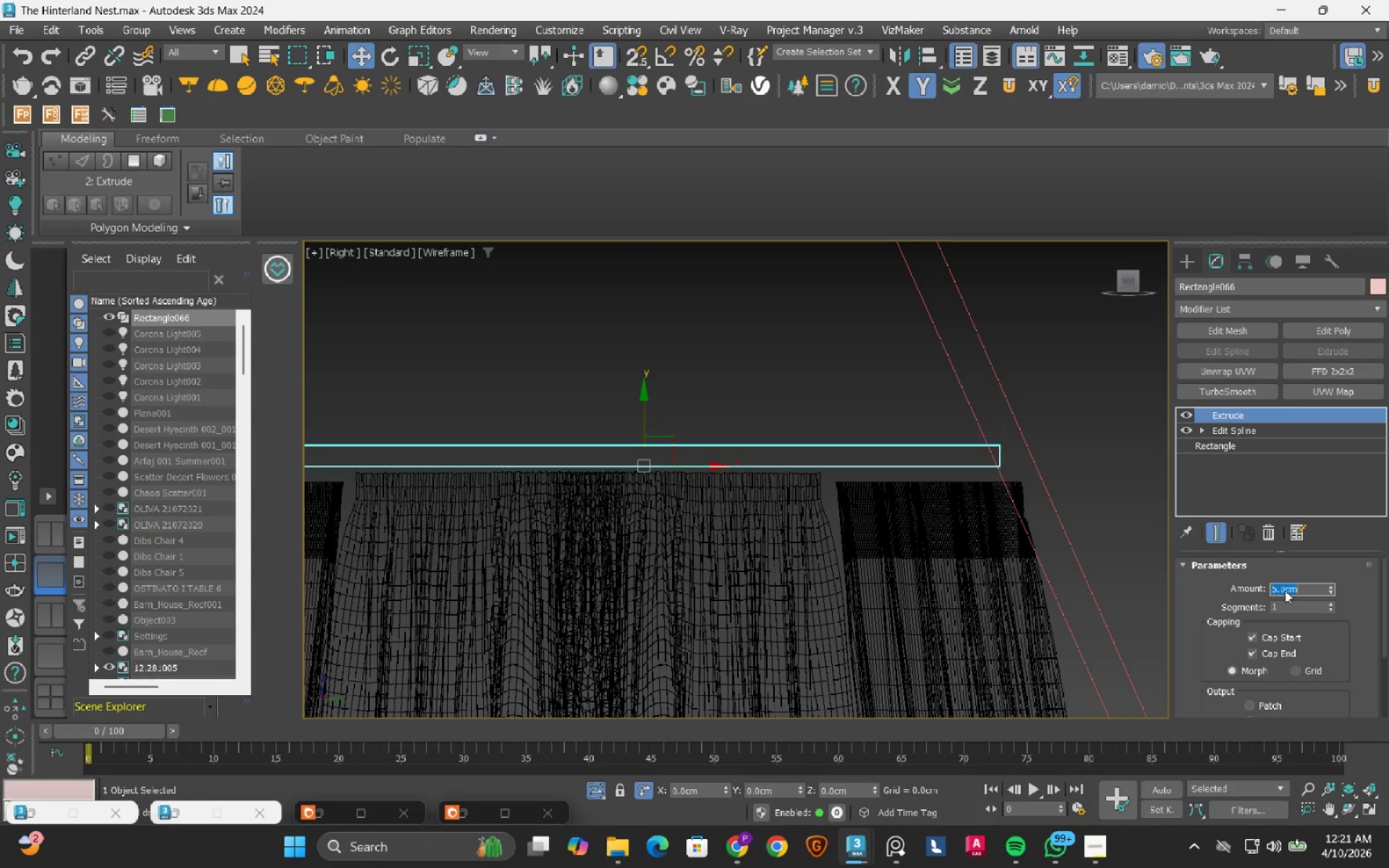 
key(NumpadEnter)
 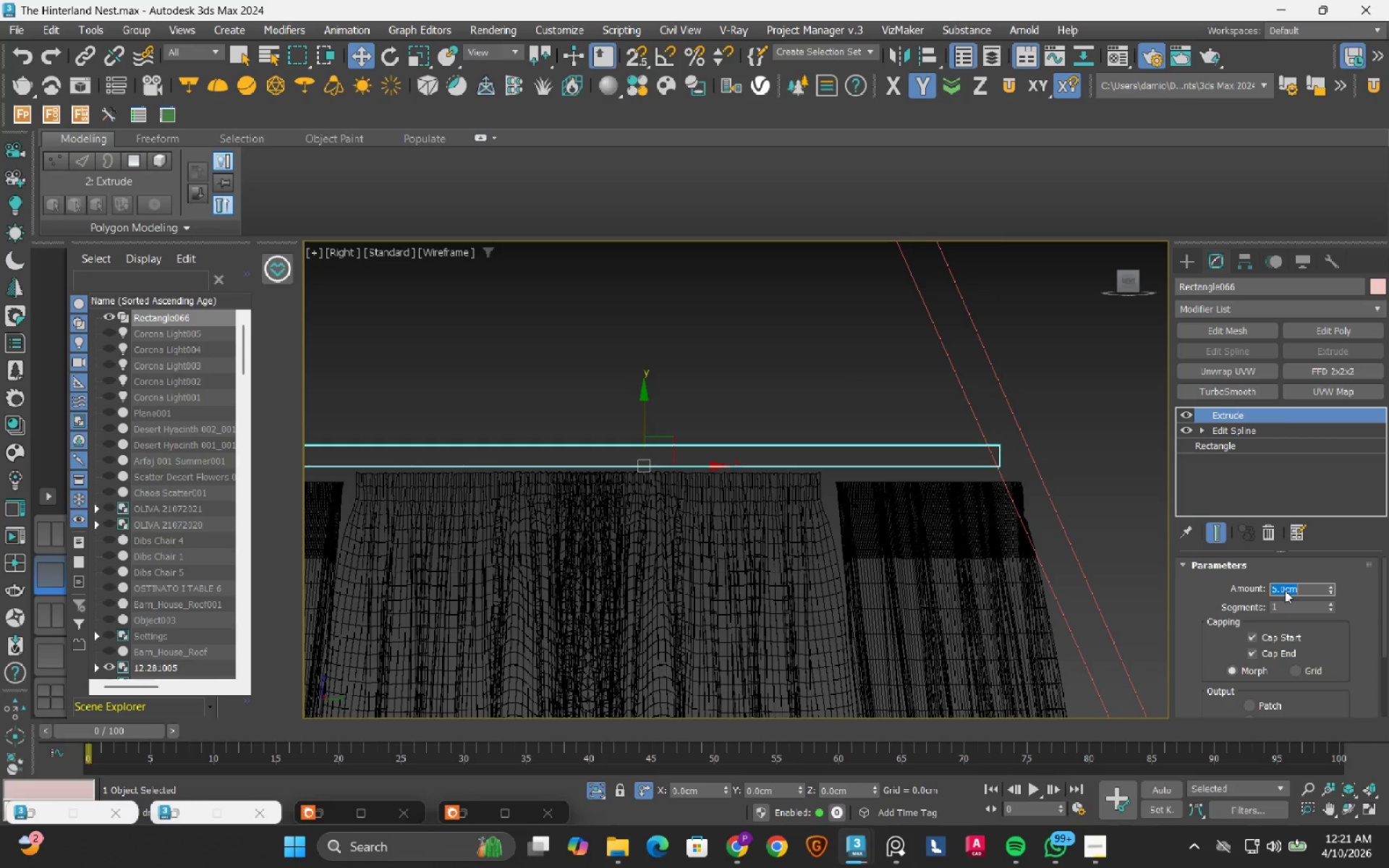 
key(NumpadEnter)
 